 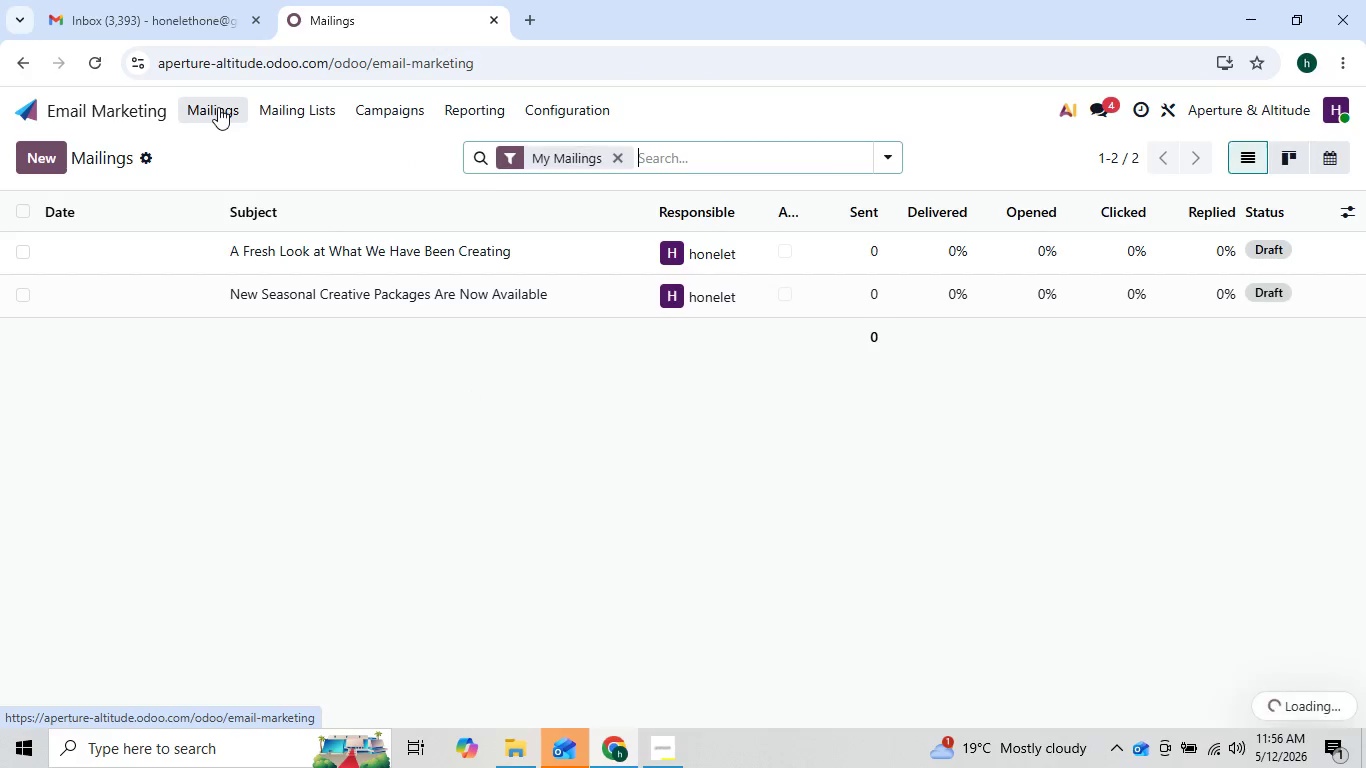 
left_click([57, 157])
 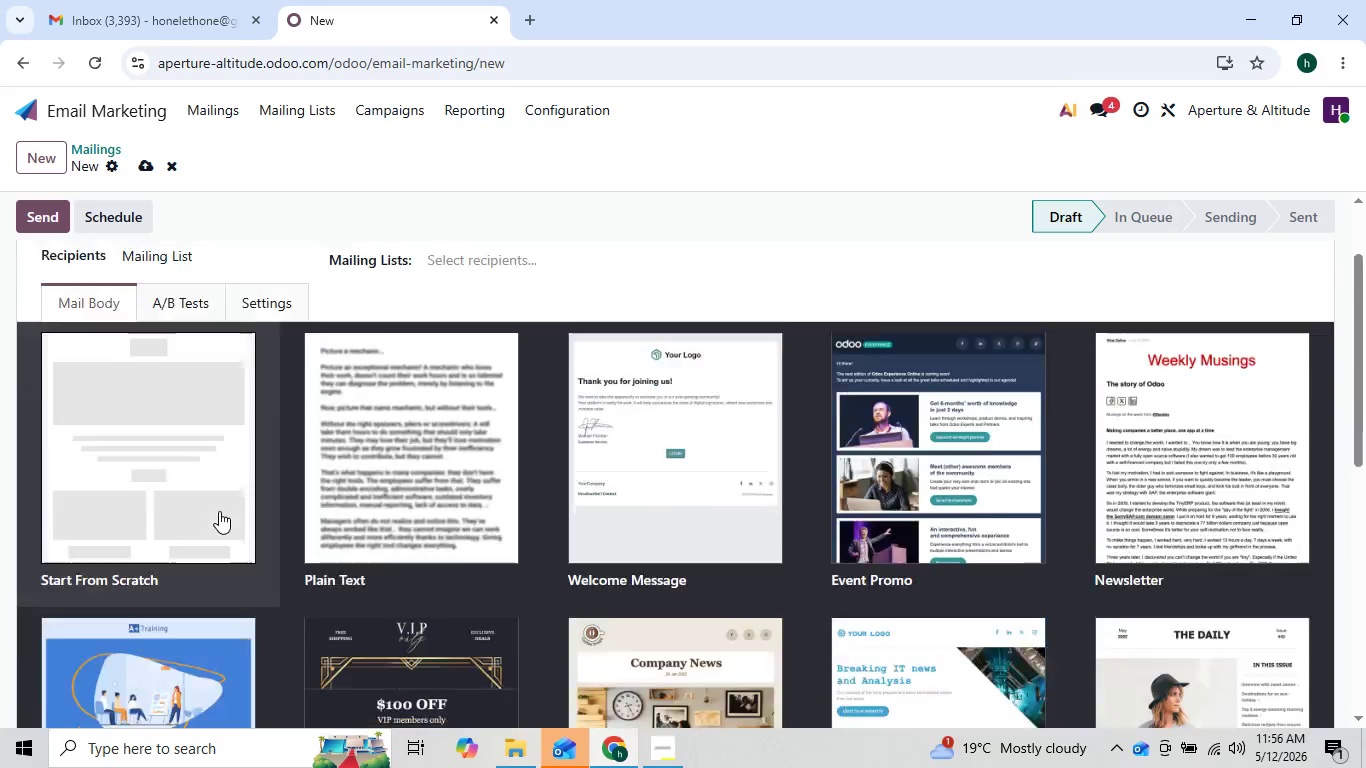 
wait(6.52)
 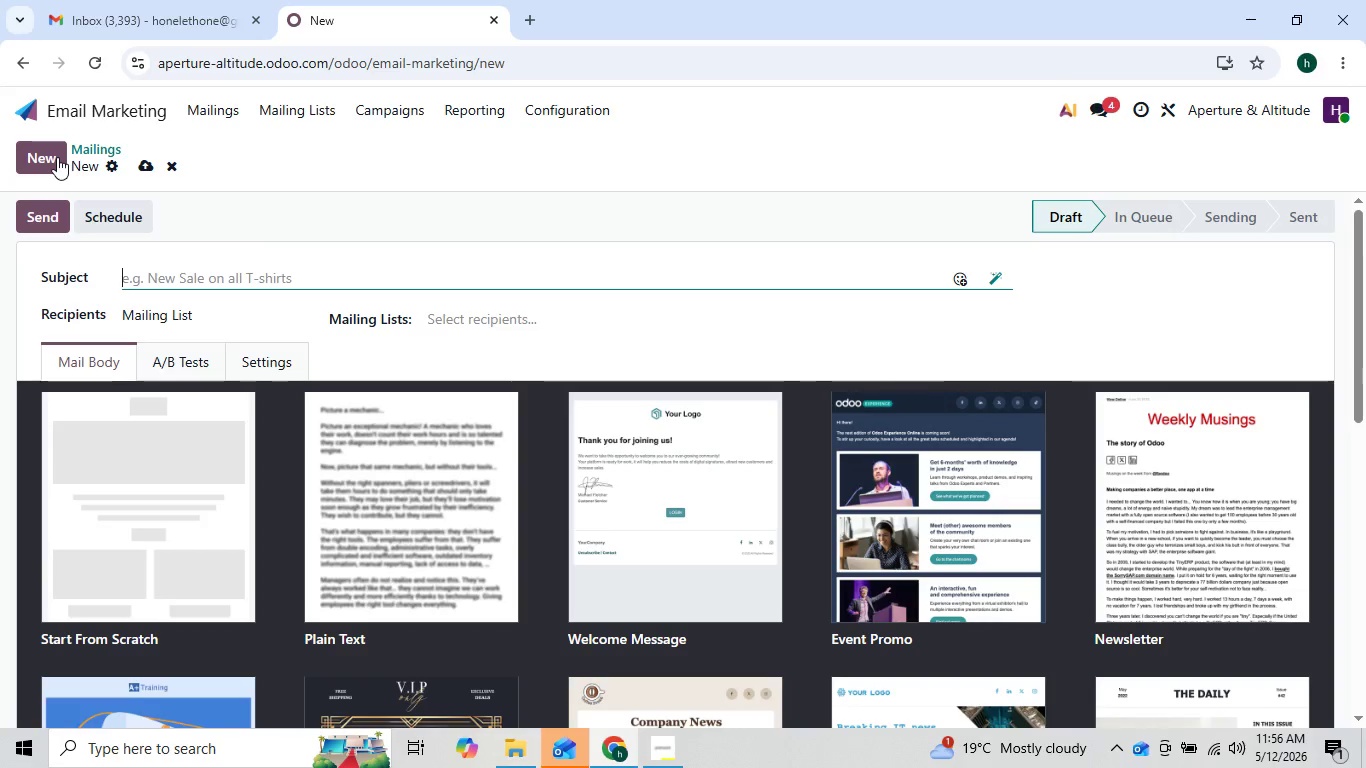 
left_click([169, 451])
 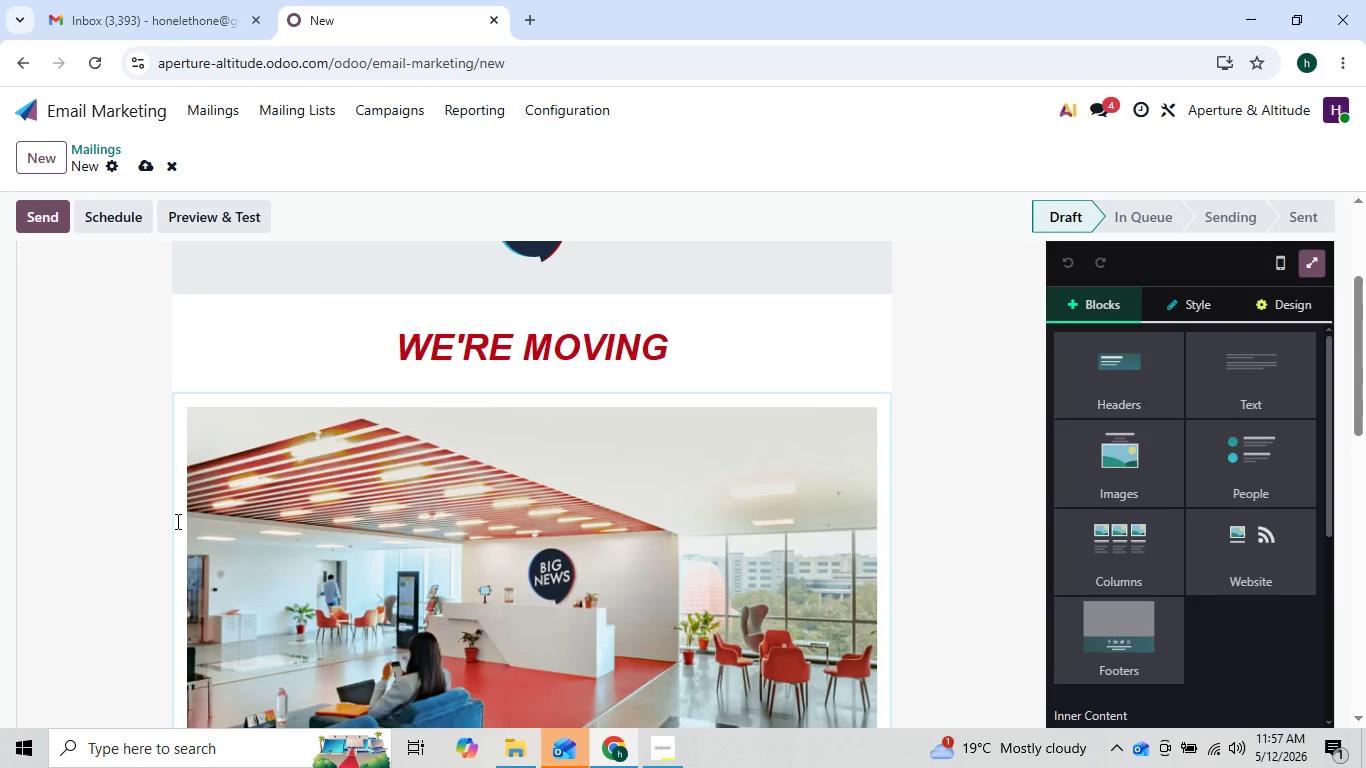 
wait(14.64)
 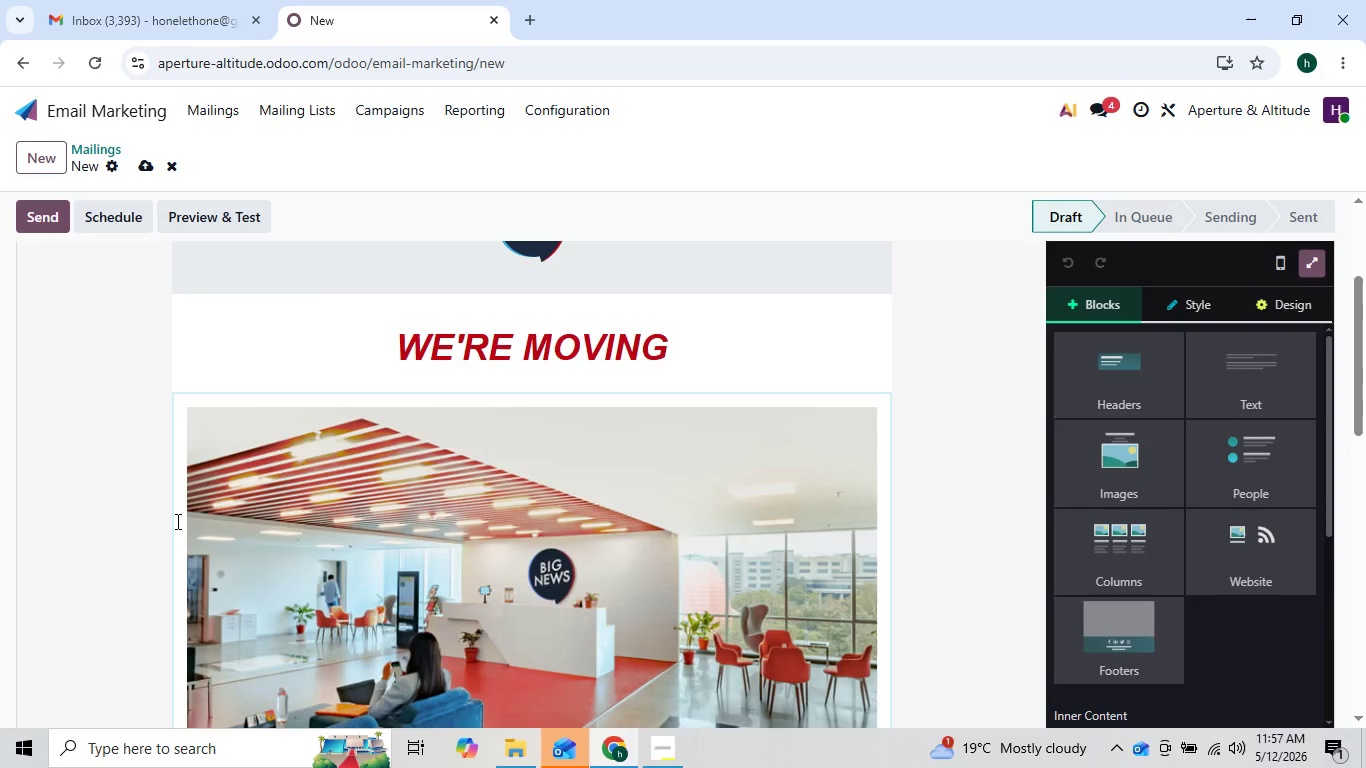 
left_click([607, 352])
 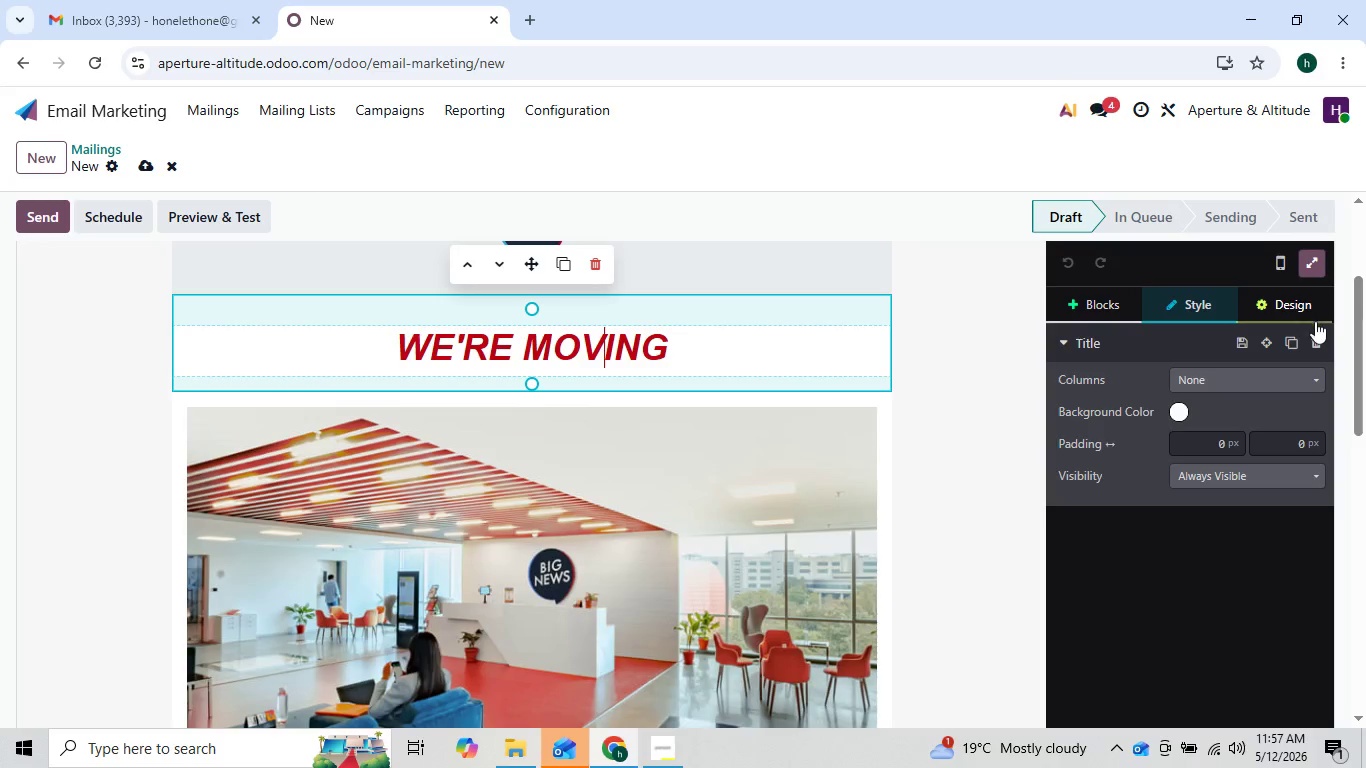 
left_click([1315, 338])
 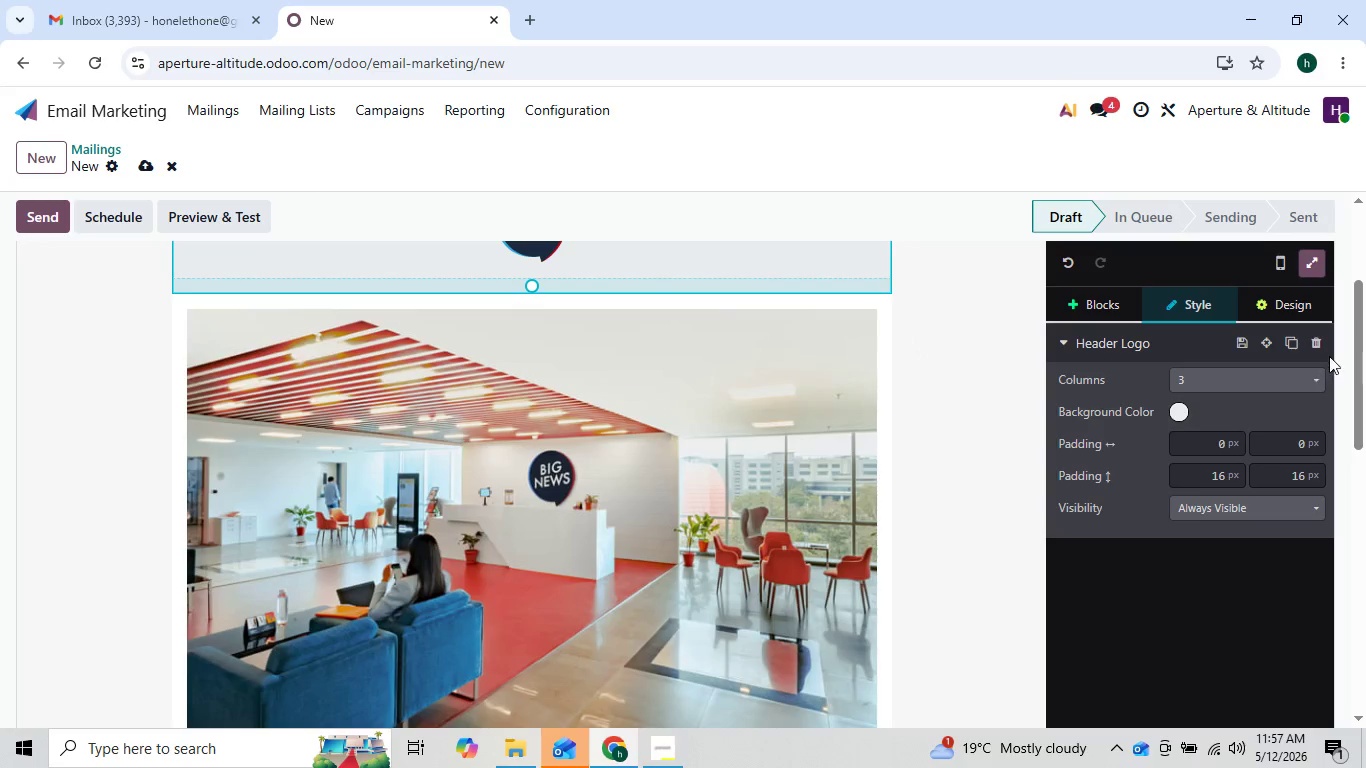 
left_click([1316, 340])
 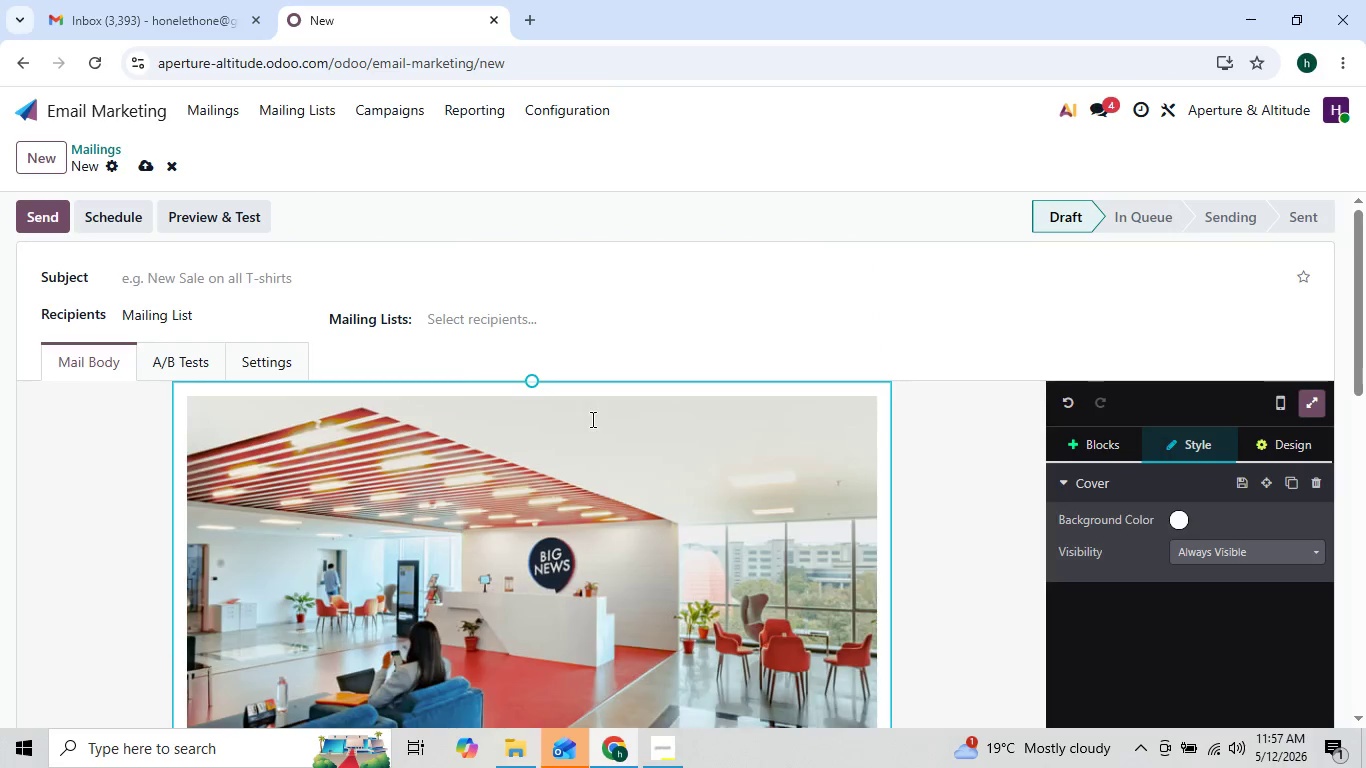 
wait(5.31)
 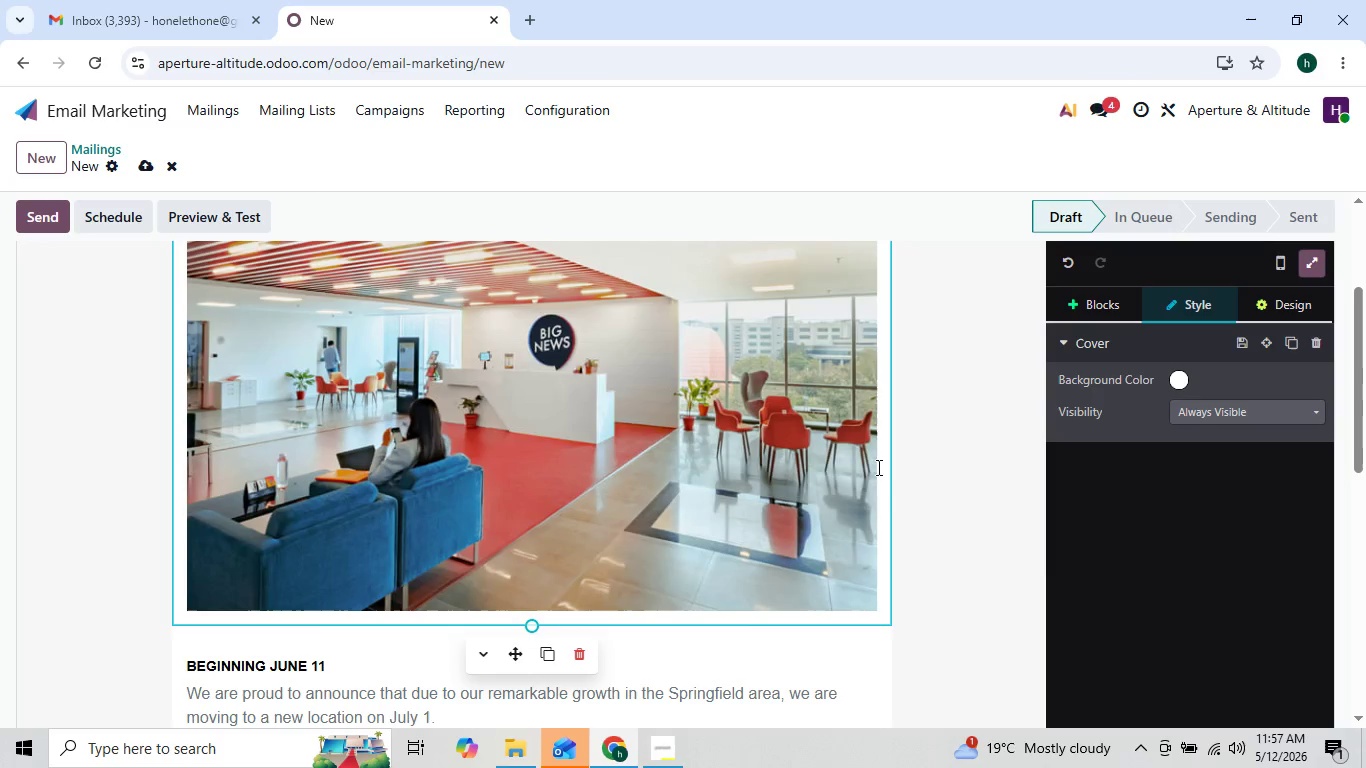 
left_click([321, 266])
 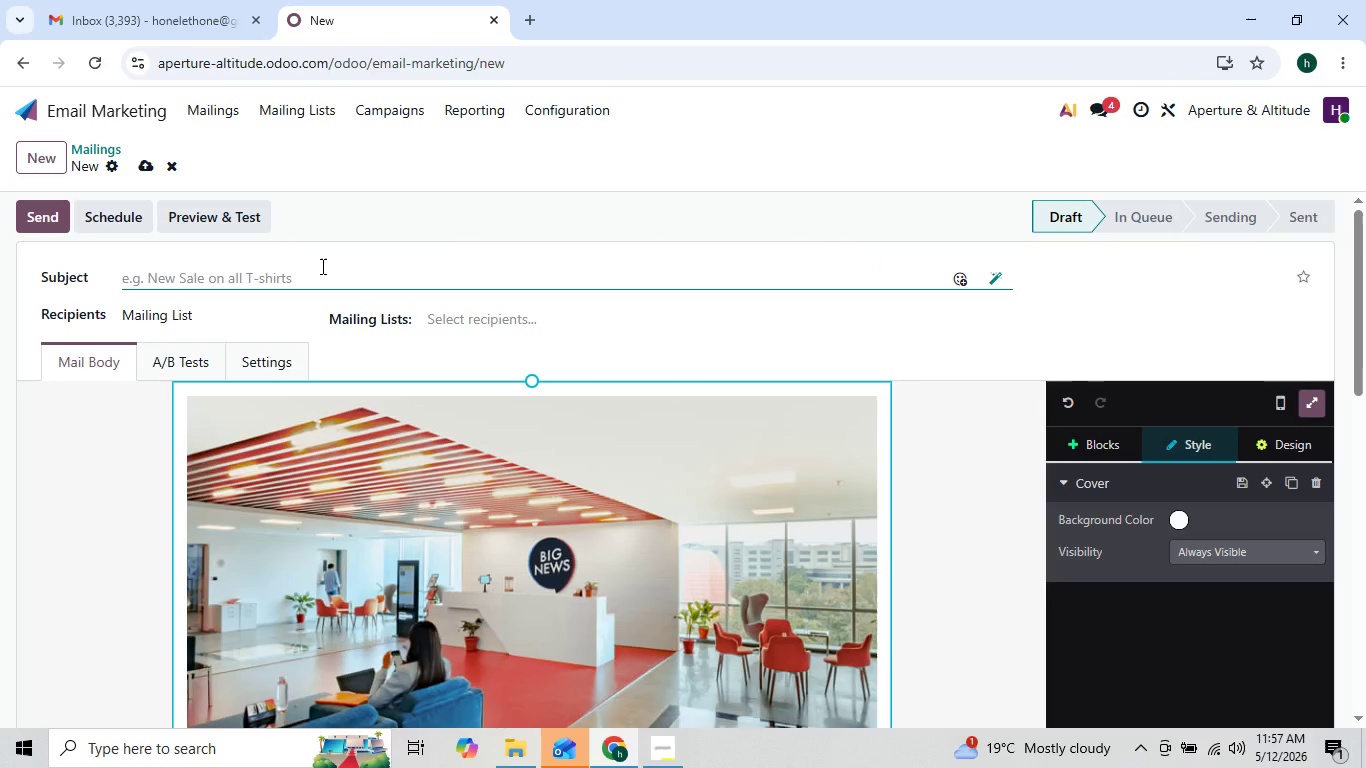 
type(Still Considering ACrea)
 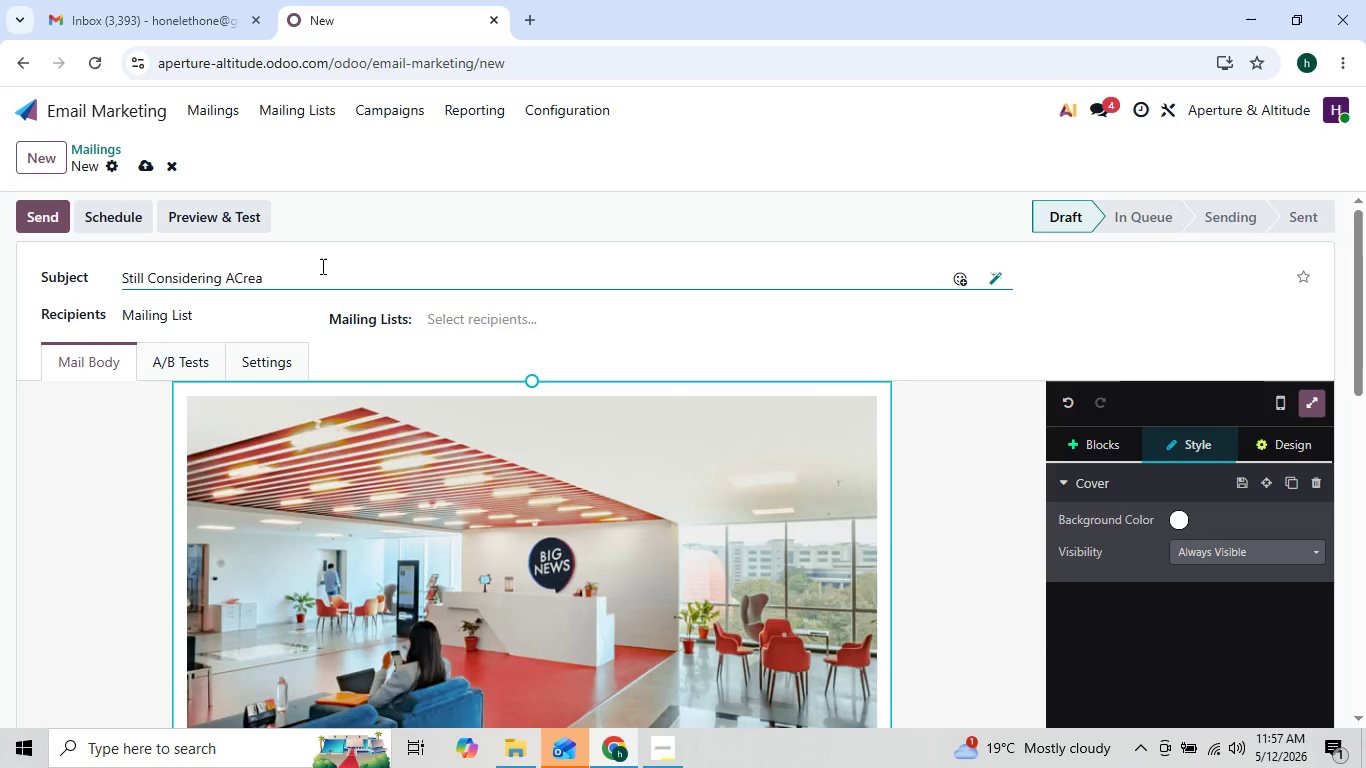 
key(ArrowLeft)
 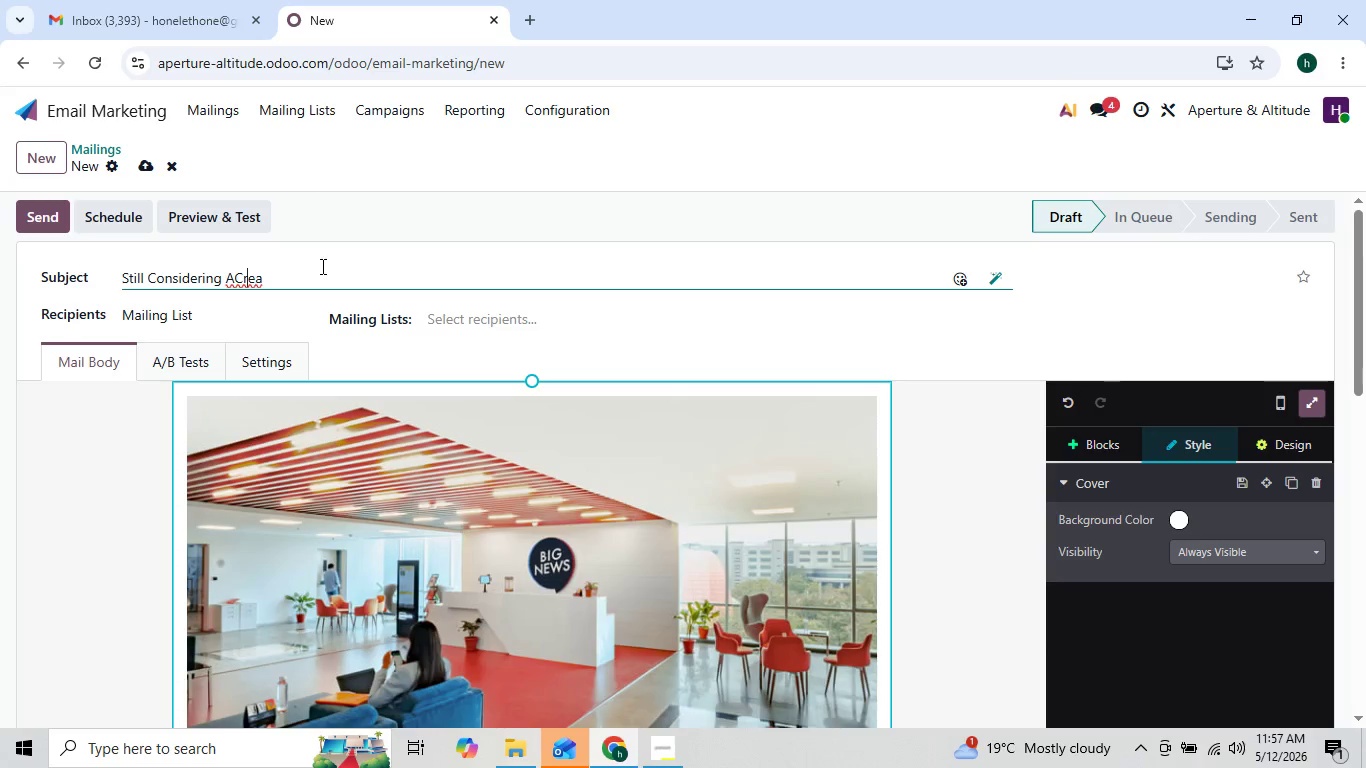 
key(ArrowLeft)
 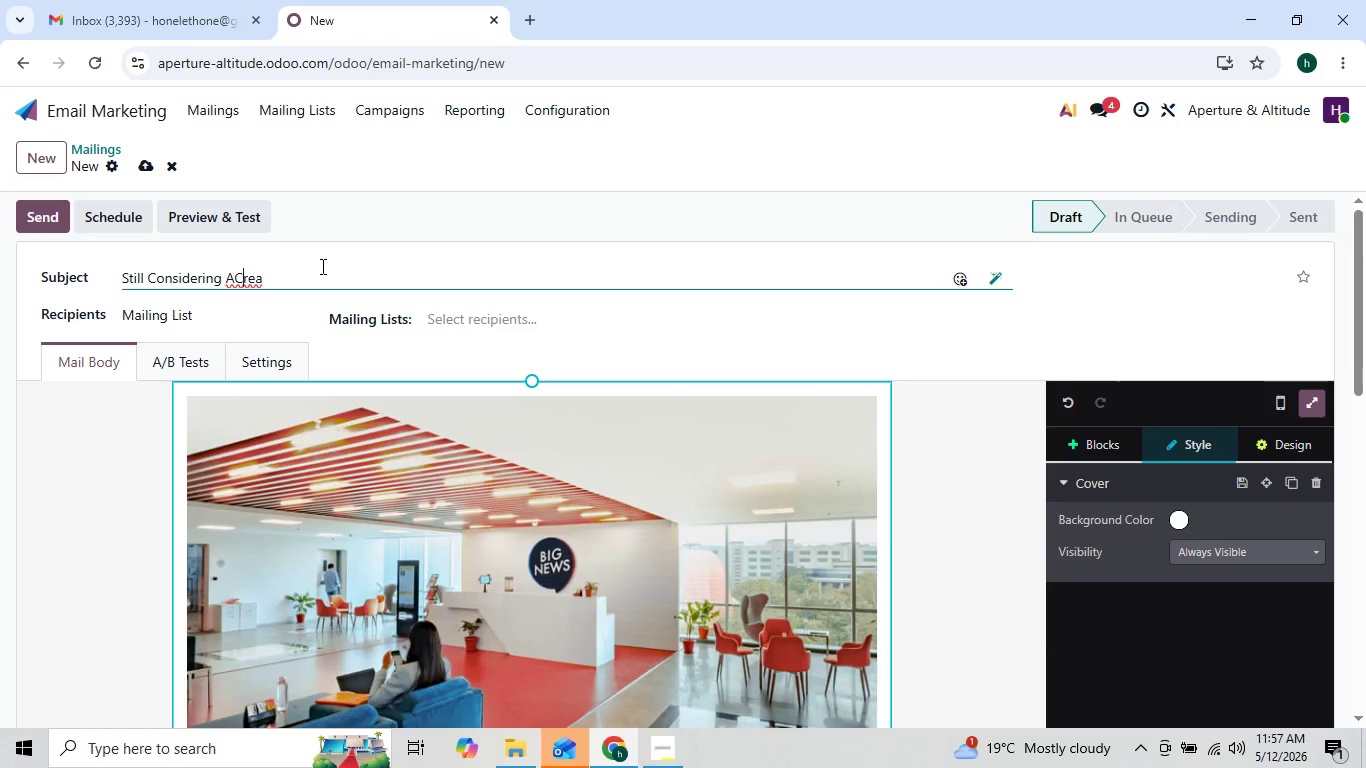 
key(ArrowLeft)
 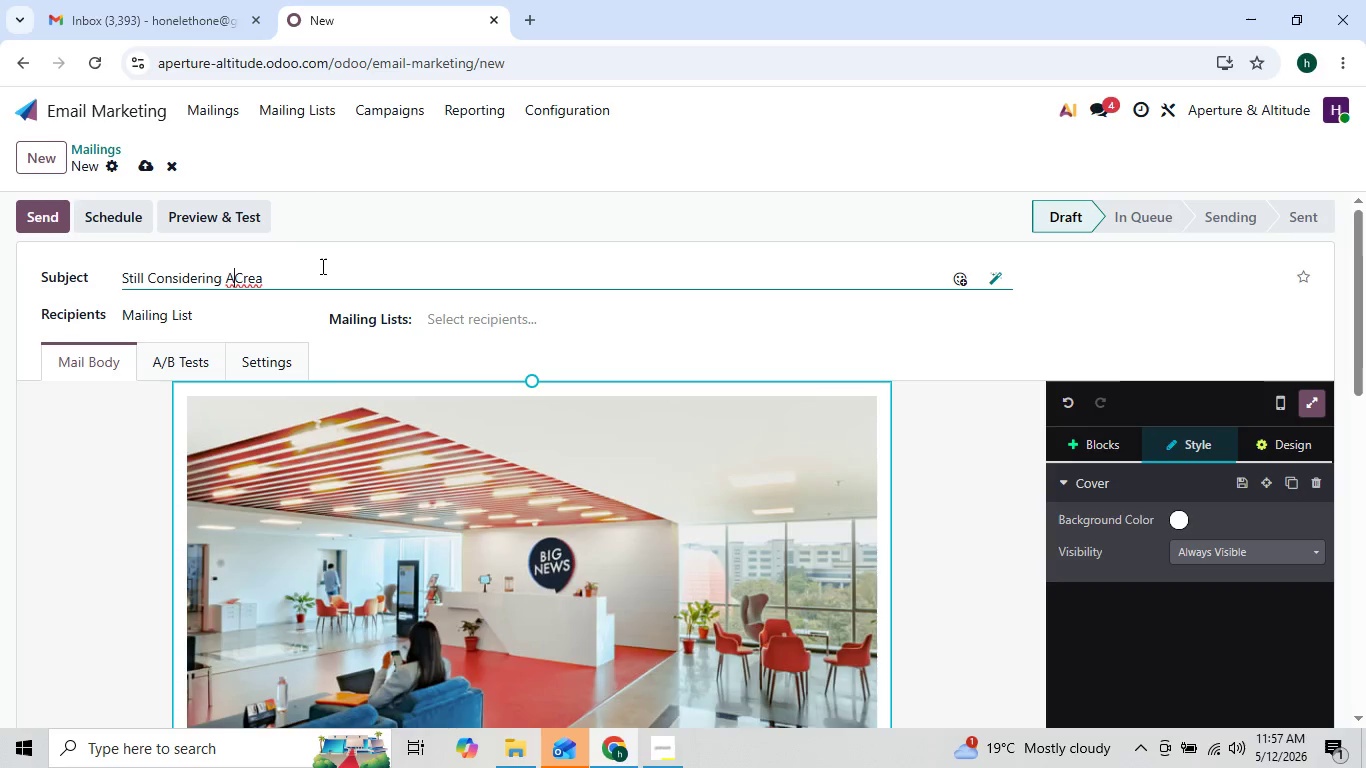 
key(ArrowLeft)
 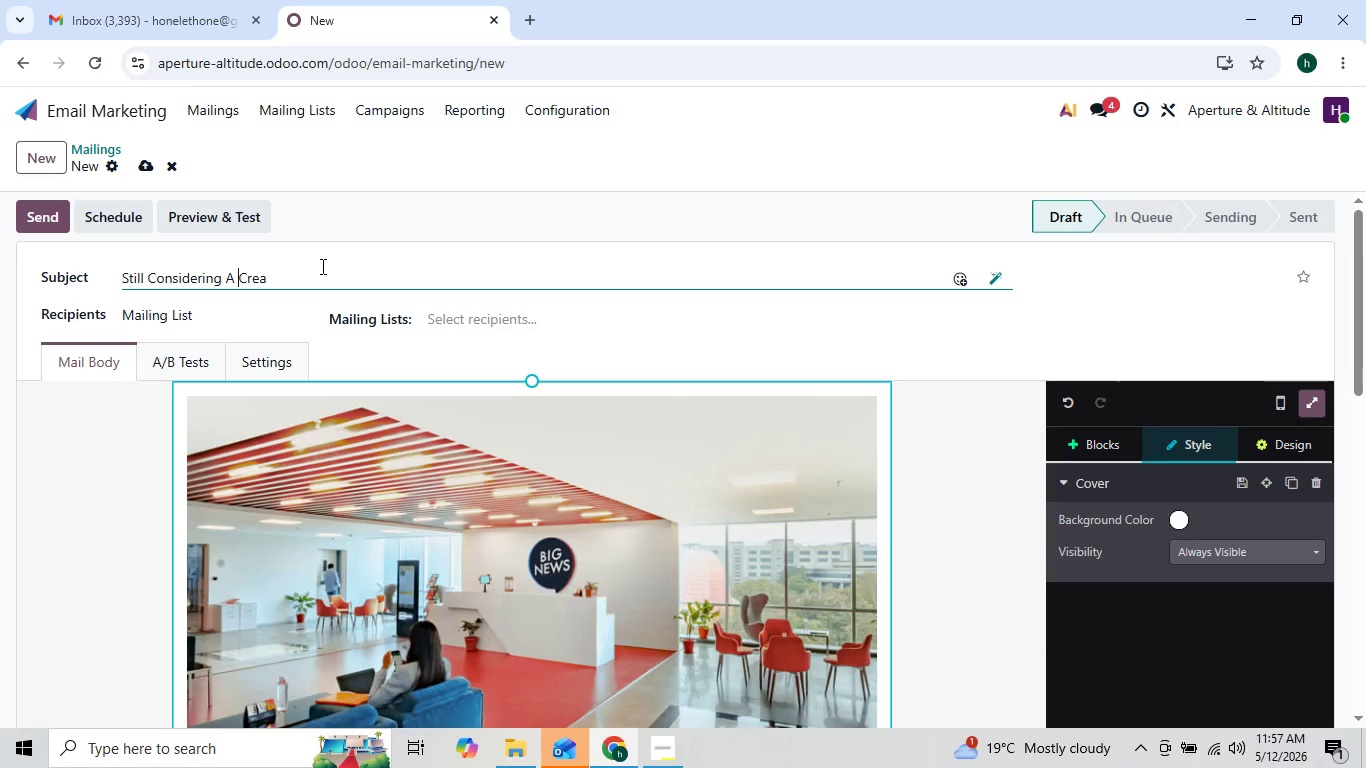 
key(Space)
 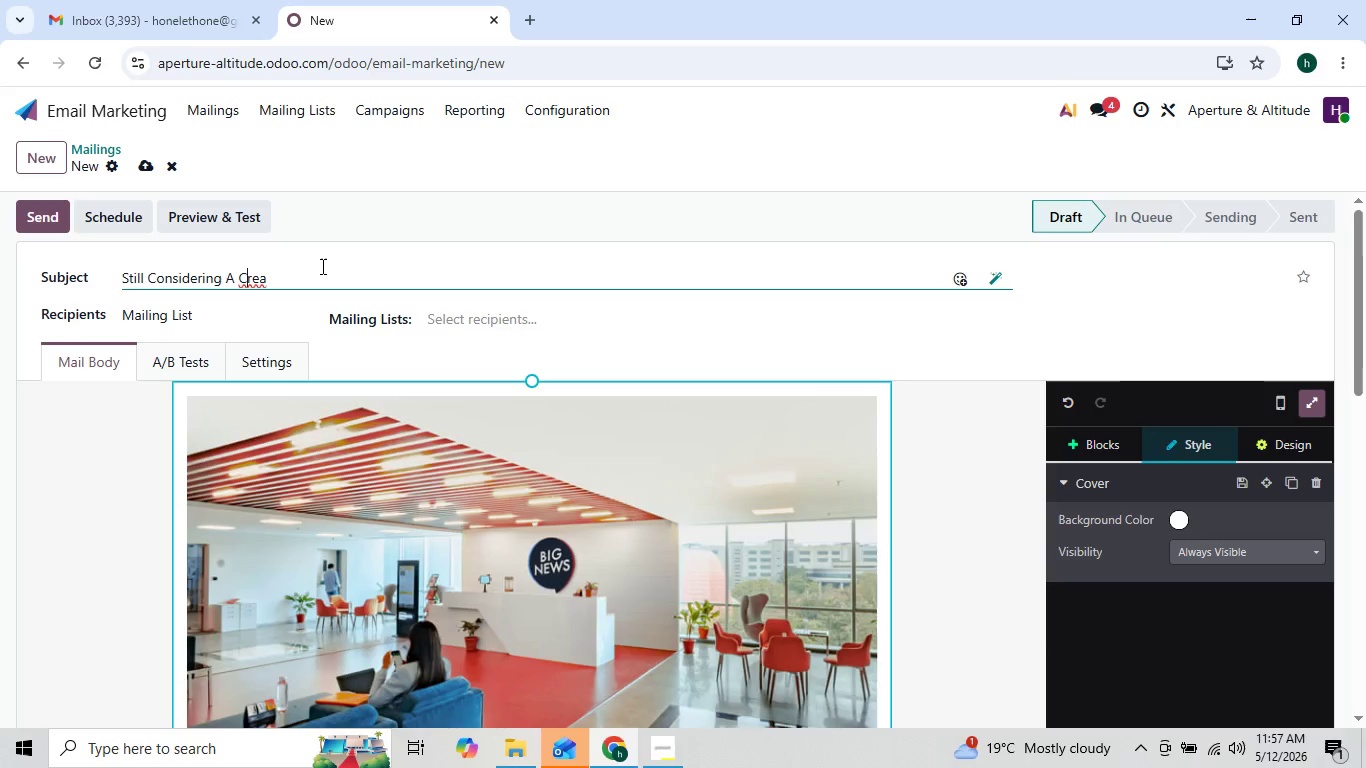 
key(ArrowRight)
 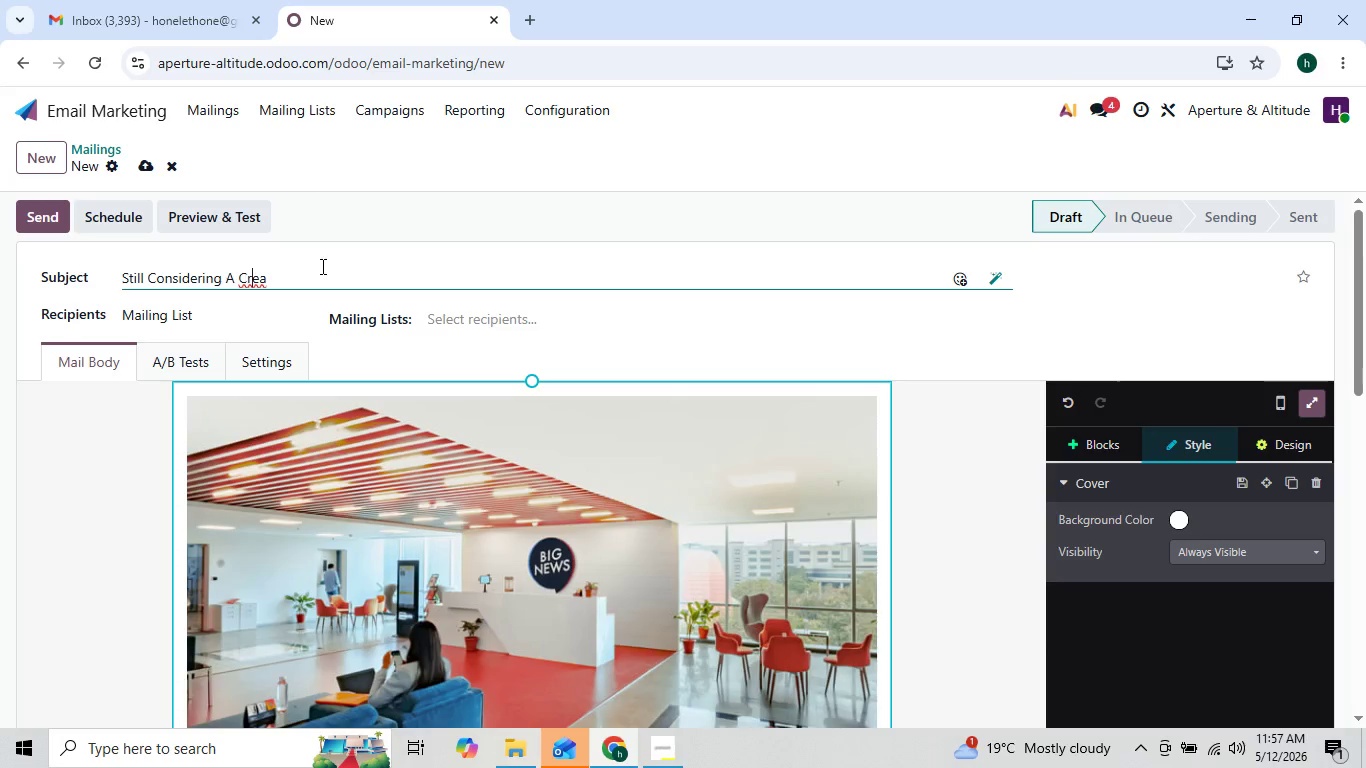 
key(ArrowRight)
 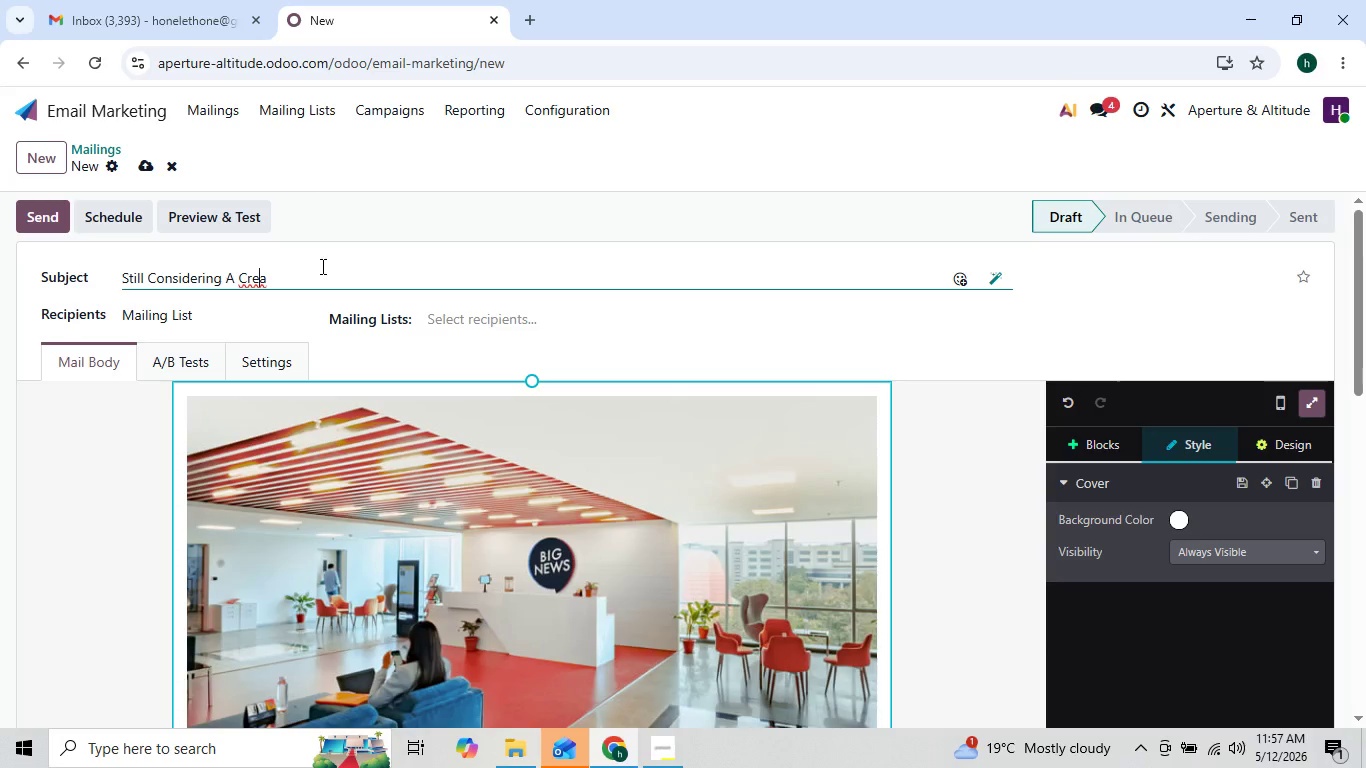 
key(ArrowRight)
 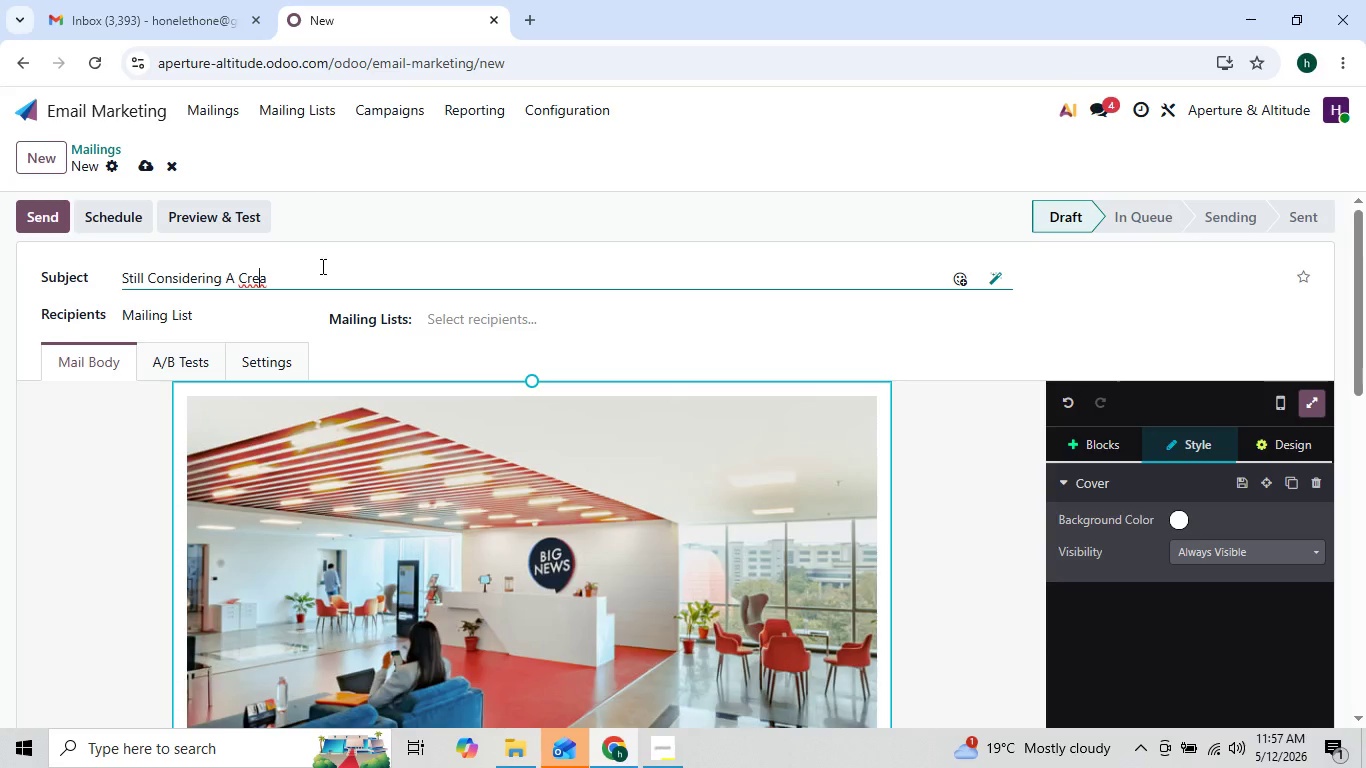 
key(ArrowRight)
 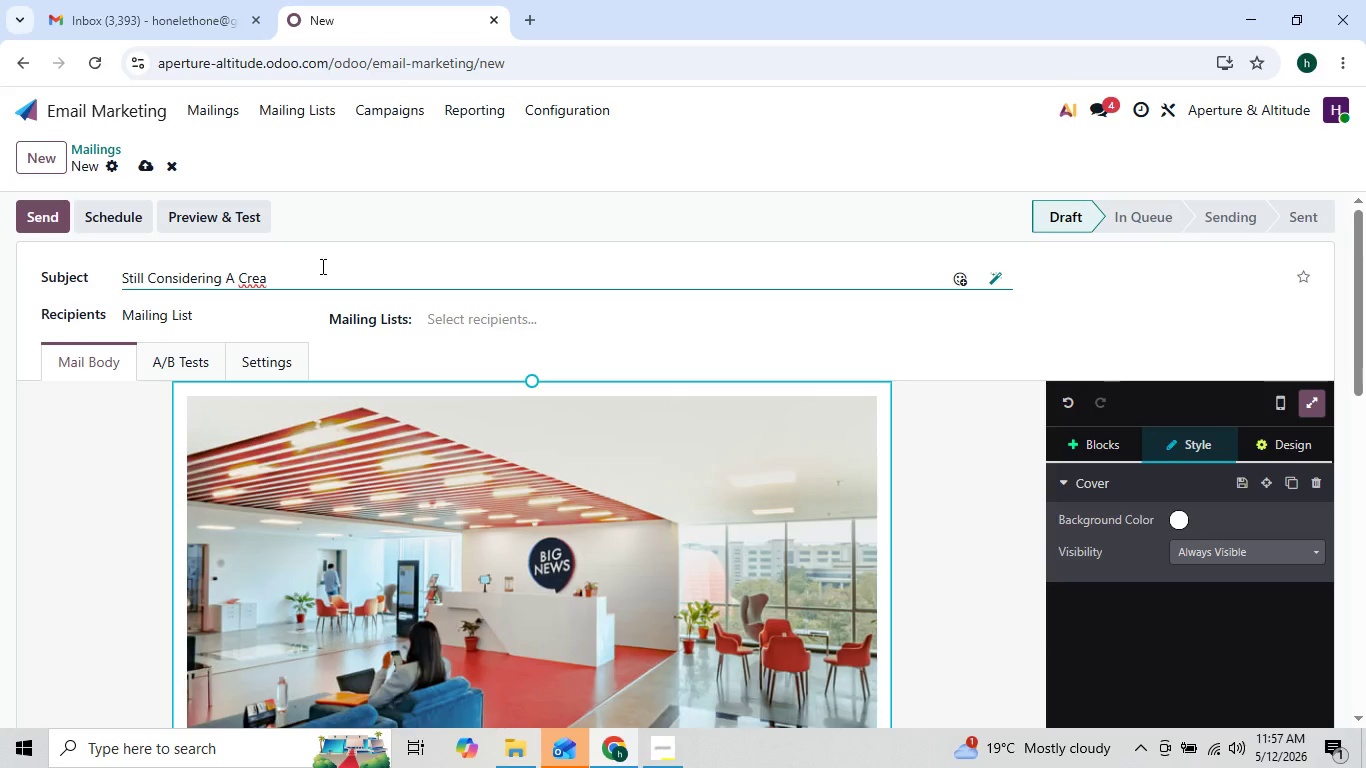 
type(tive o)
key(Backspace)
type(project his)
 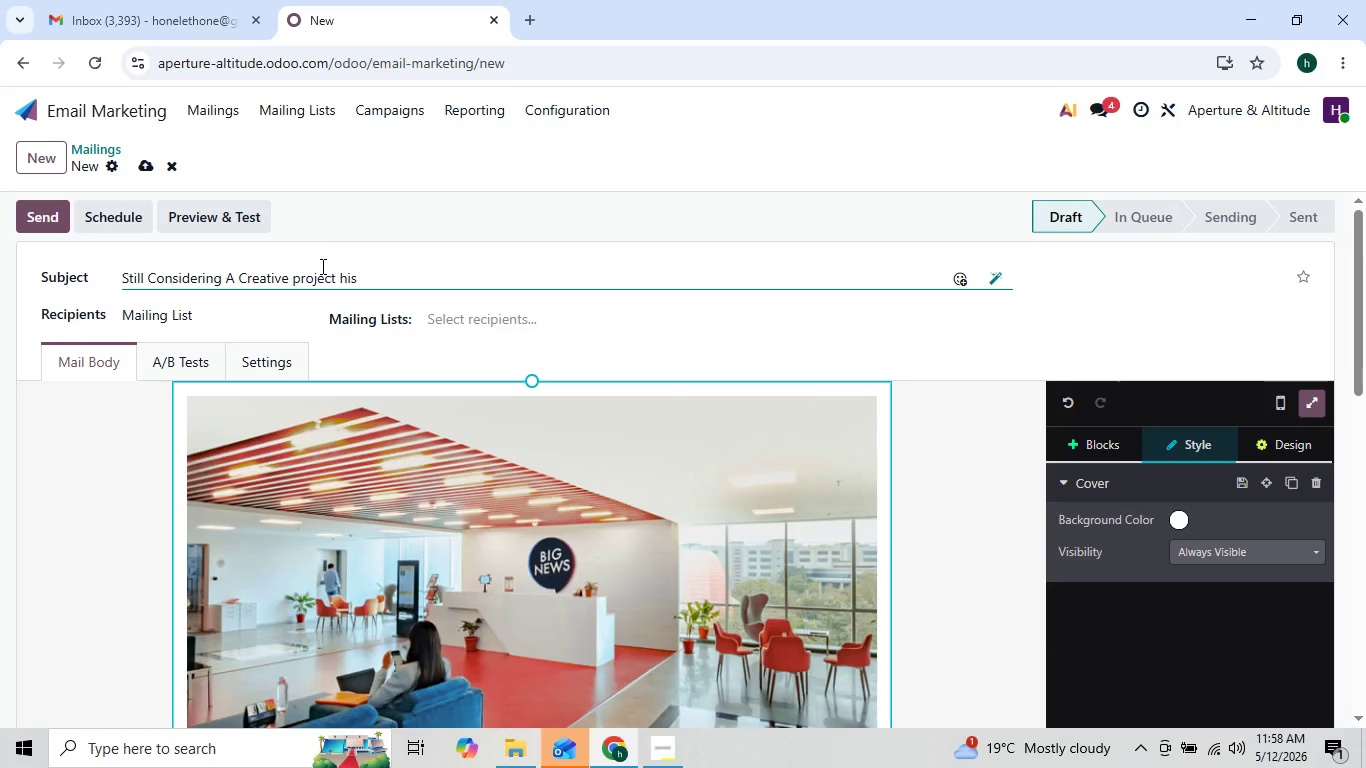 
key(ArrowLeft)
 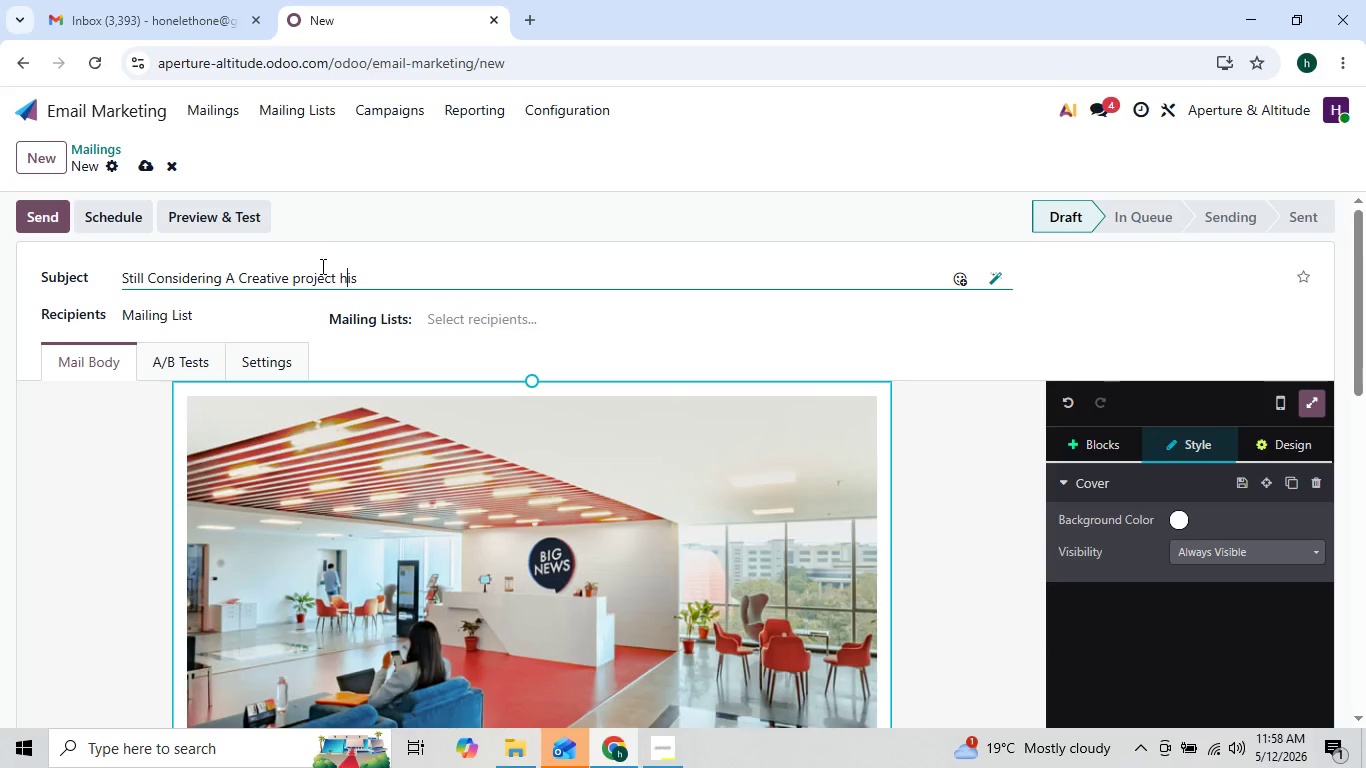 
key(ArrowLeft)
 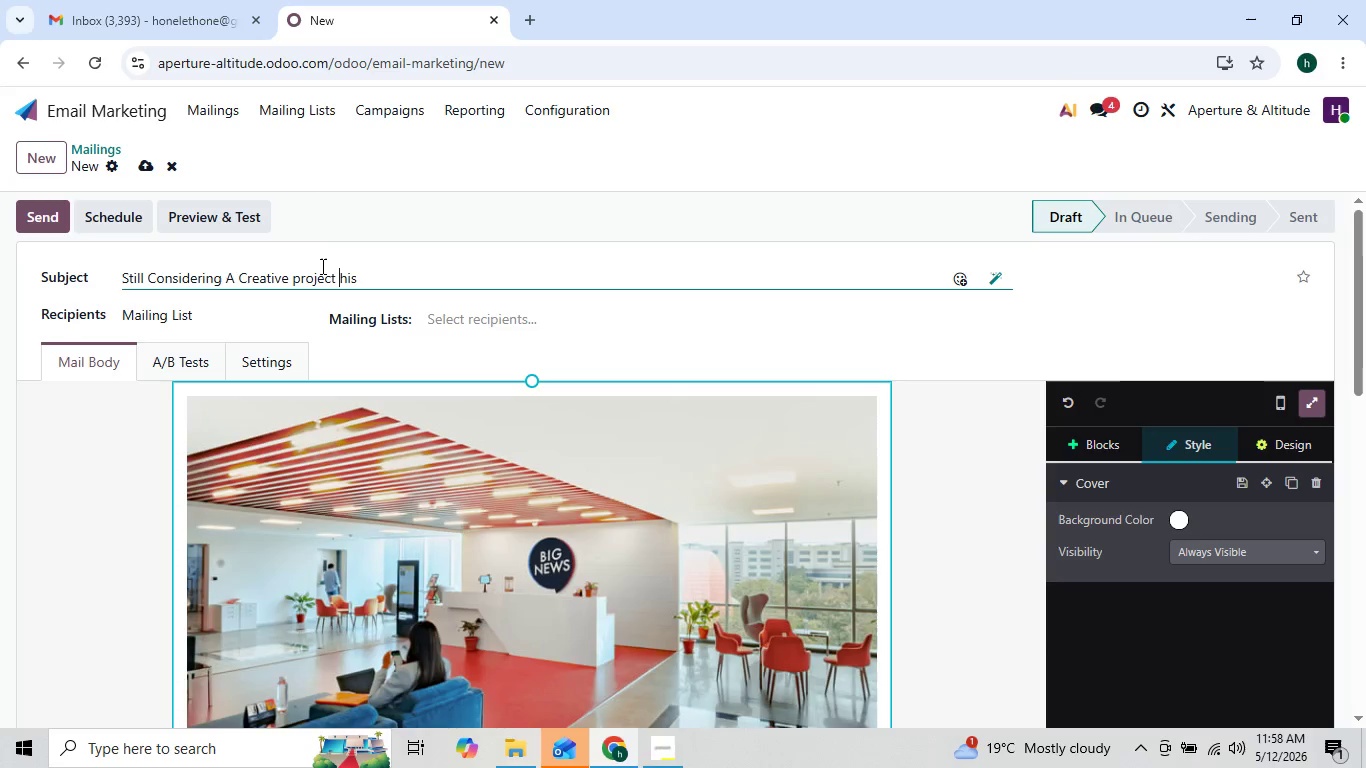 
key(ArrowLeft)
 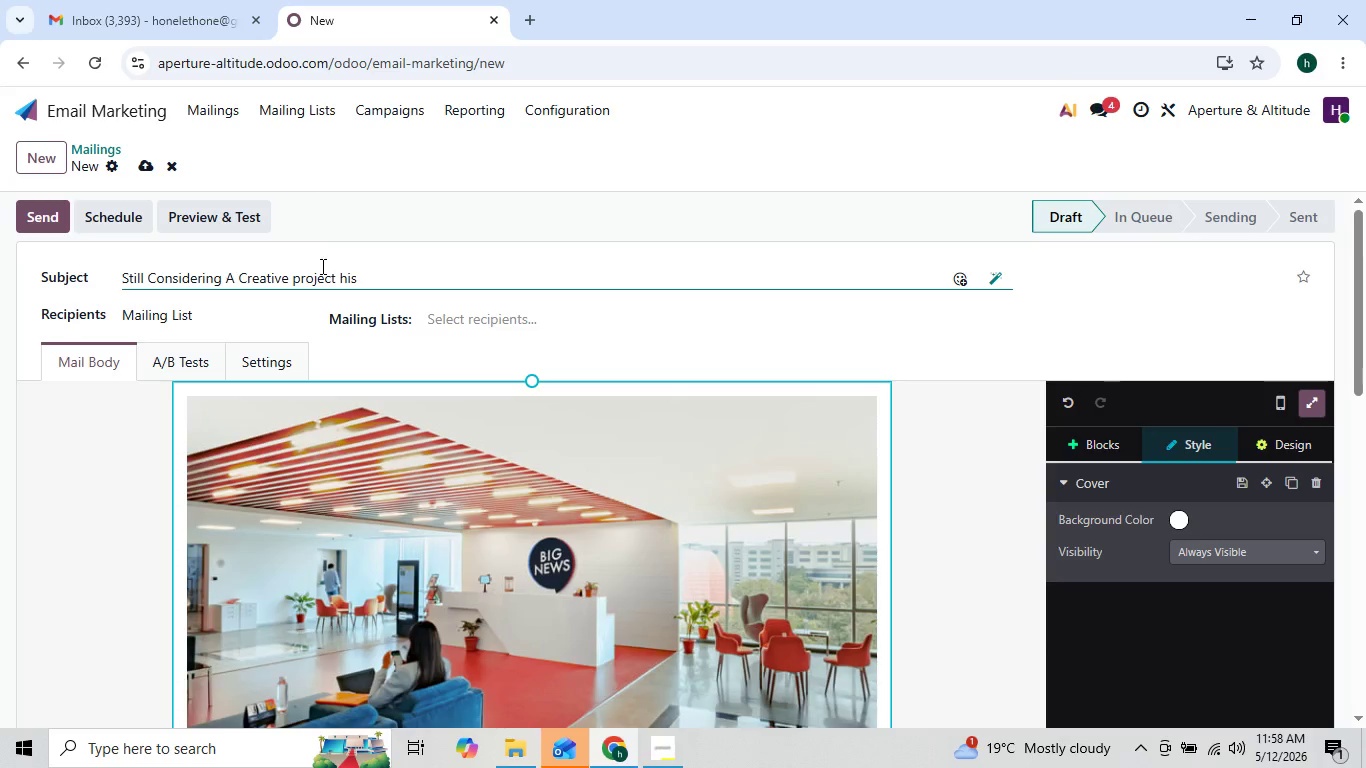 
key(T)
 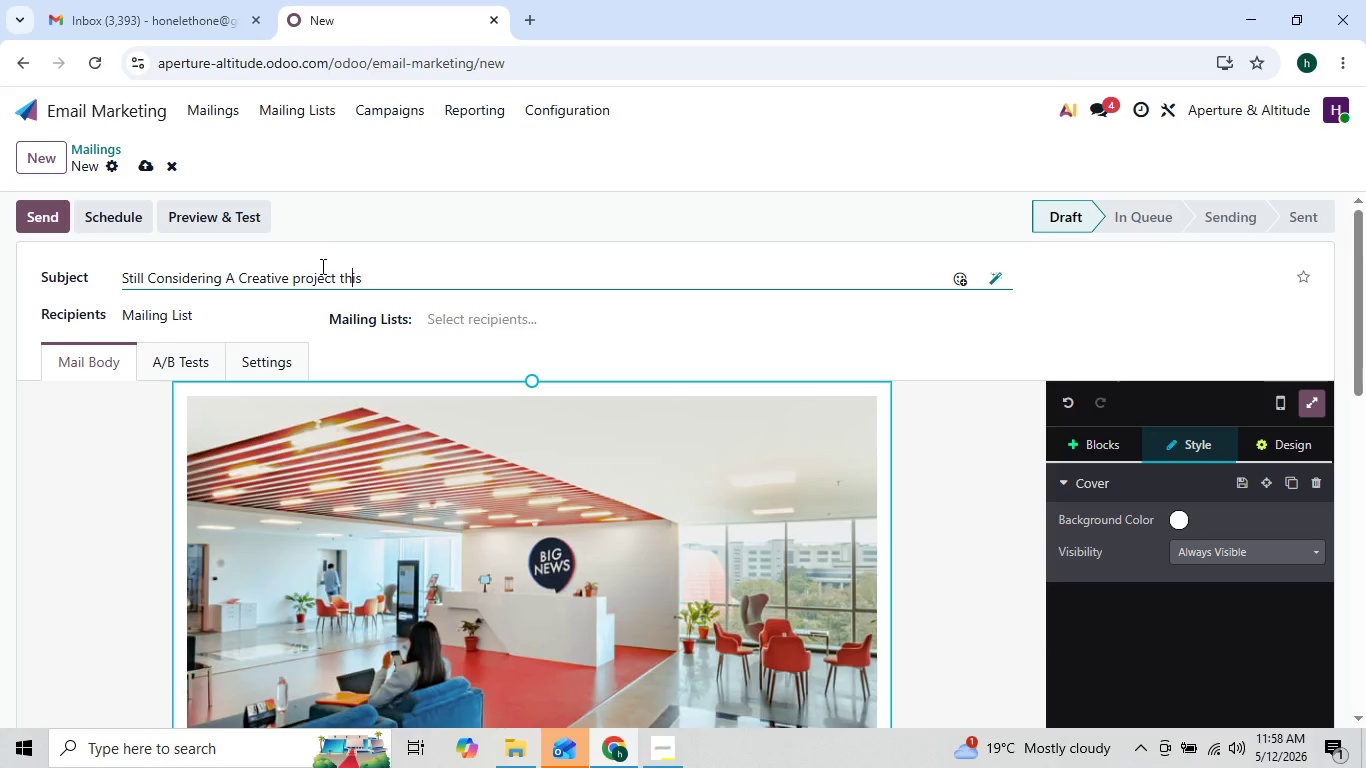 
key(ArrowRight)
 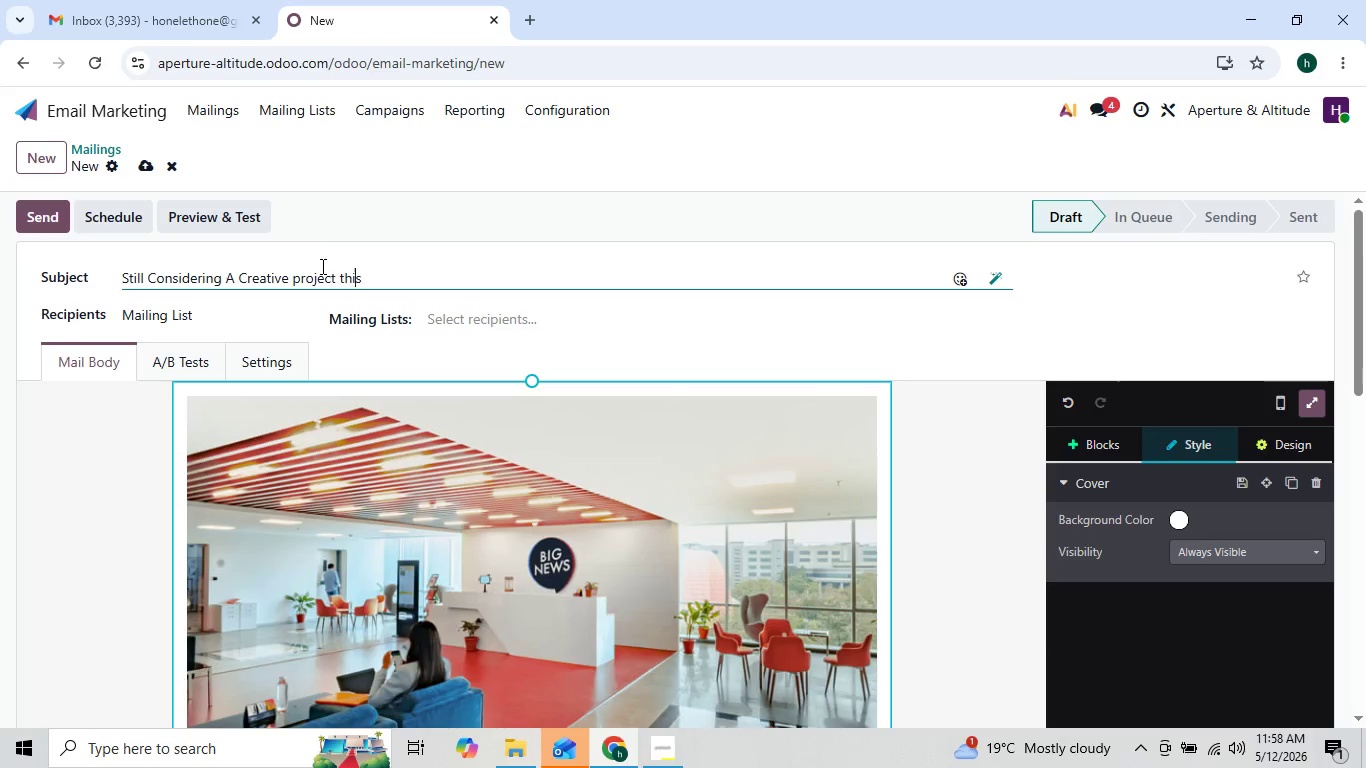 
key(ArrowRight)
 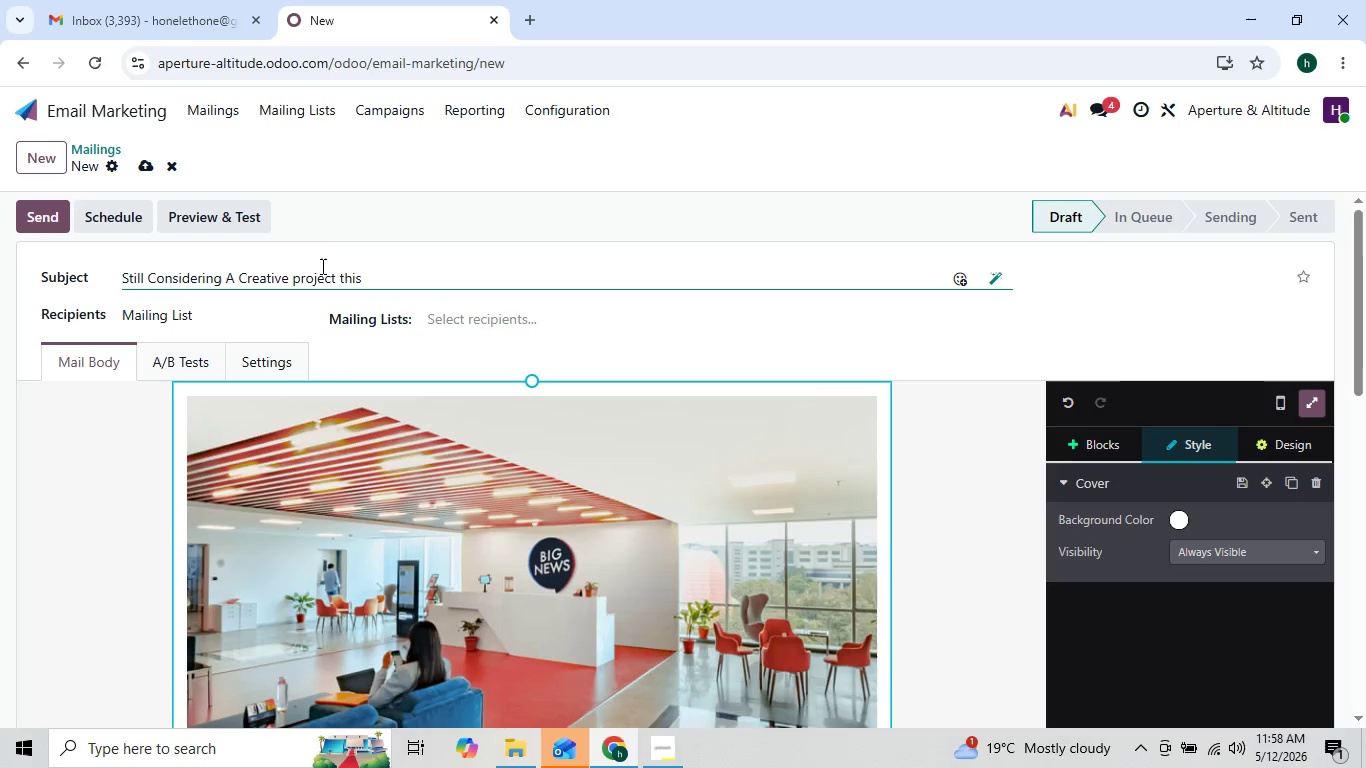 
key(ArrowLeft)
 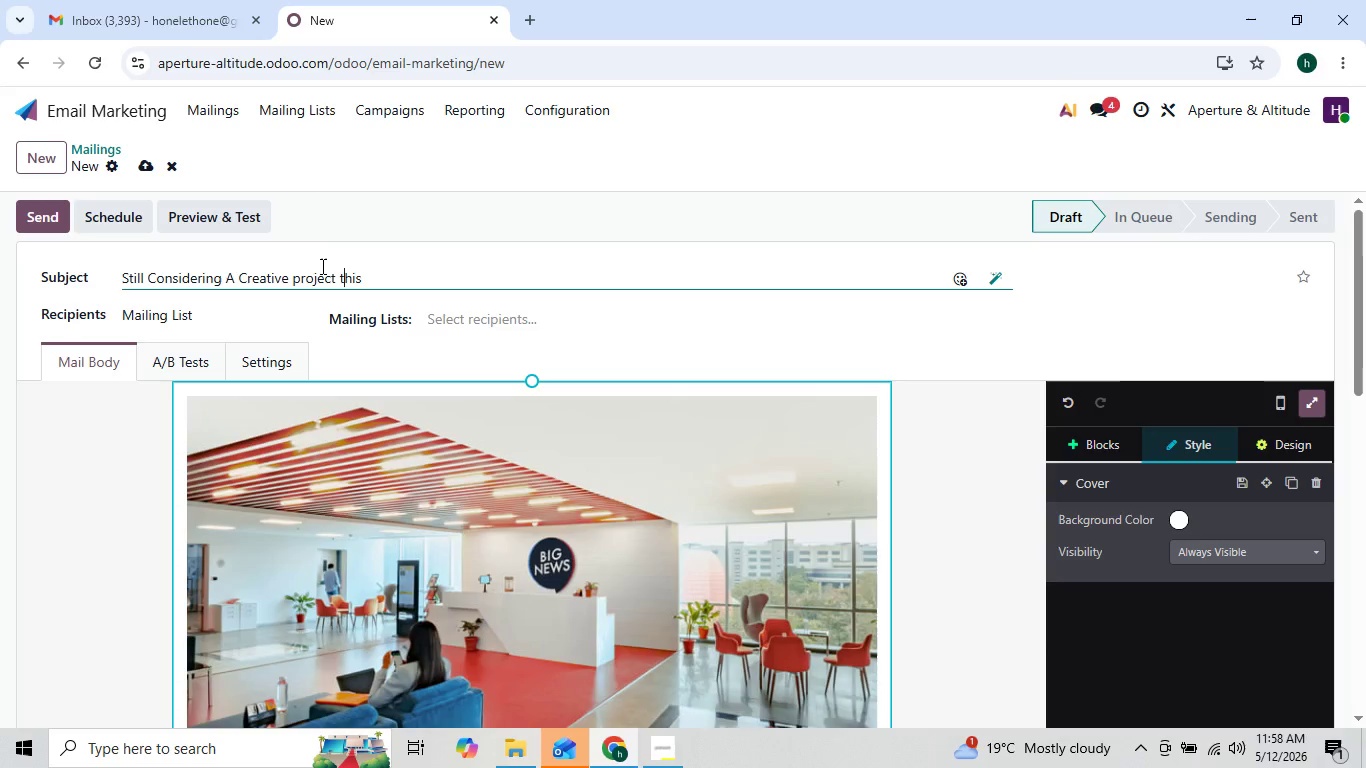 
key(ArrowLeft)
 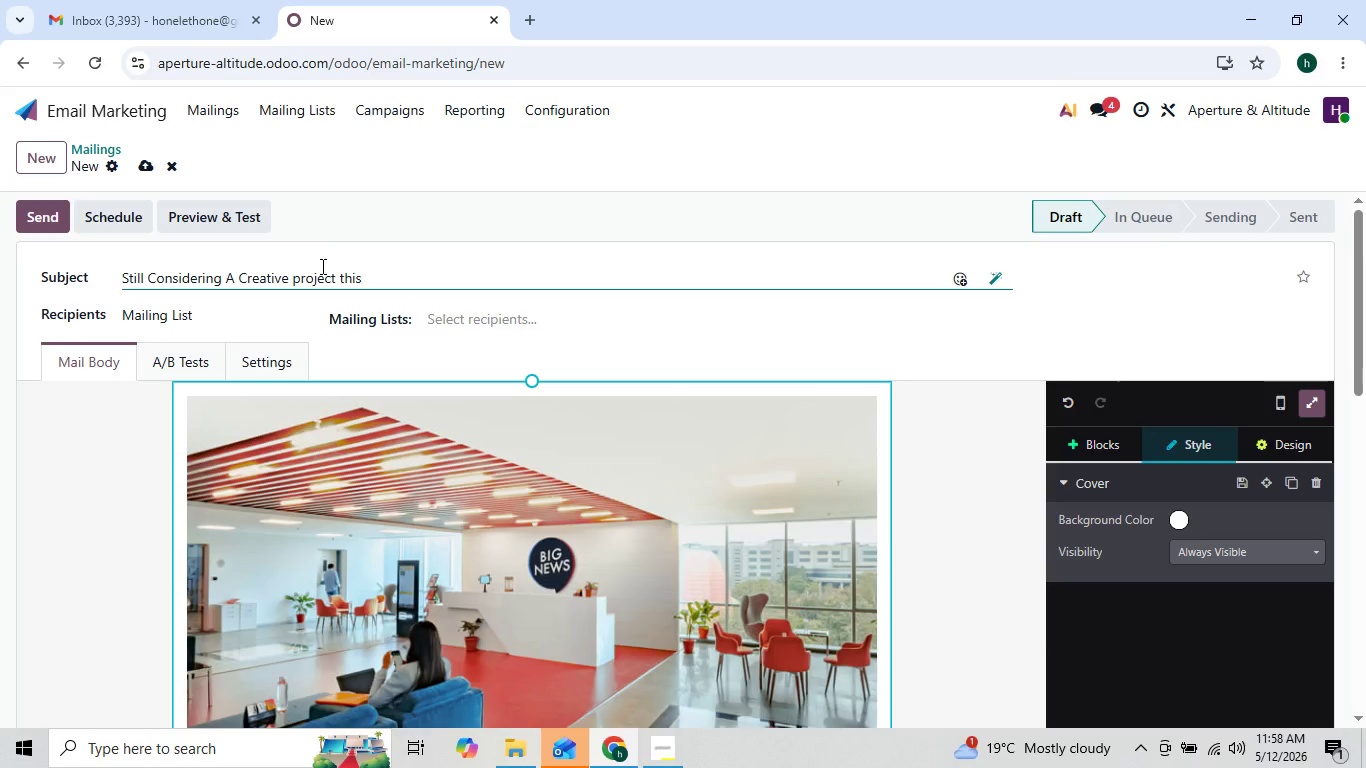 
key(Backspace)
 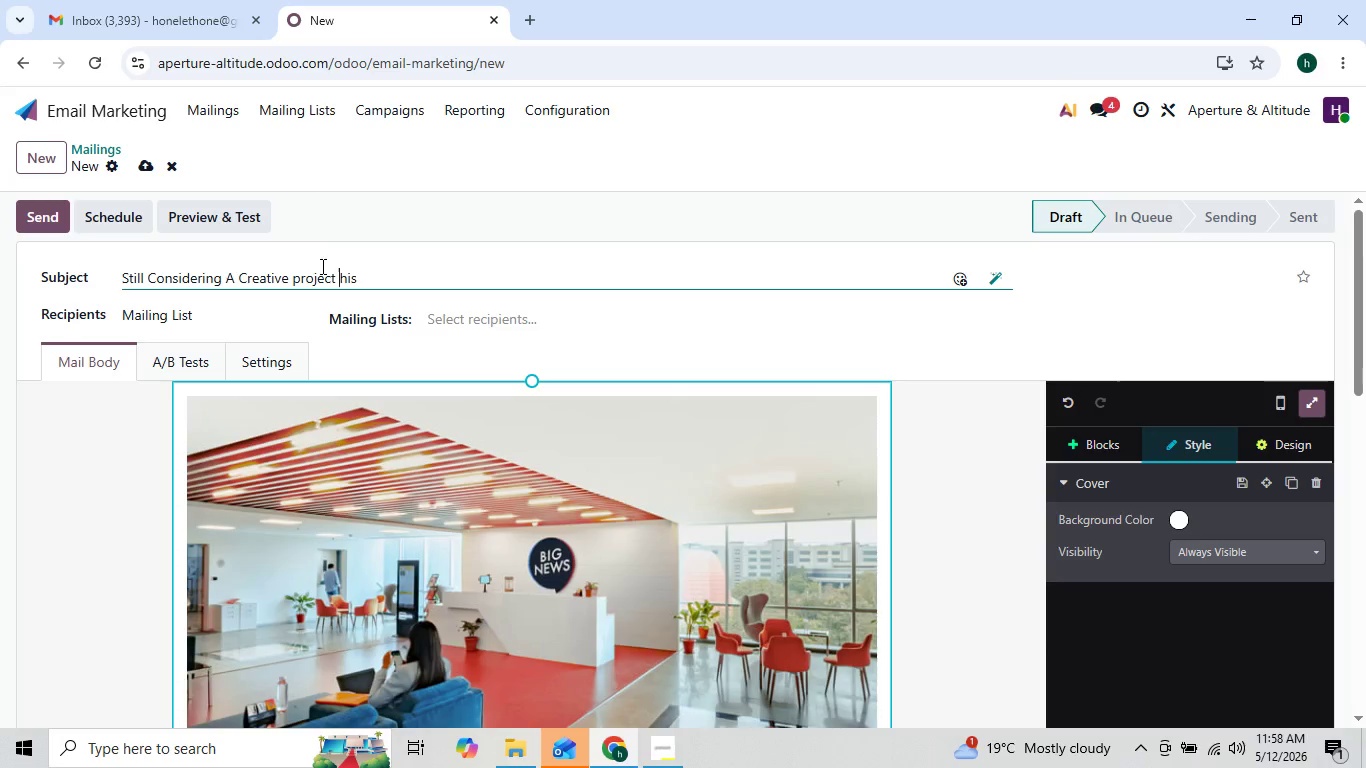 
key(Shift+T)
 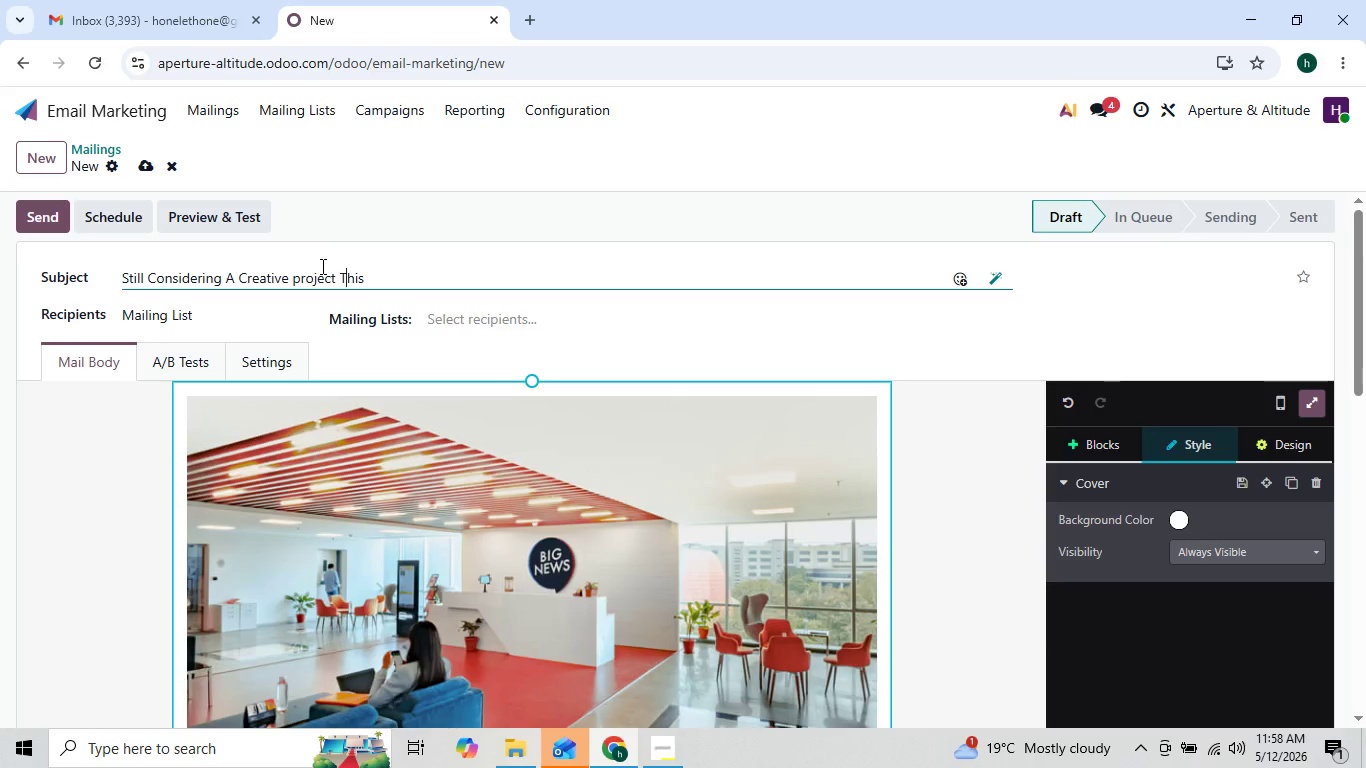 
key(ArrowRight)
 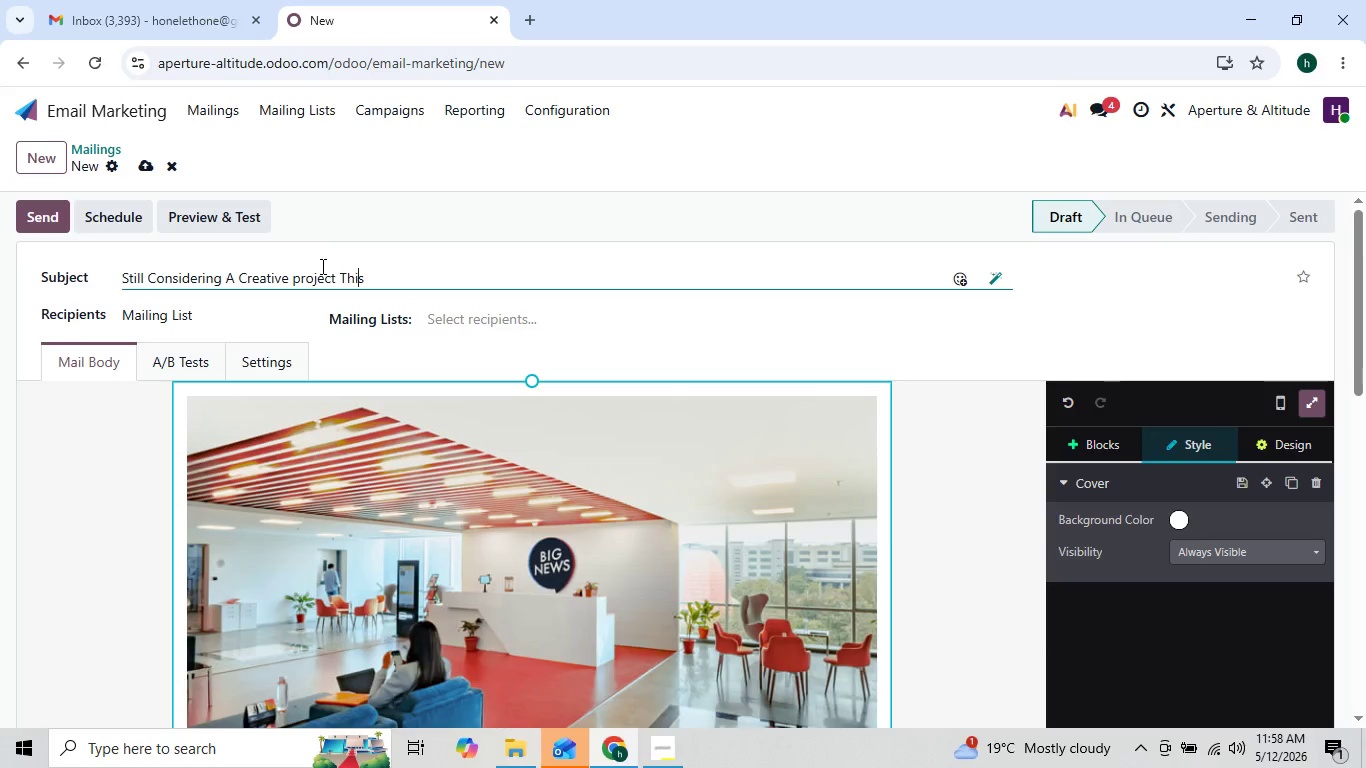 
key(ArrowRight)
 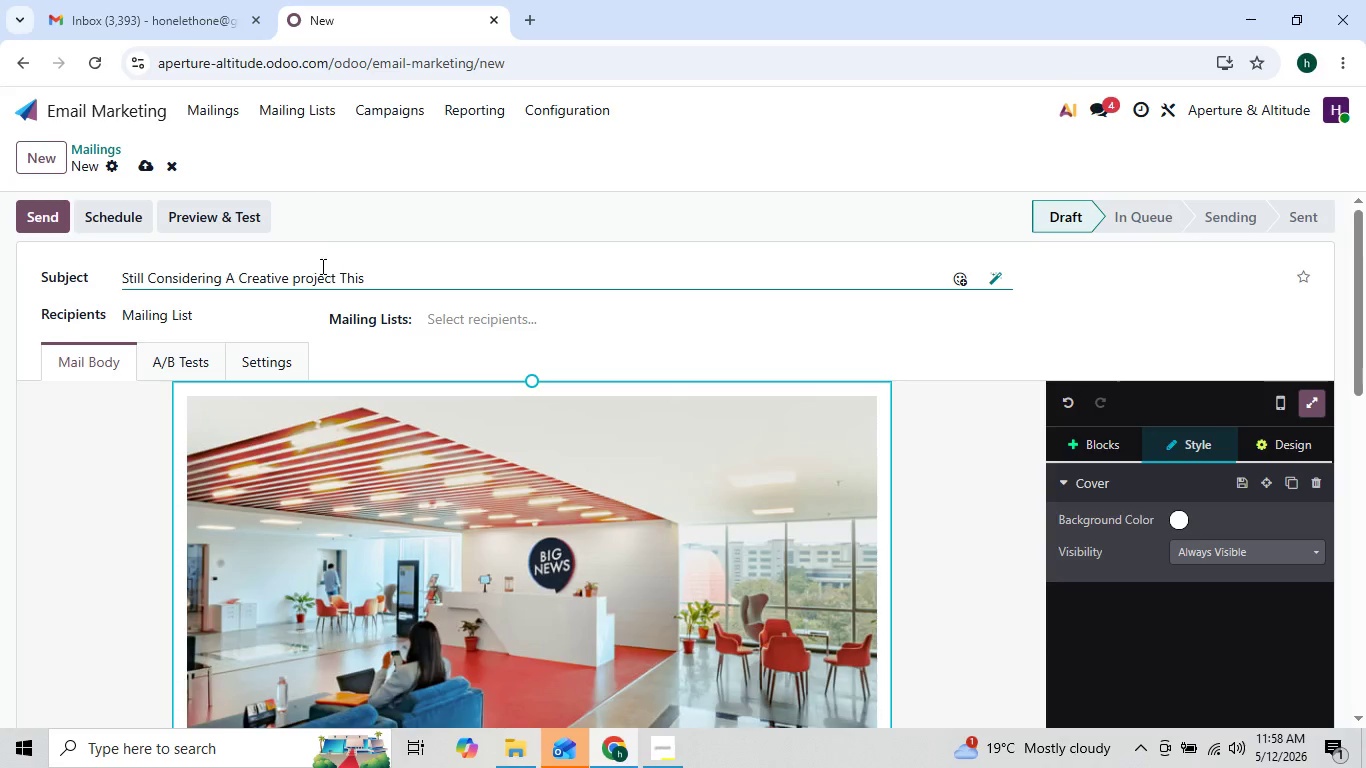 
key(ArrowRight)
 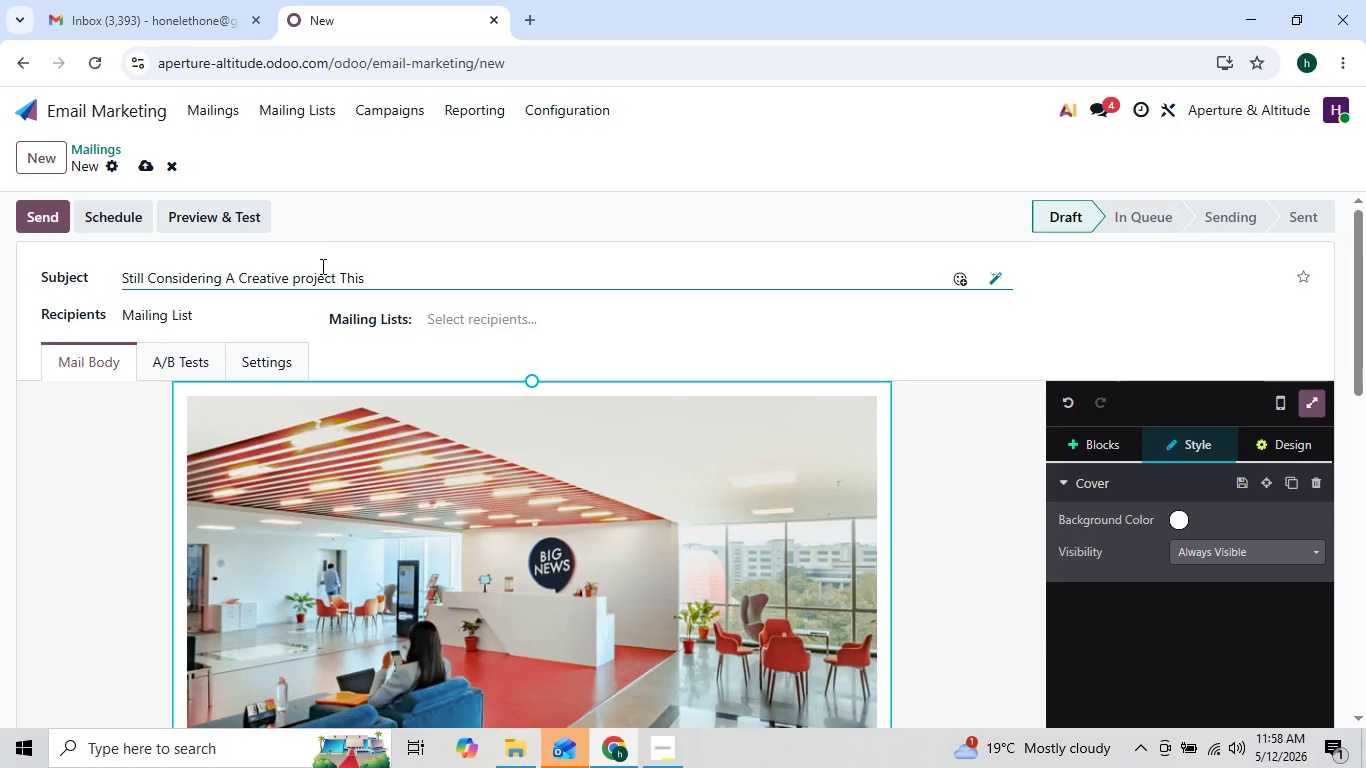 
type( Season)
 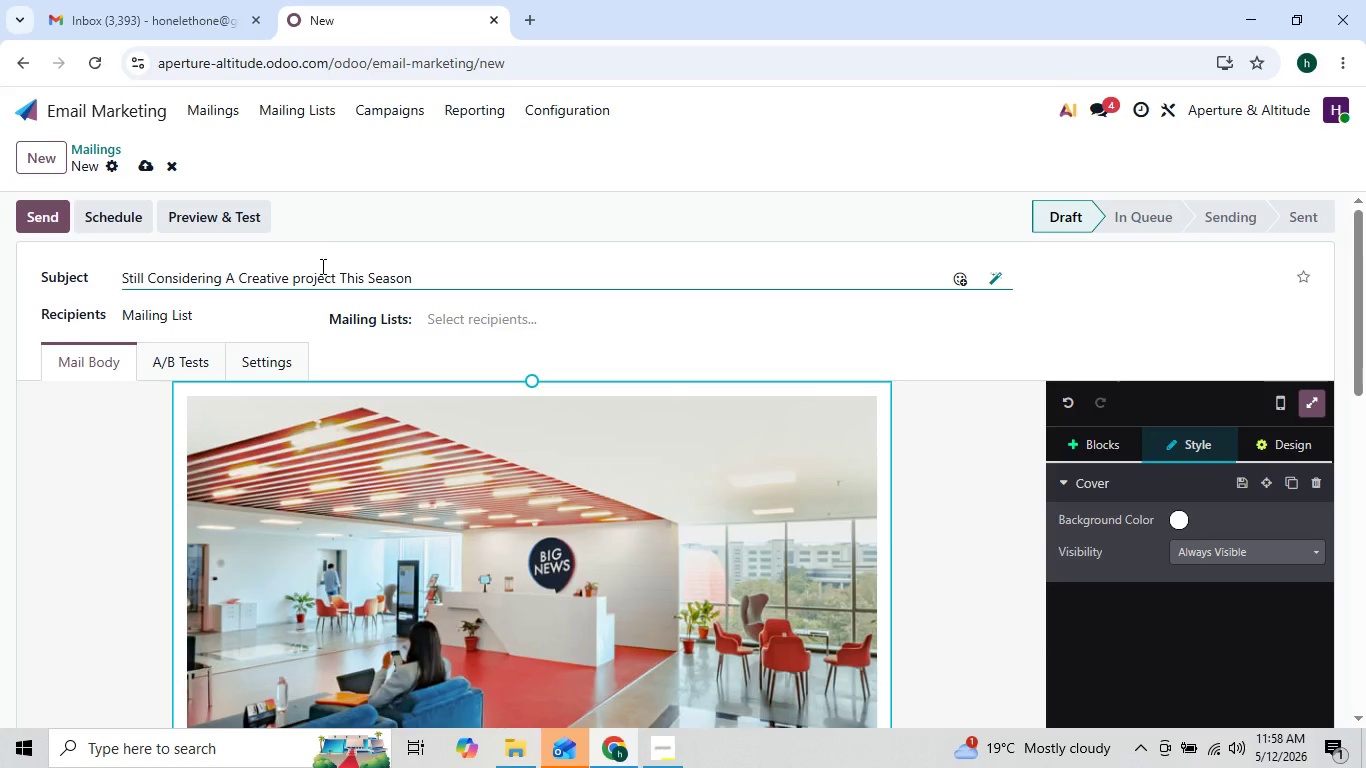 
left_click([464, 320])
 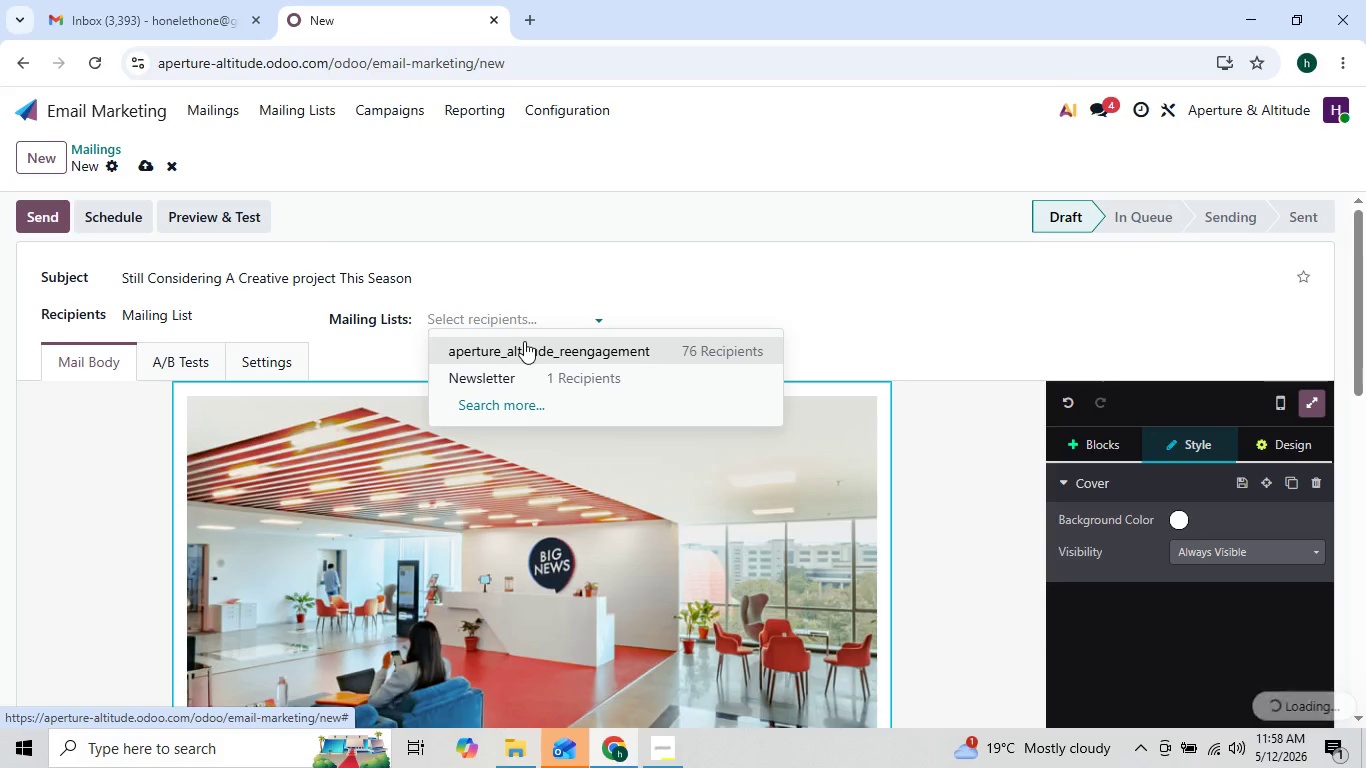 
left_click([525, 342])
 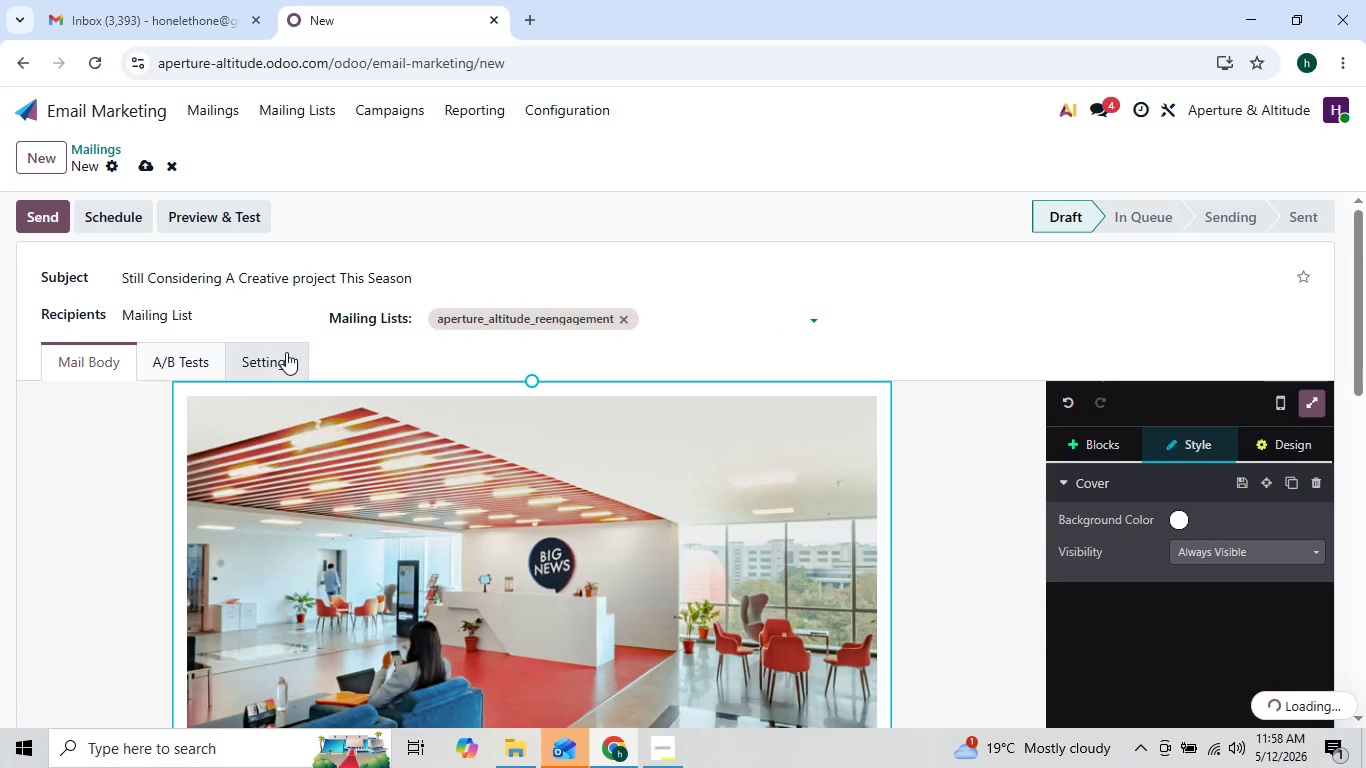 
left_click([284, 353])
 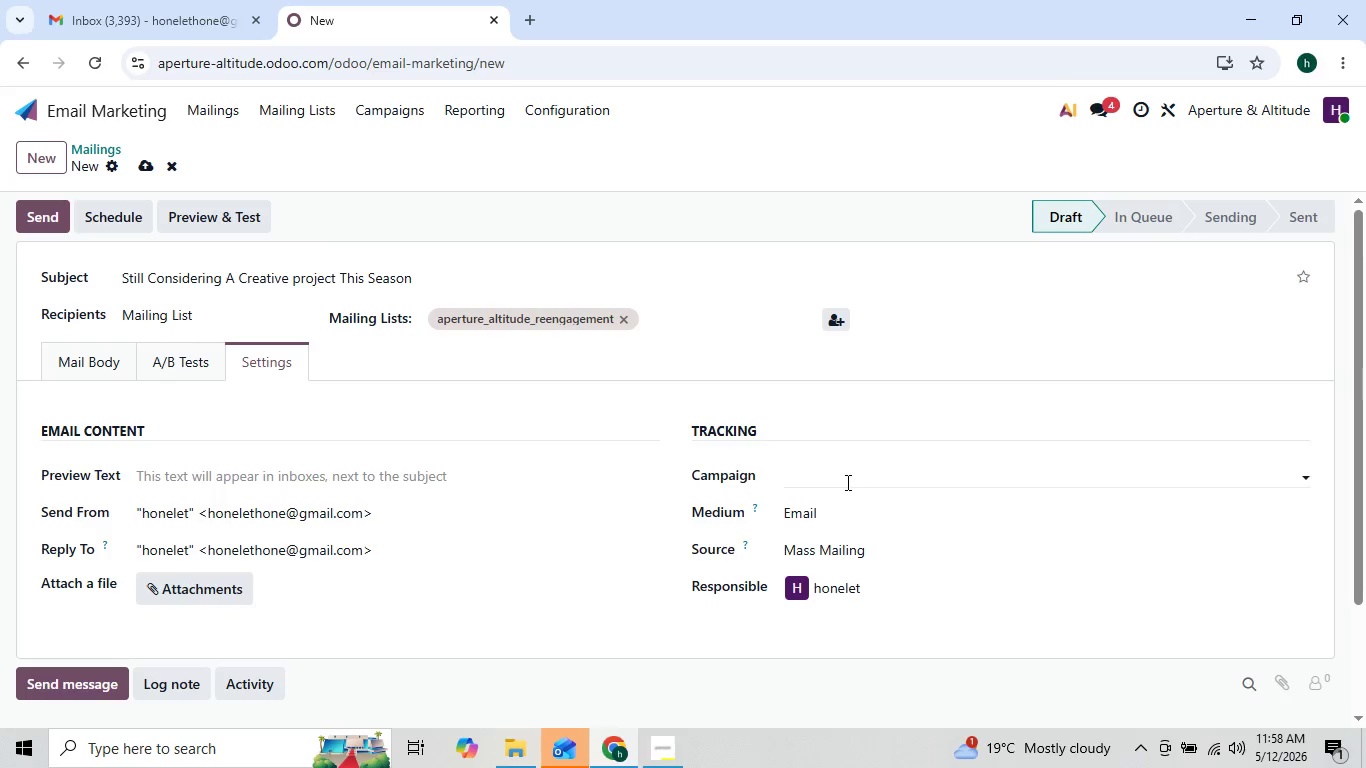 
left_click([846, 482])
 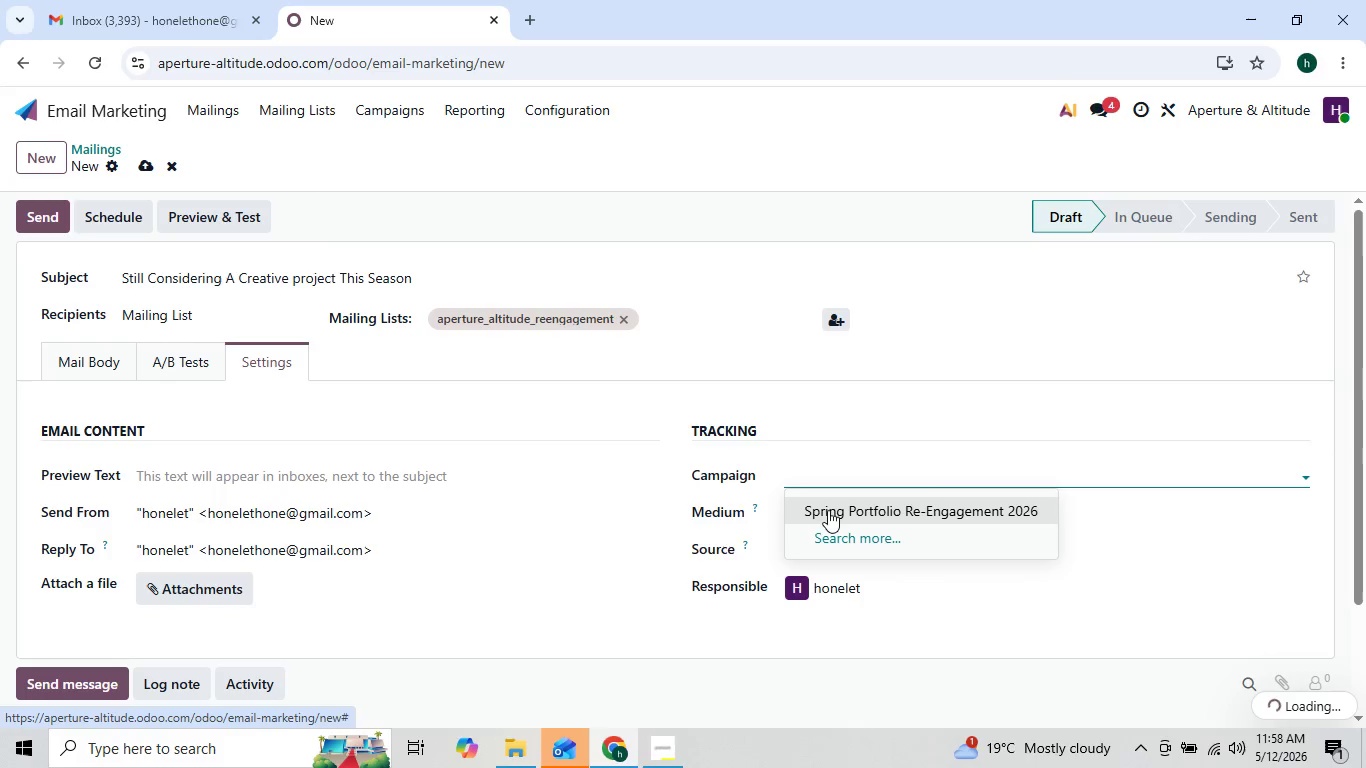 
left_click([828, 510])
 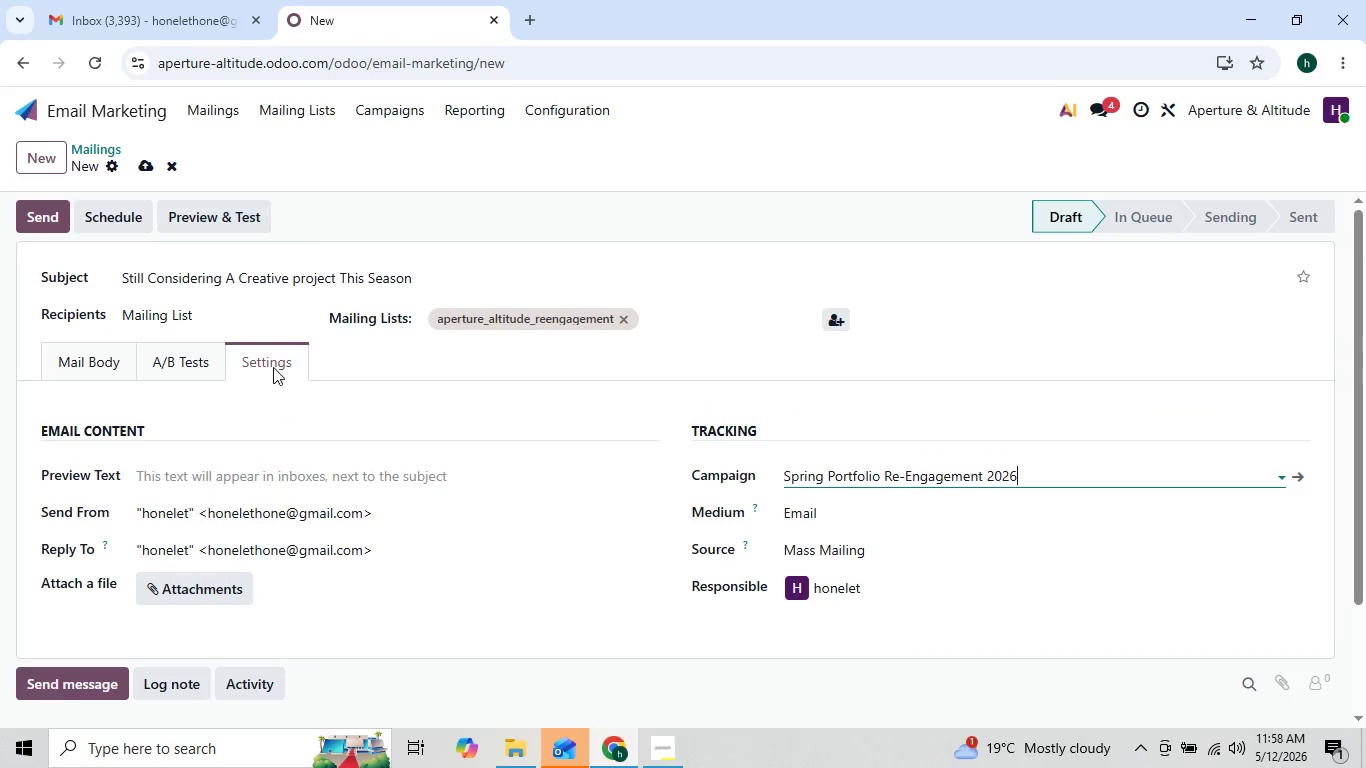 
left_click([109, 360])
 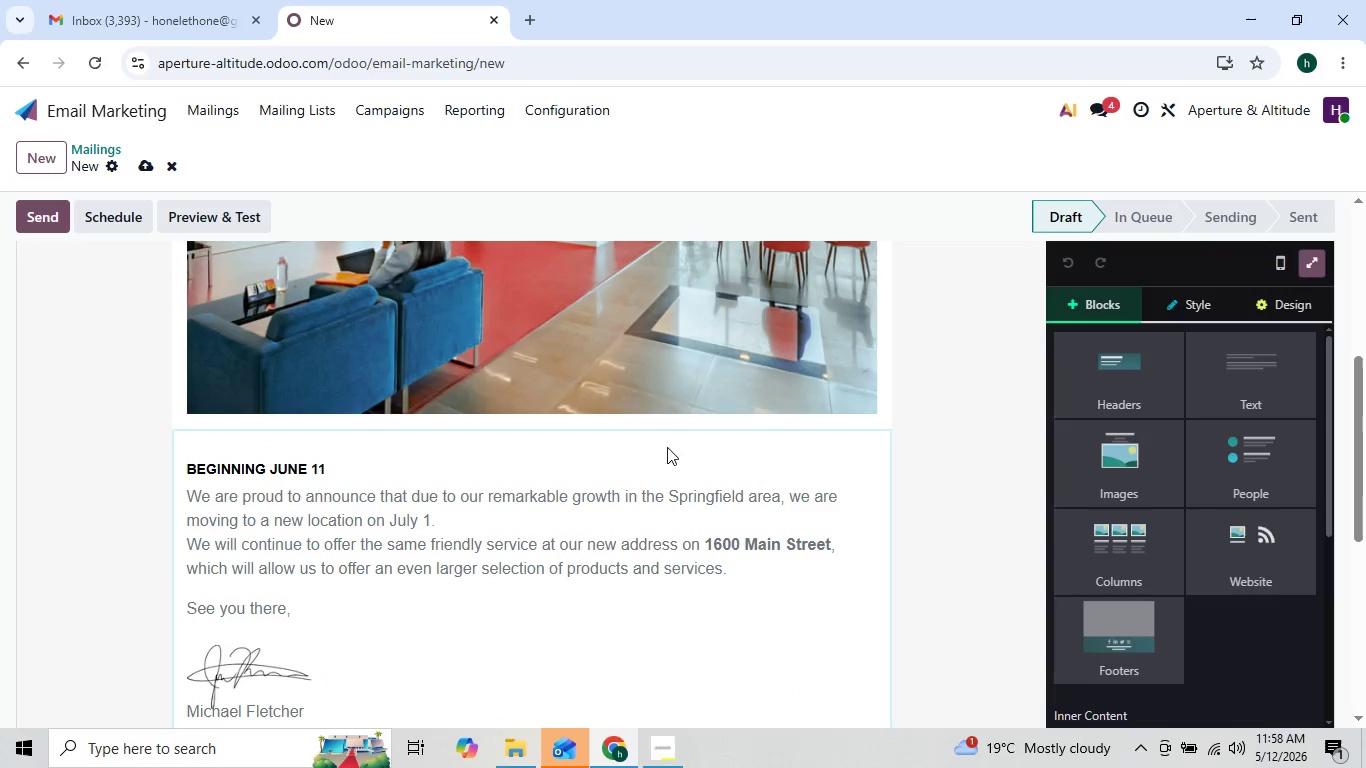 
left_click([1301, 318])
 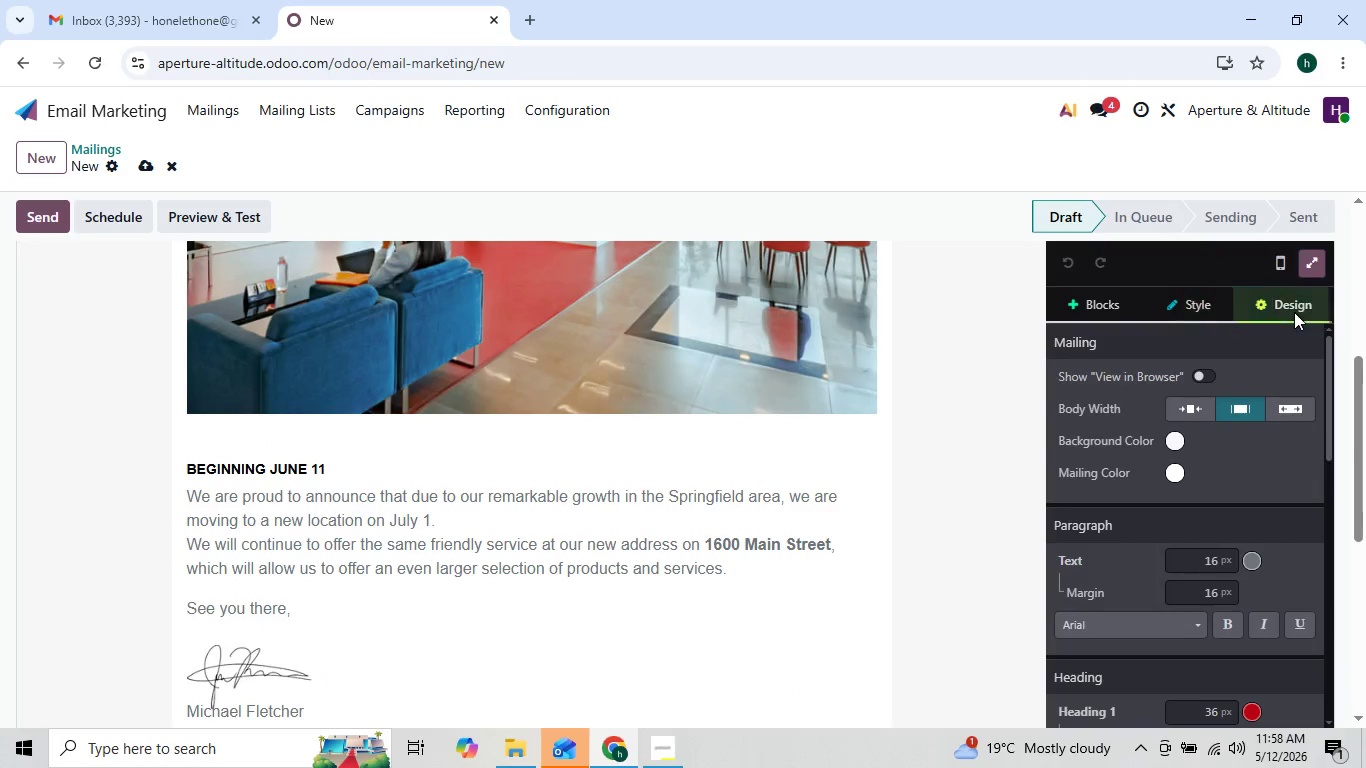 
left_click([1294, 312])
 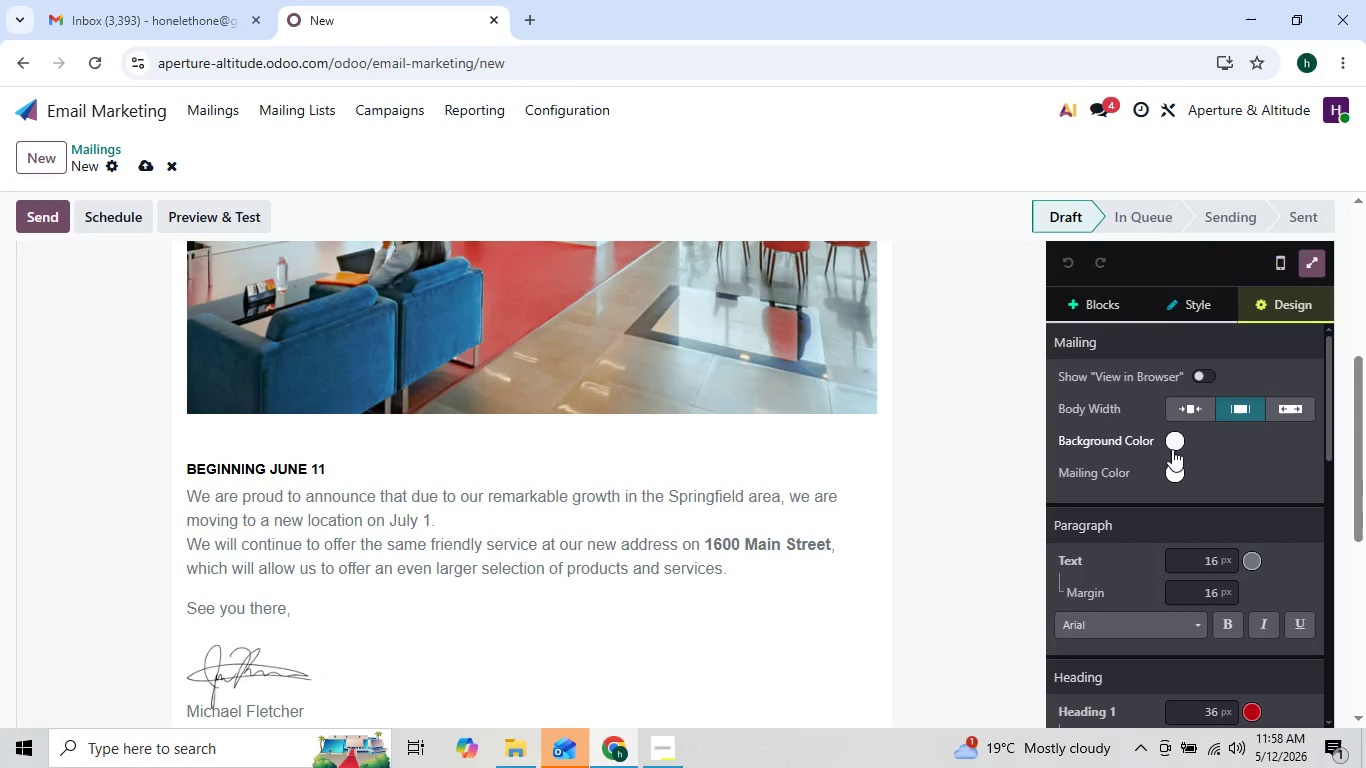 
left_click([1175, 467])
 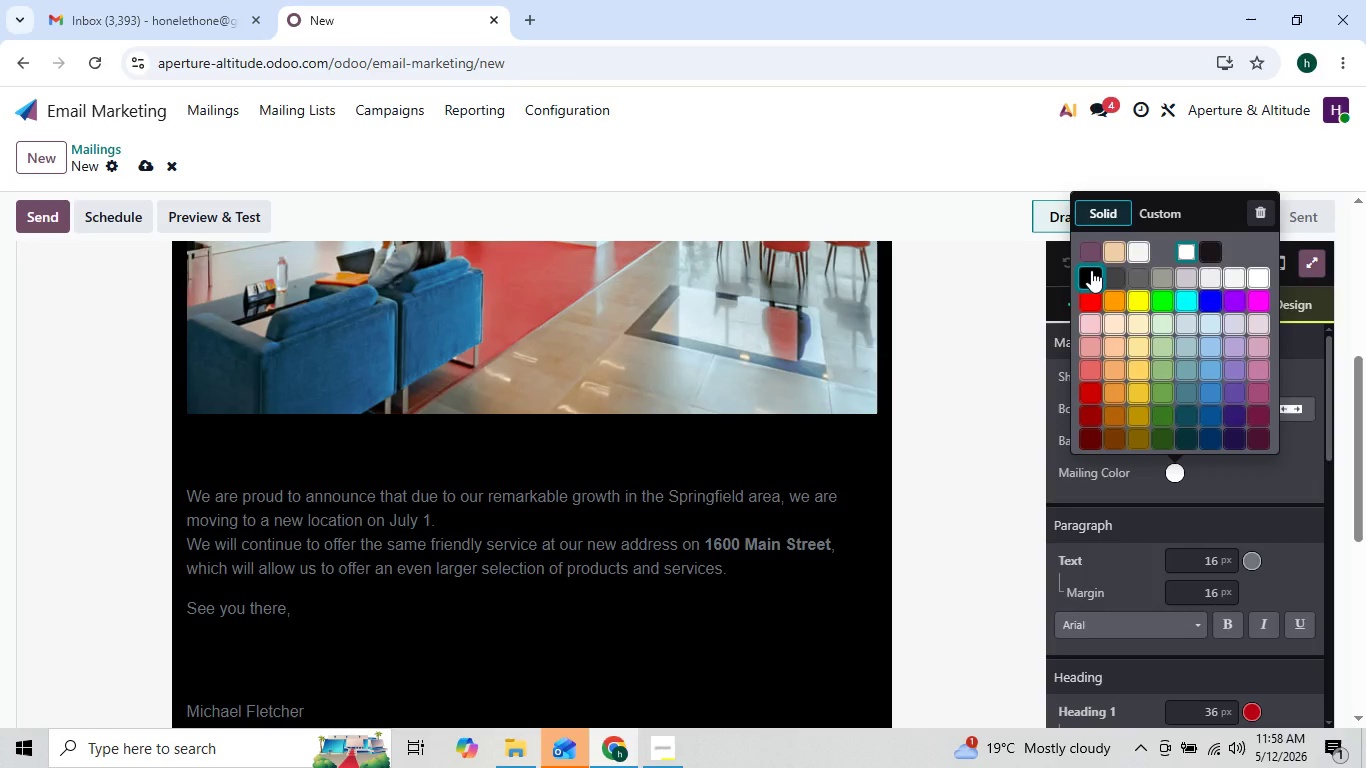 
left_click([1091, 270])
 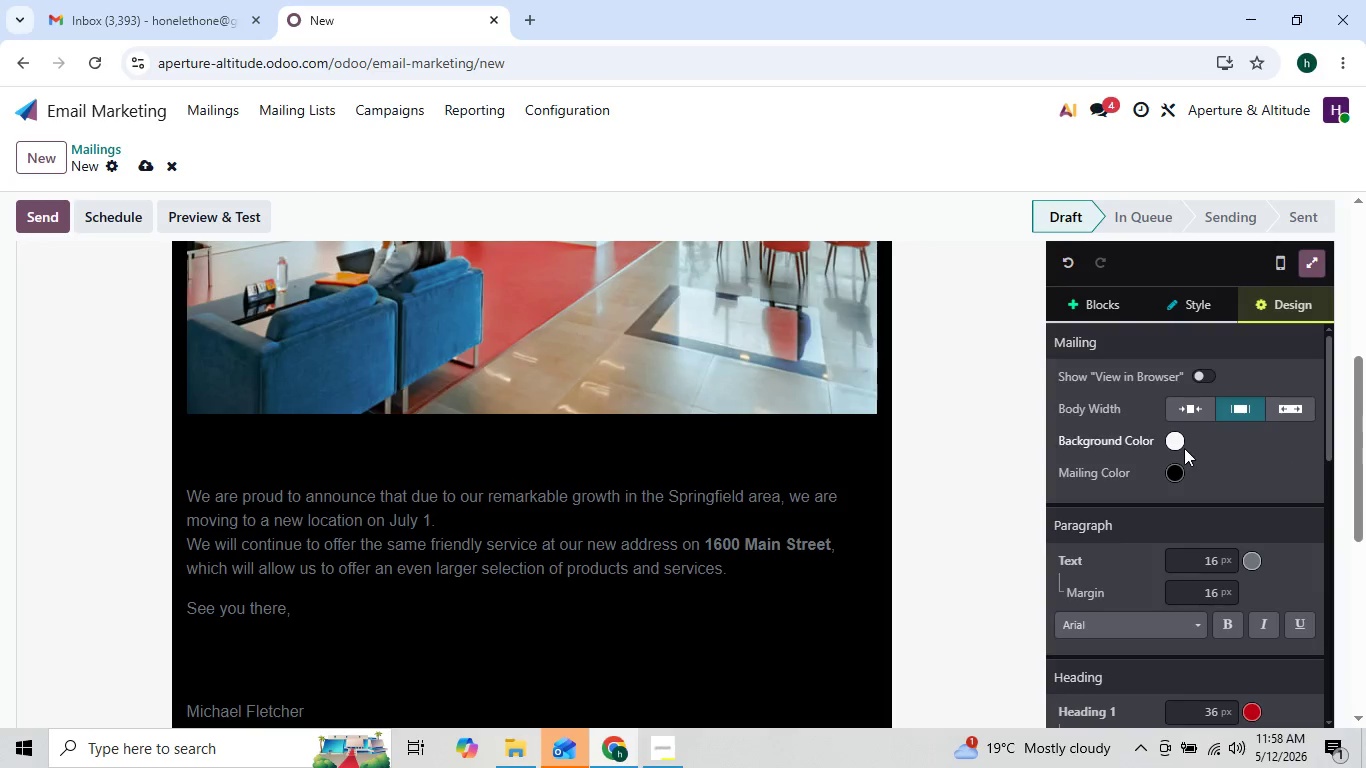 
left_click([1177, 444])
 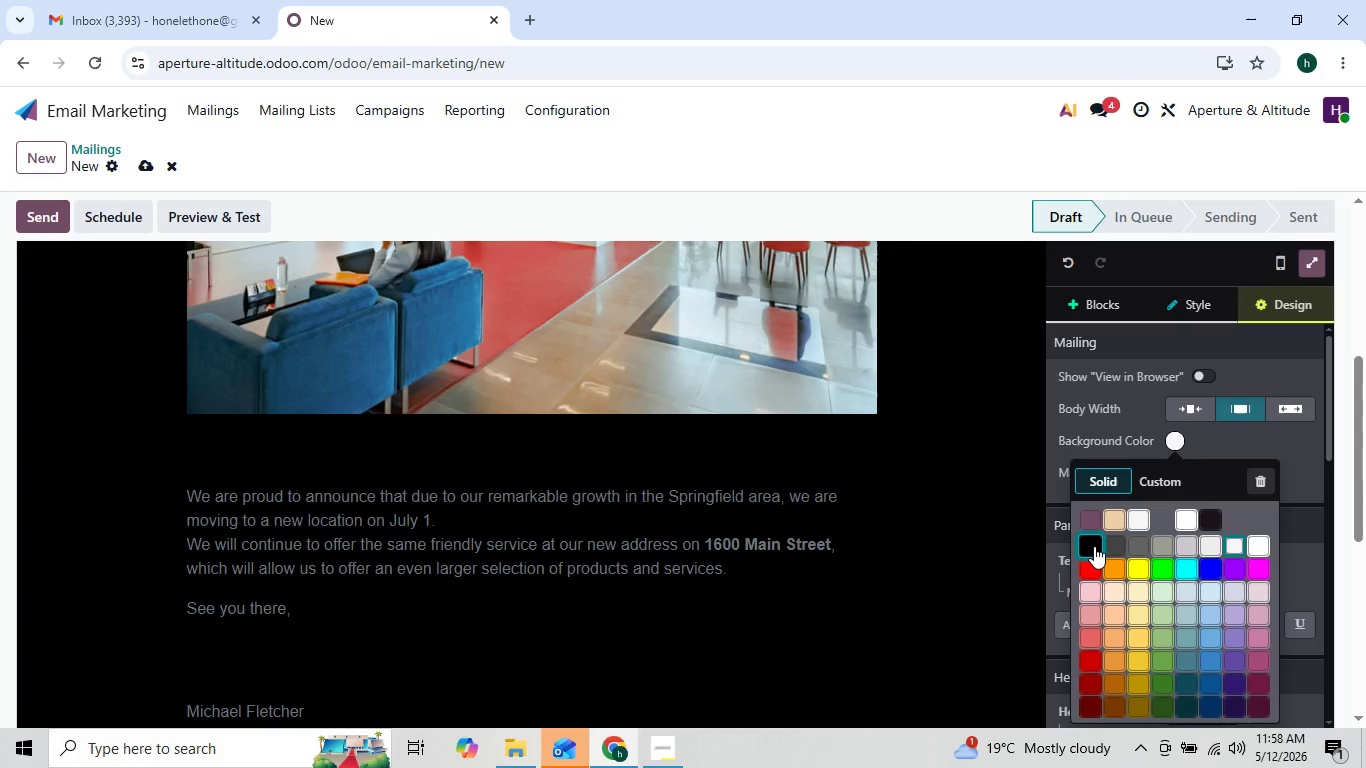 
left_click([1094, 546])
 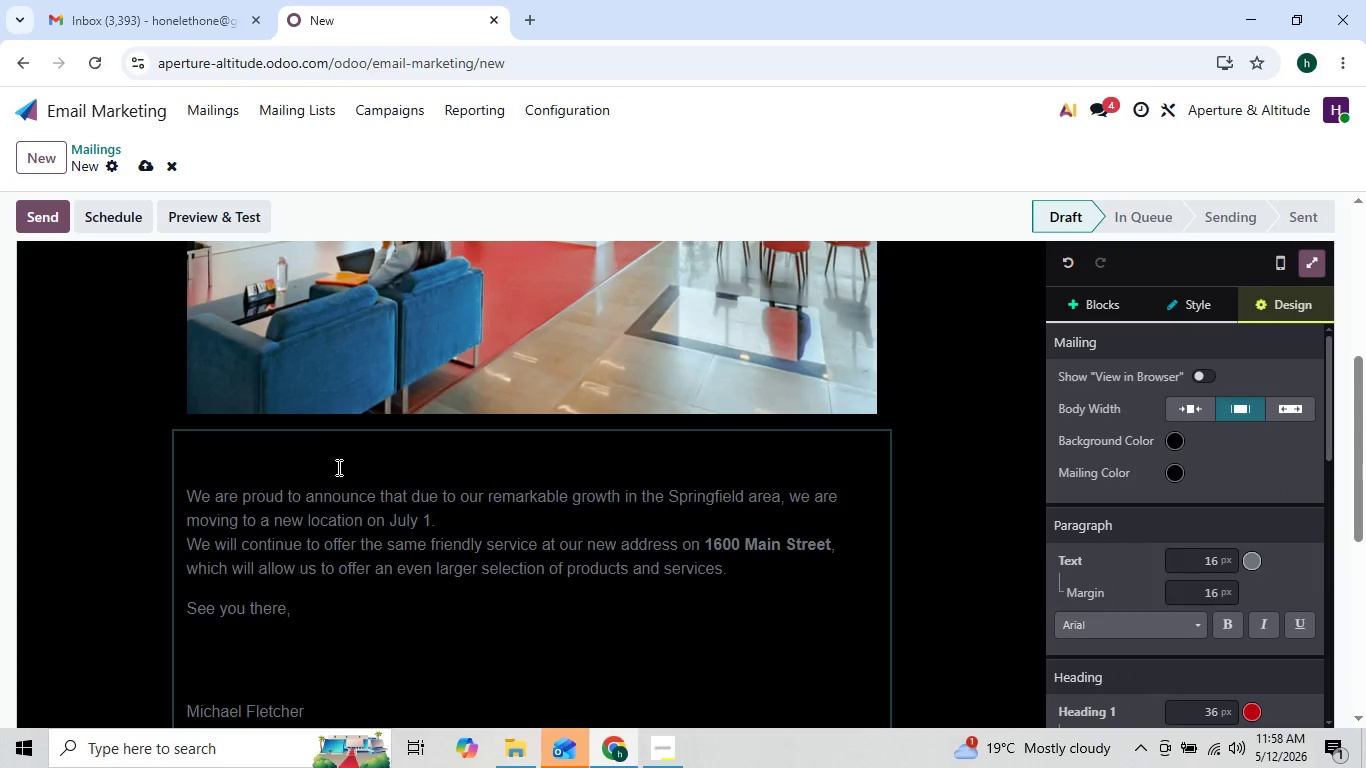 
left_click([315, 461])
 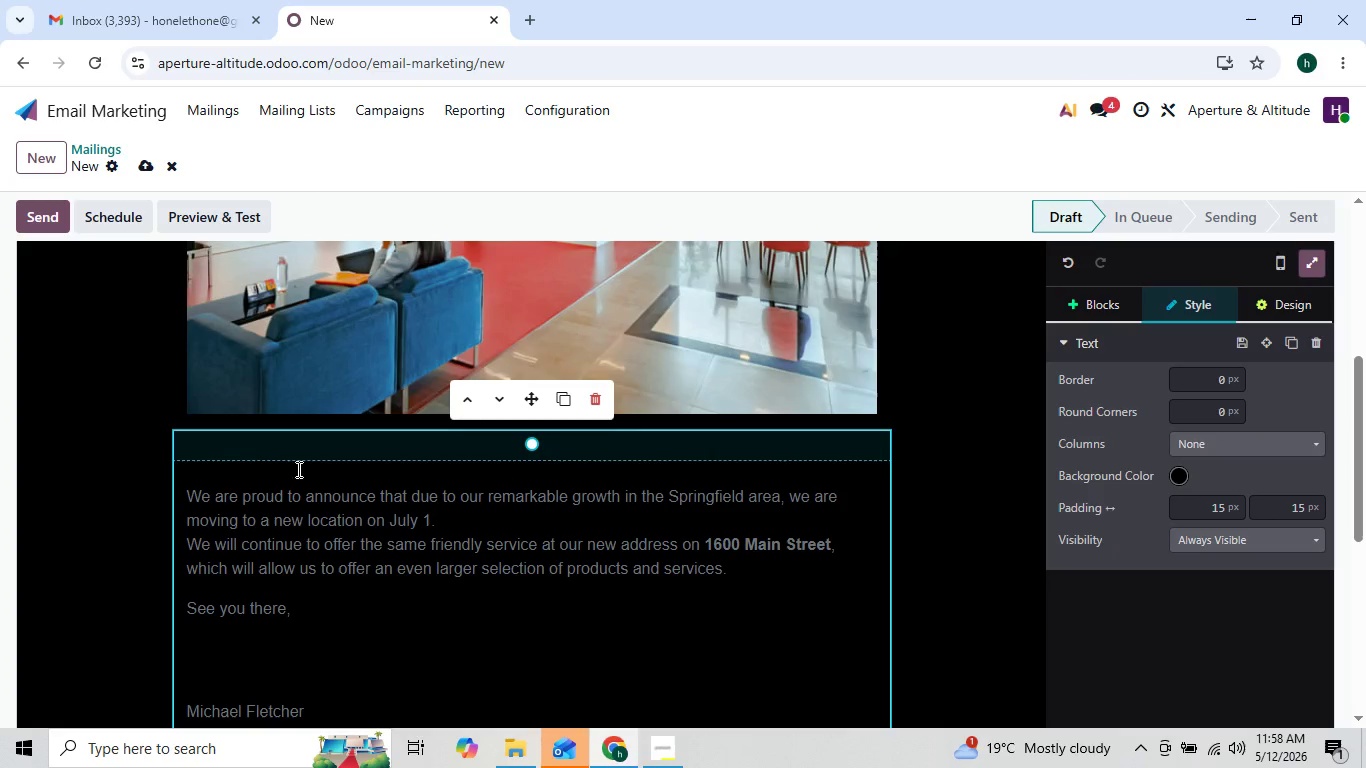 
left_click([278, 478])
 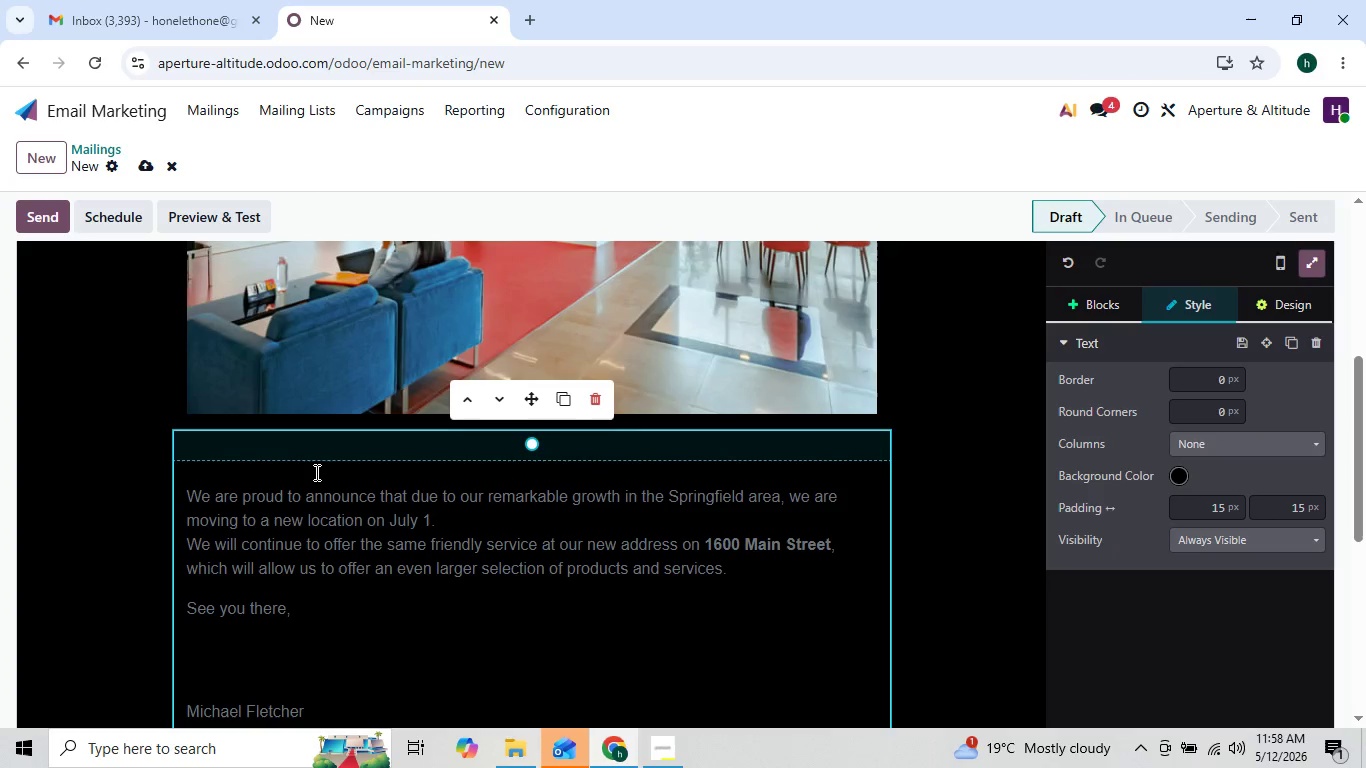 
left_click([315, 472])
 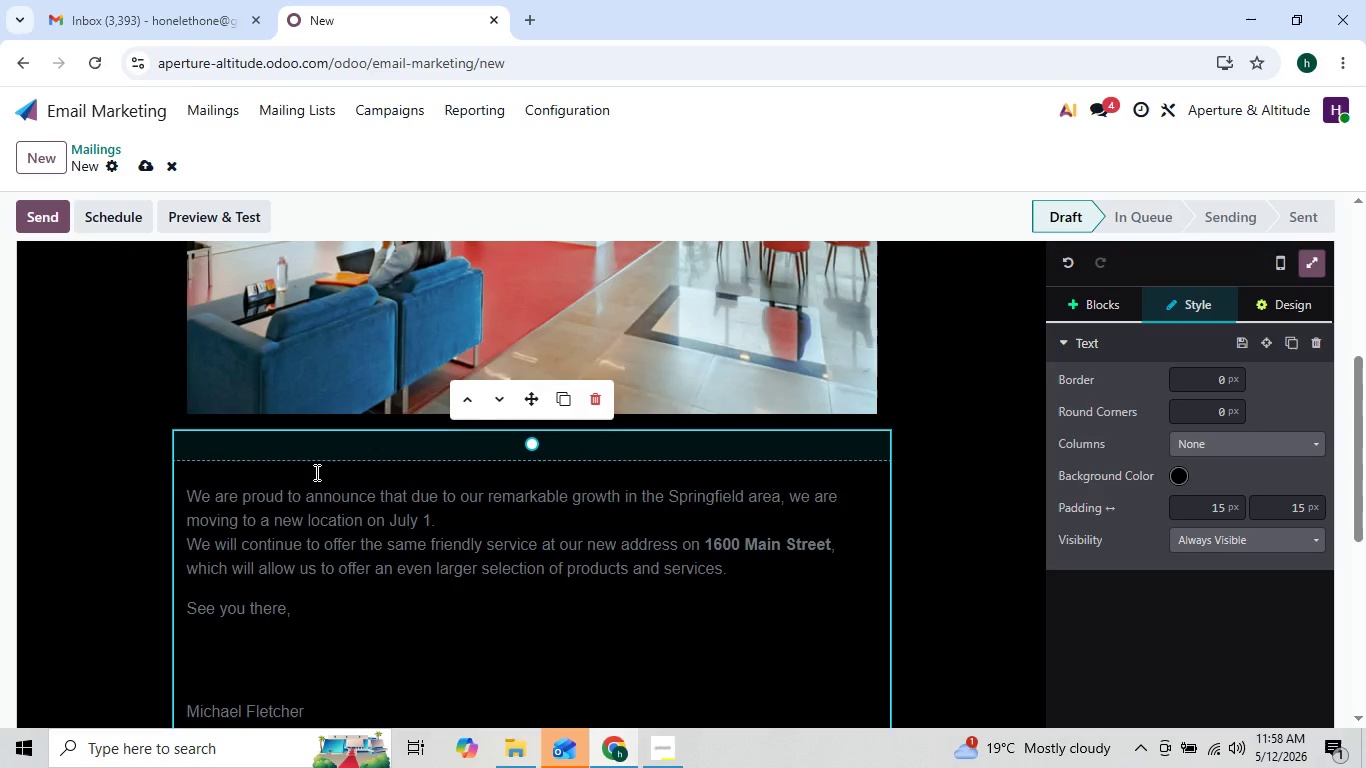 
left_click_drag(start_coordinate=[315, 472], to_coordinate=[242, 458])
 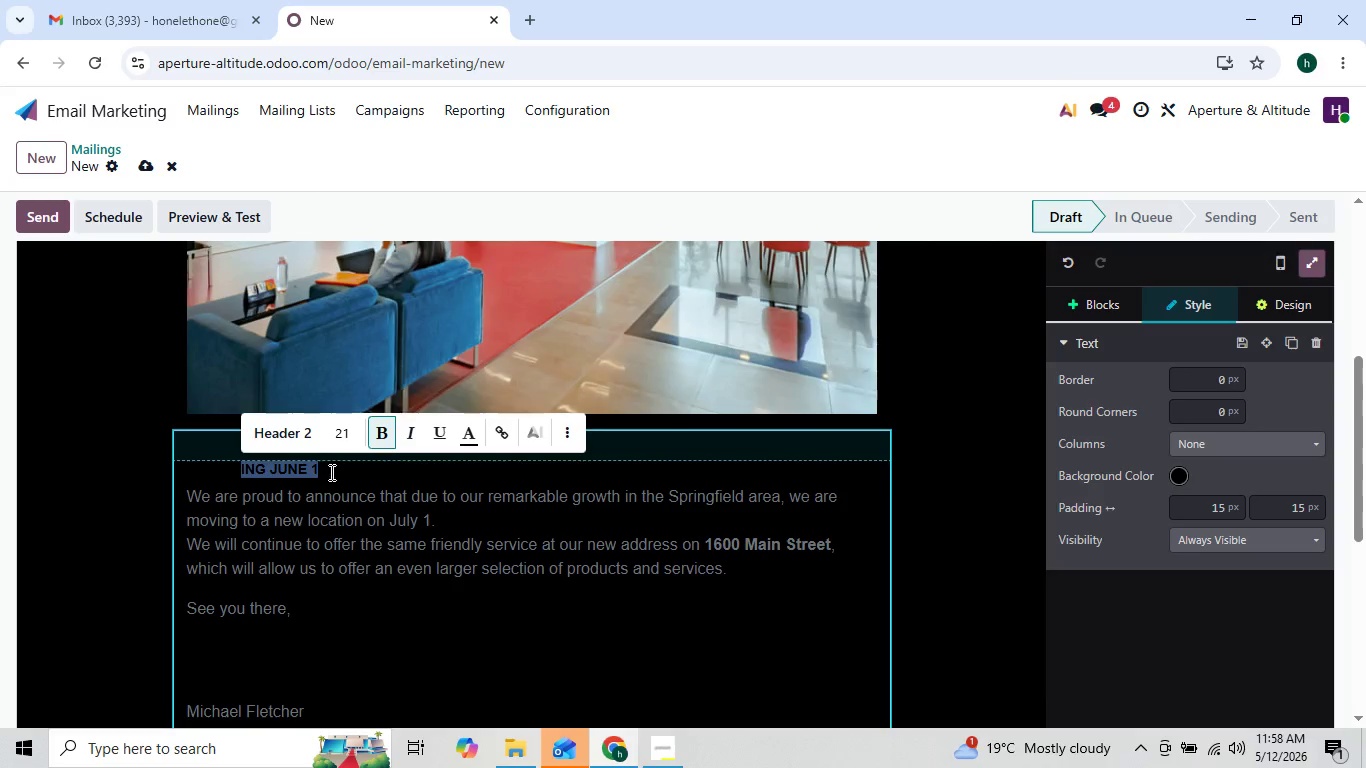 
left_click([331, 472])
 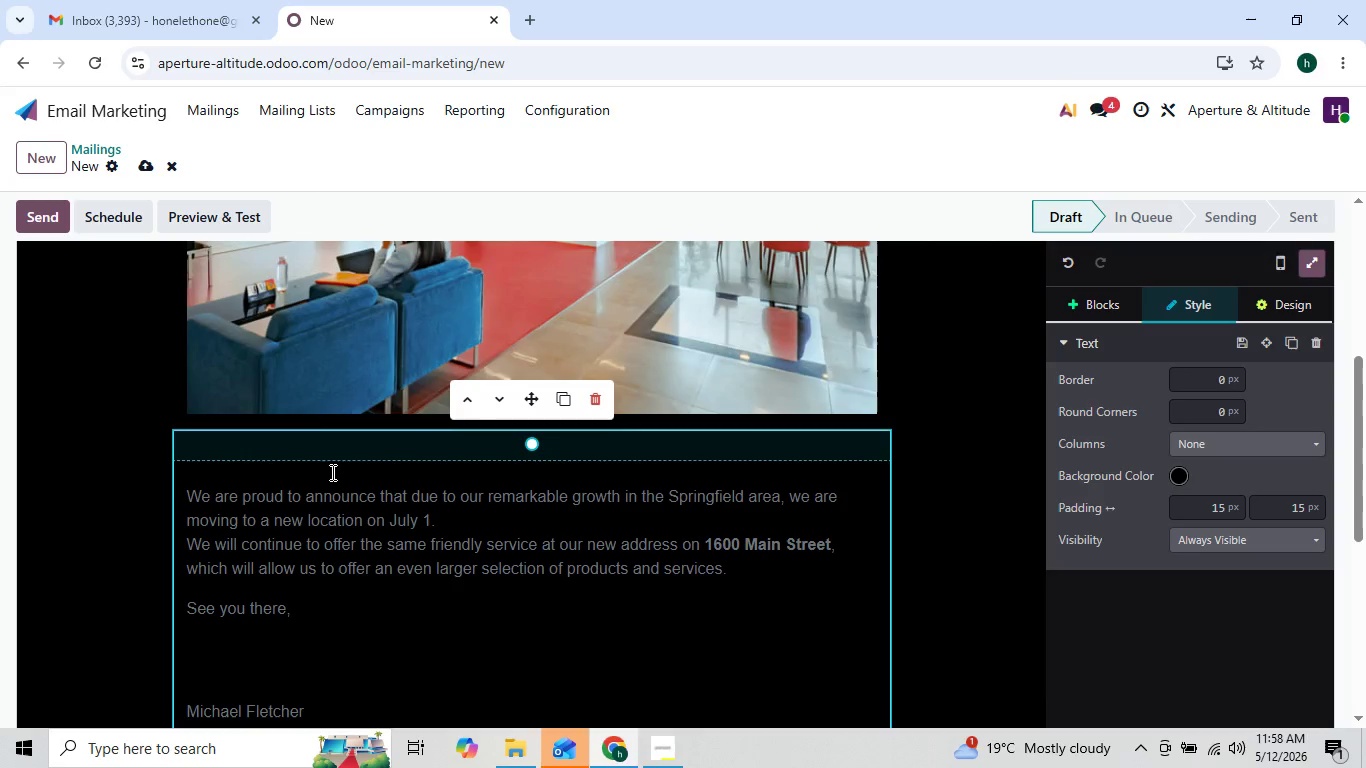 
key(Backspace)
 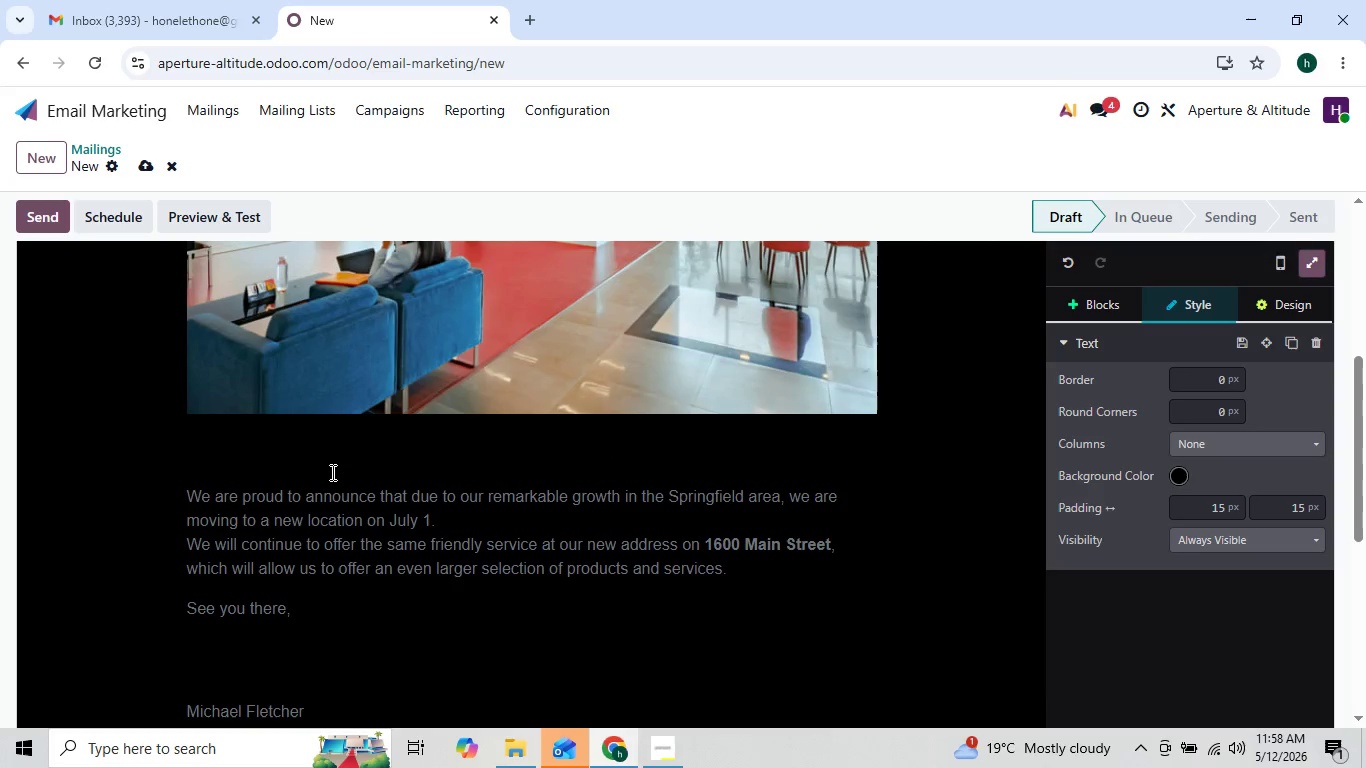 
key(Backspace)
 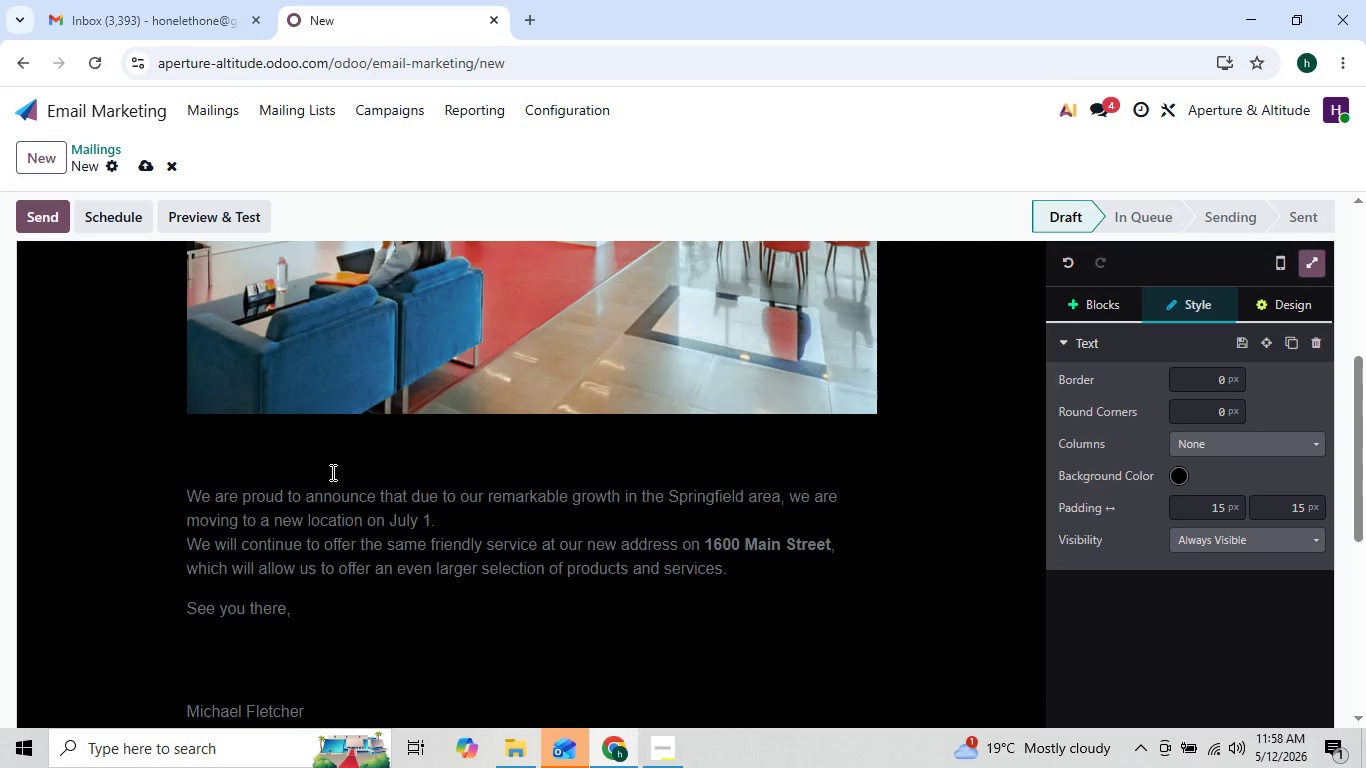 
key(Backspace)
 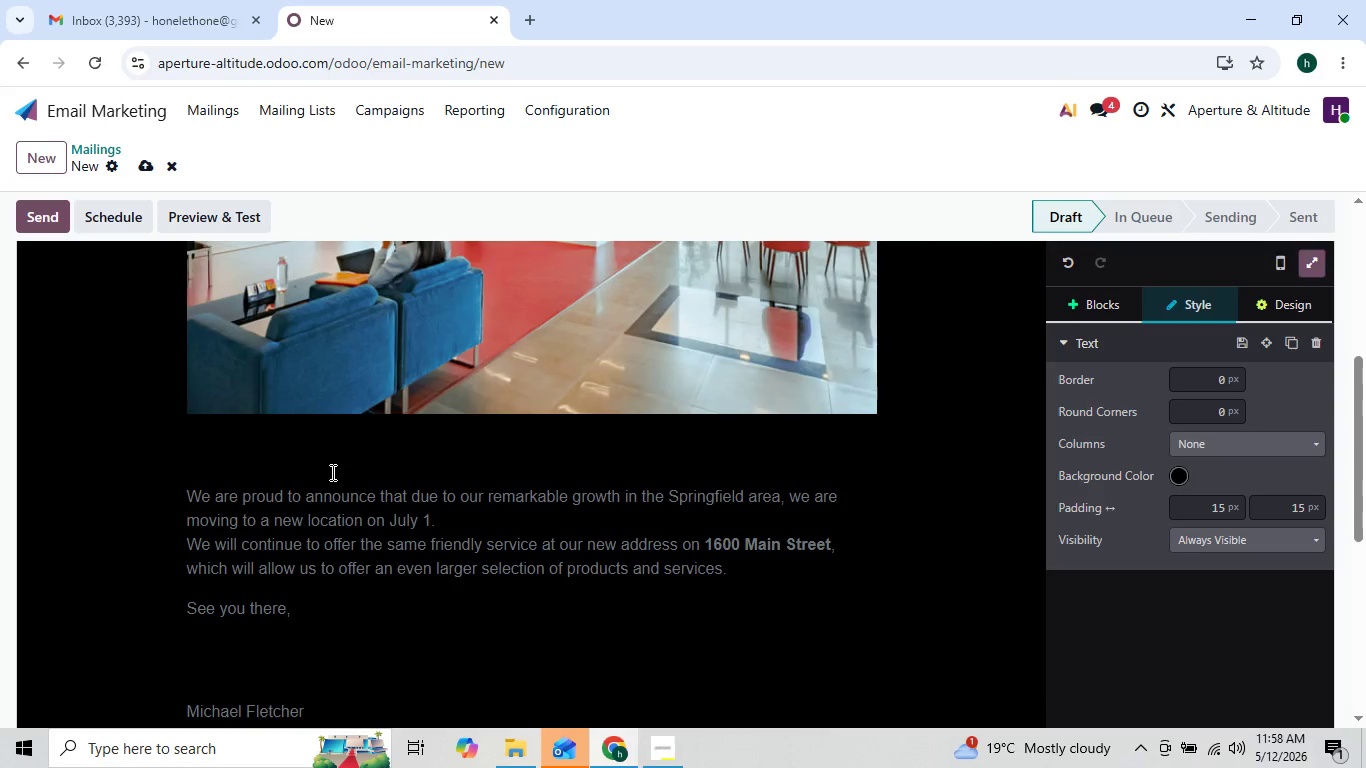 
key(Backspace)
 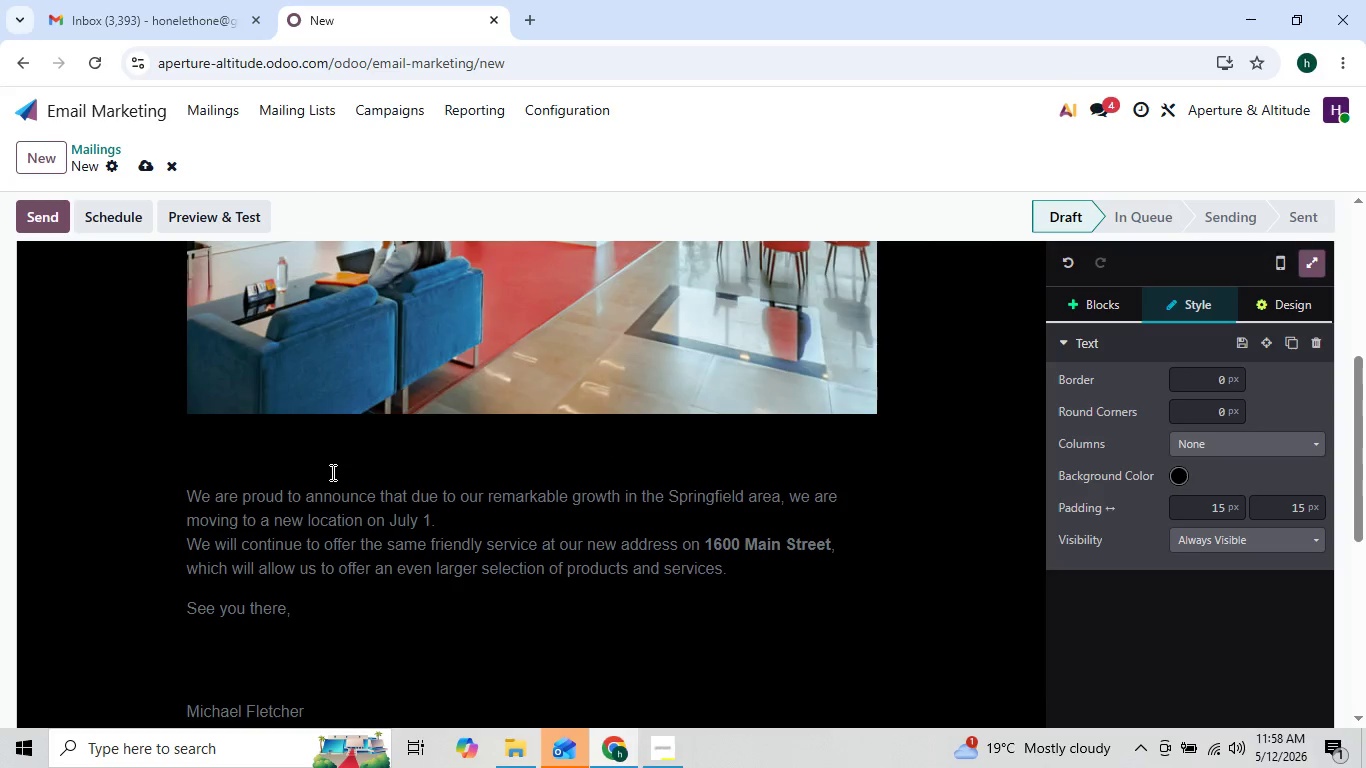 
key(Backspace)
 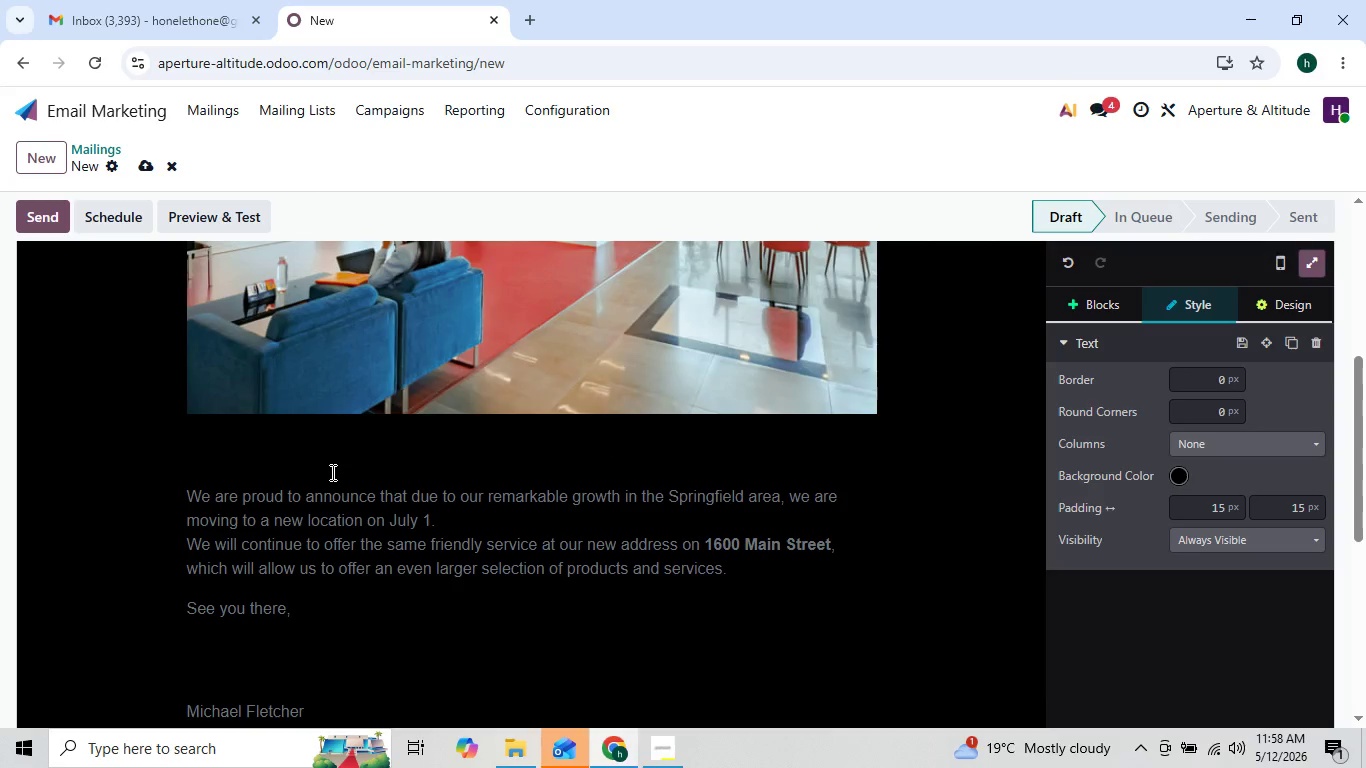 
key(Backspace)
 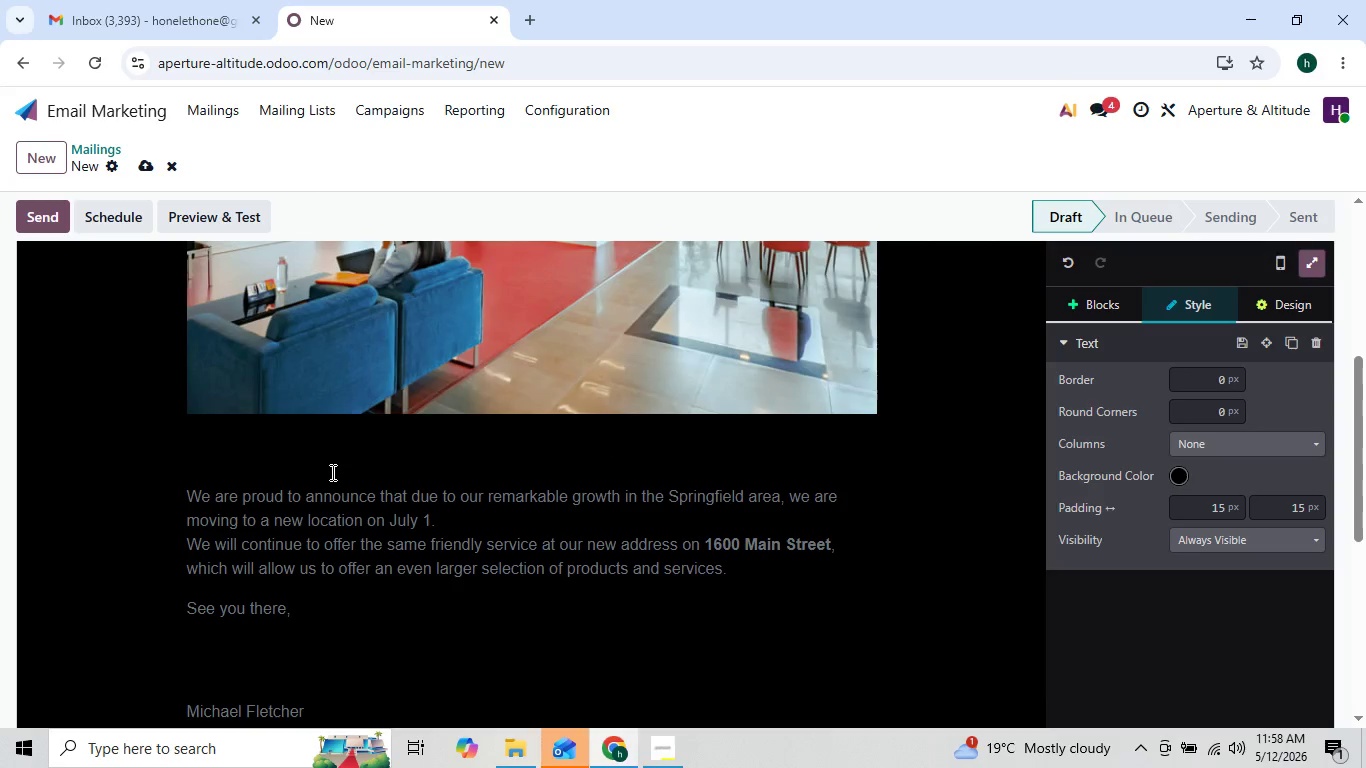 
key(Backspace)
 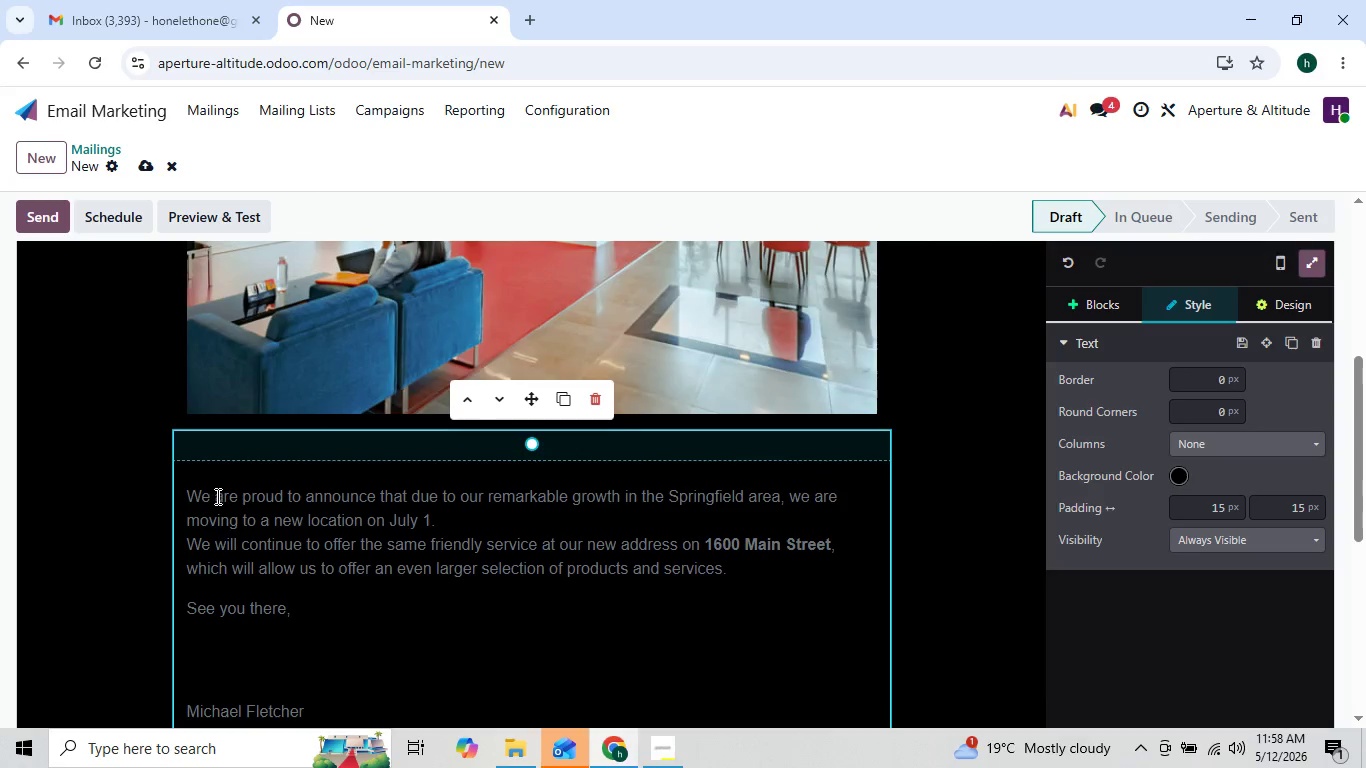 
left_click([191, 488])
 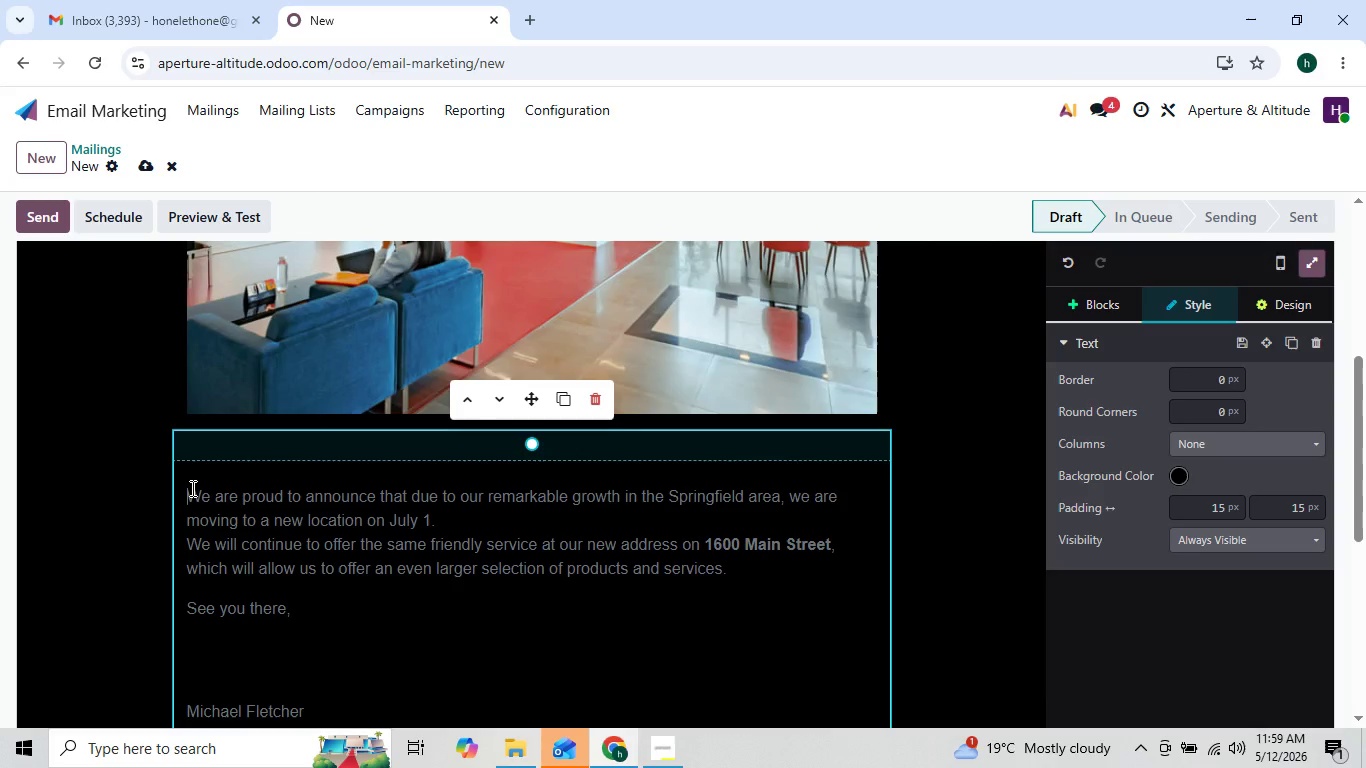 
key(Backspace)
 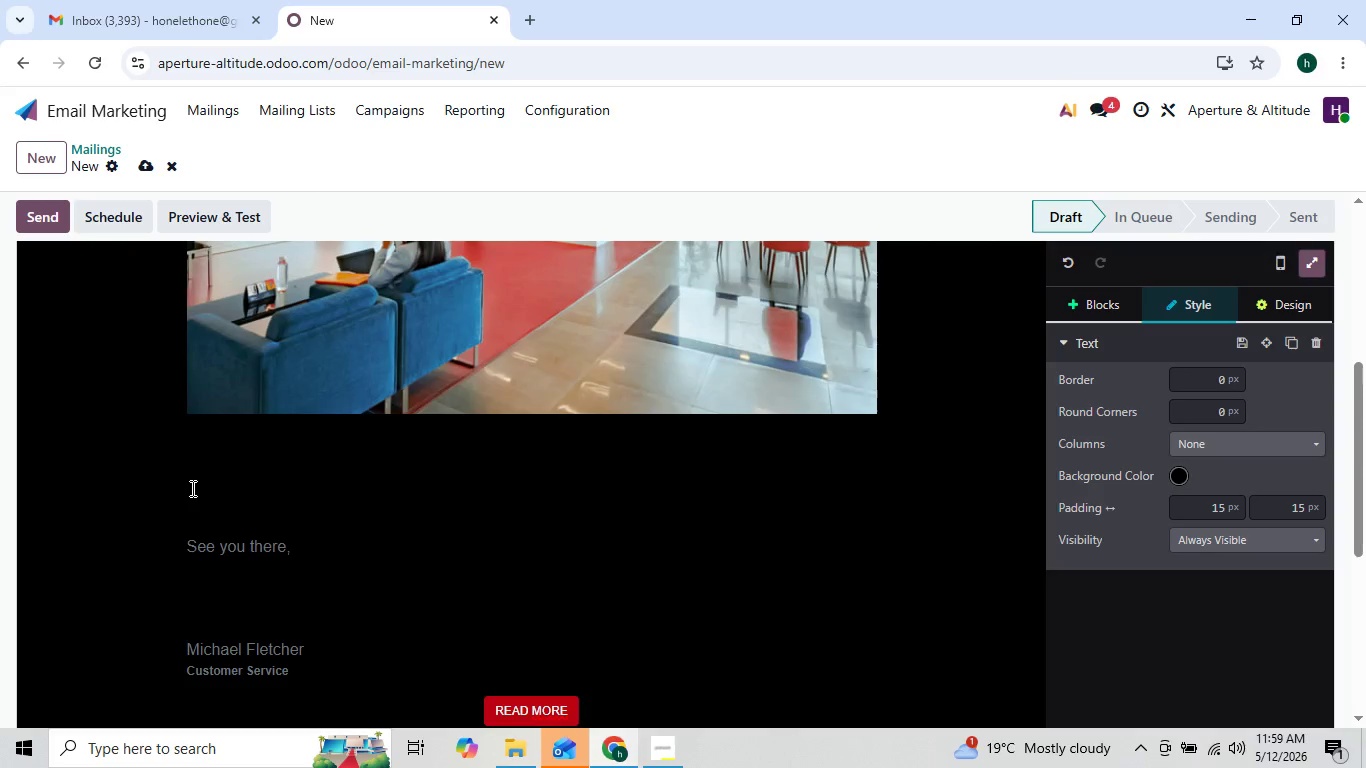 
key(Control+Z)
 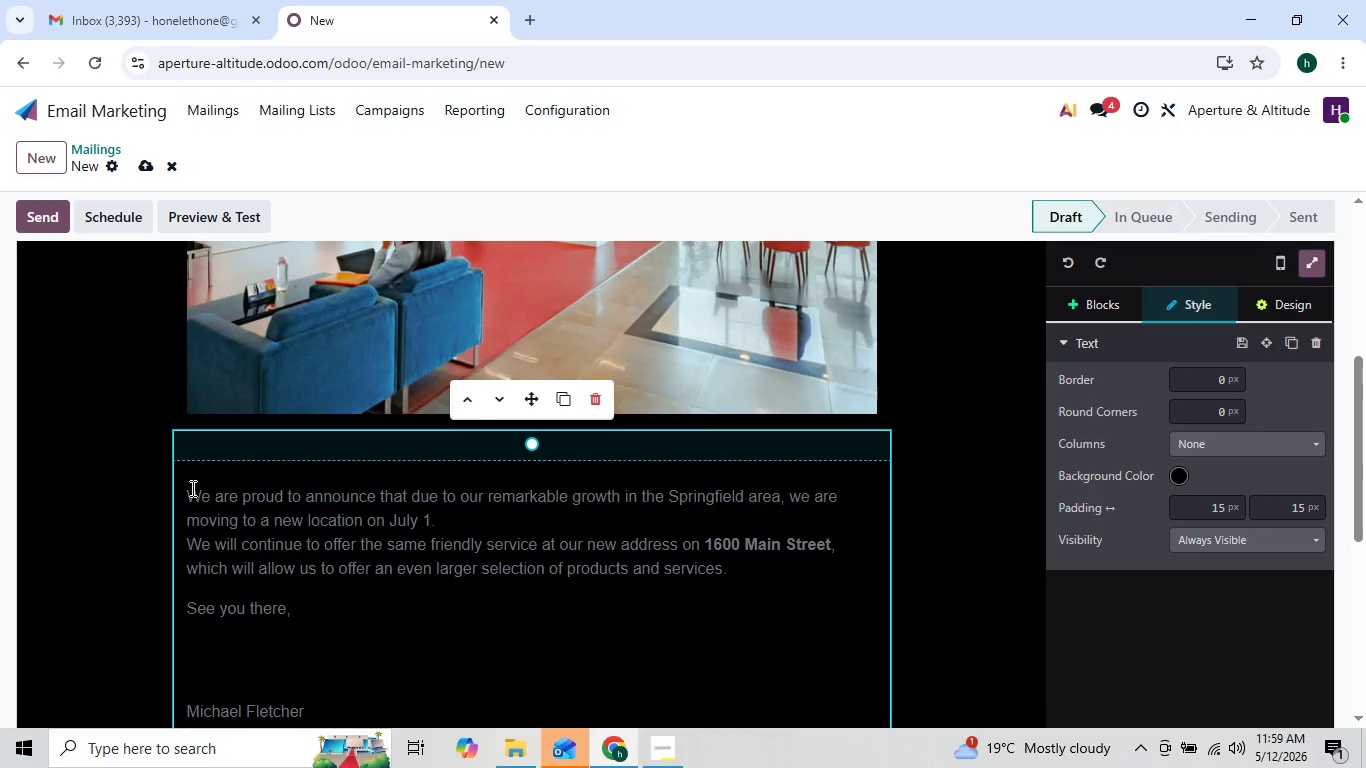 
key(Enter)
 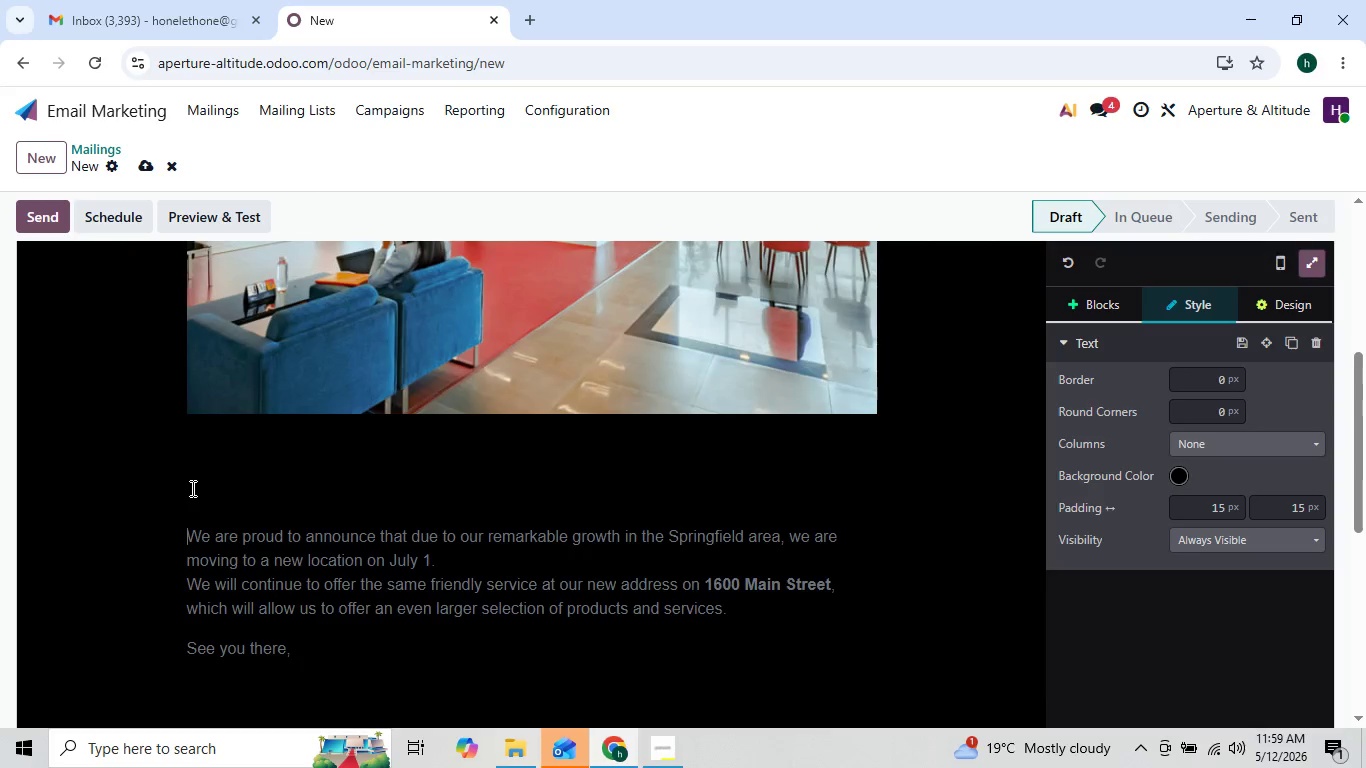 
key(Enter)
 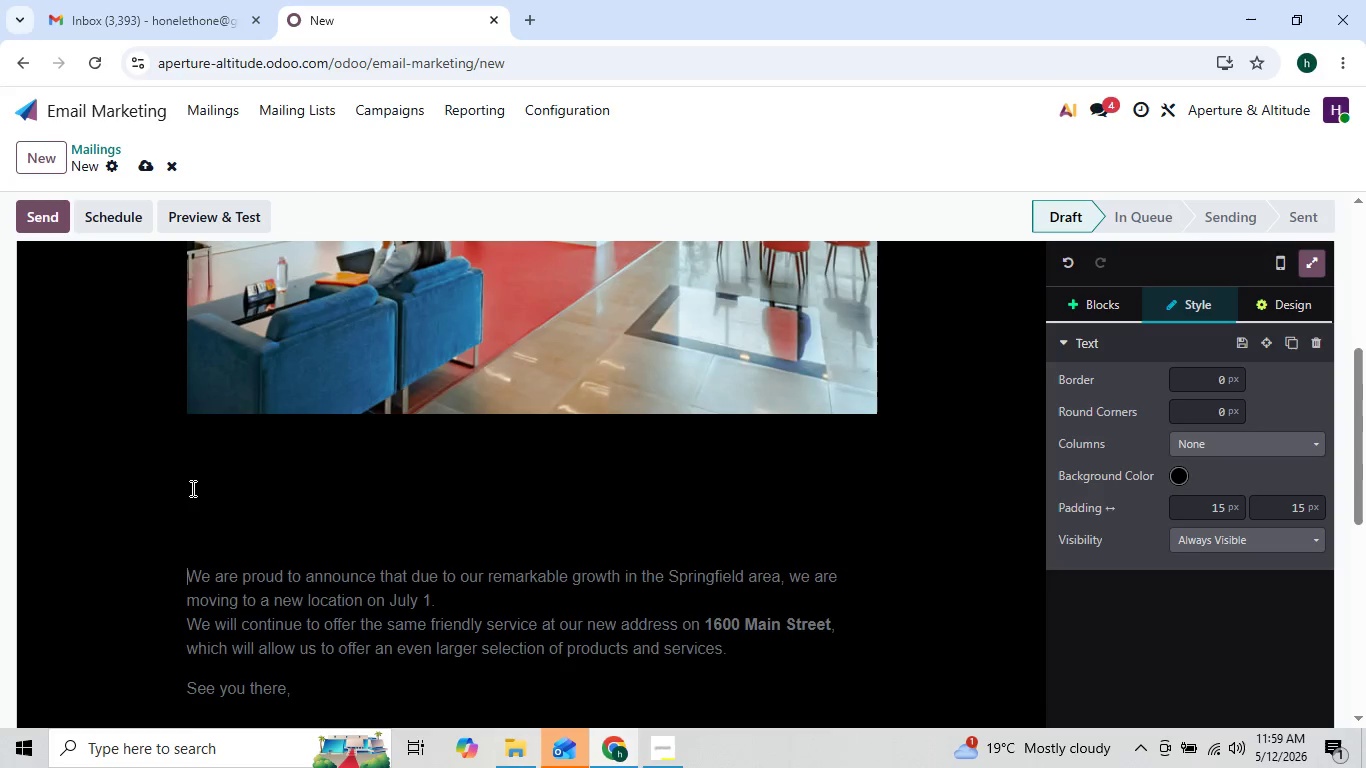 
key(Enter)
 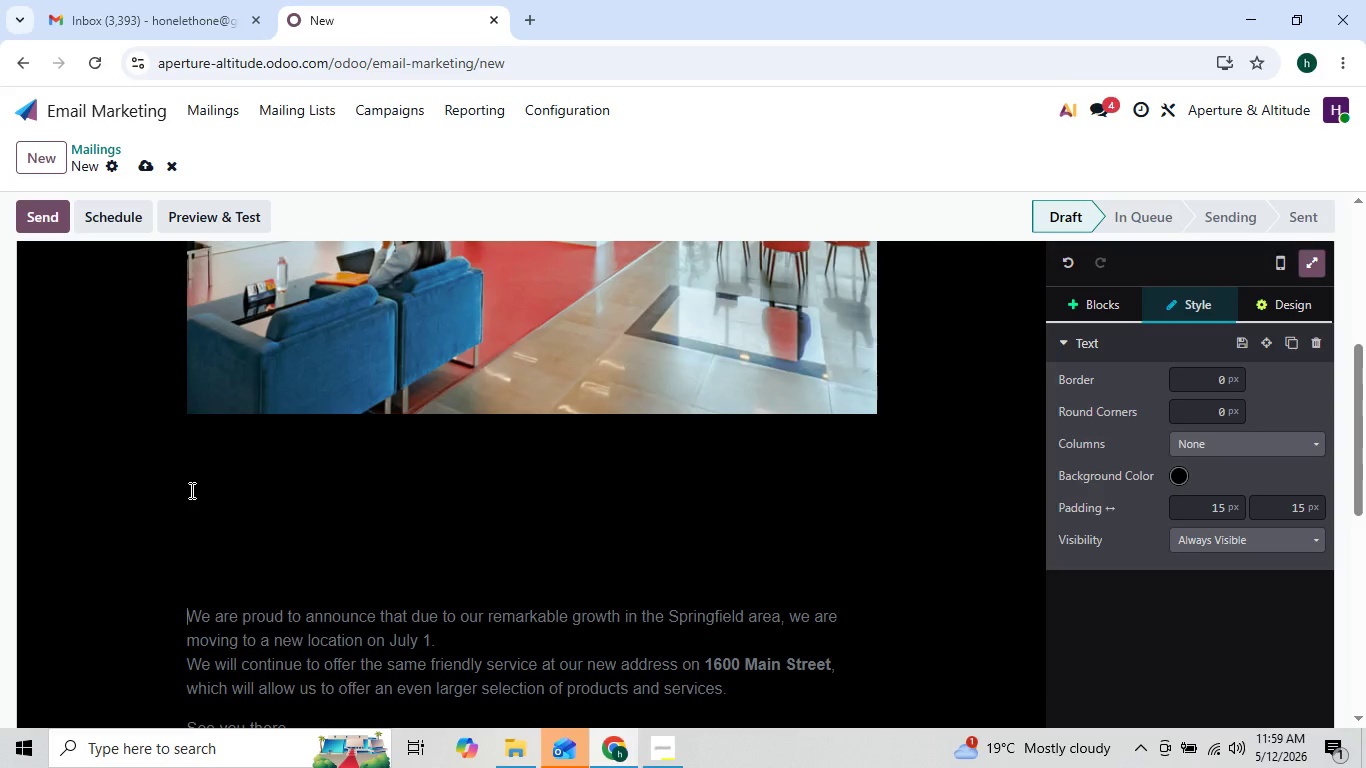 
left_click([184, 532])
 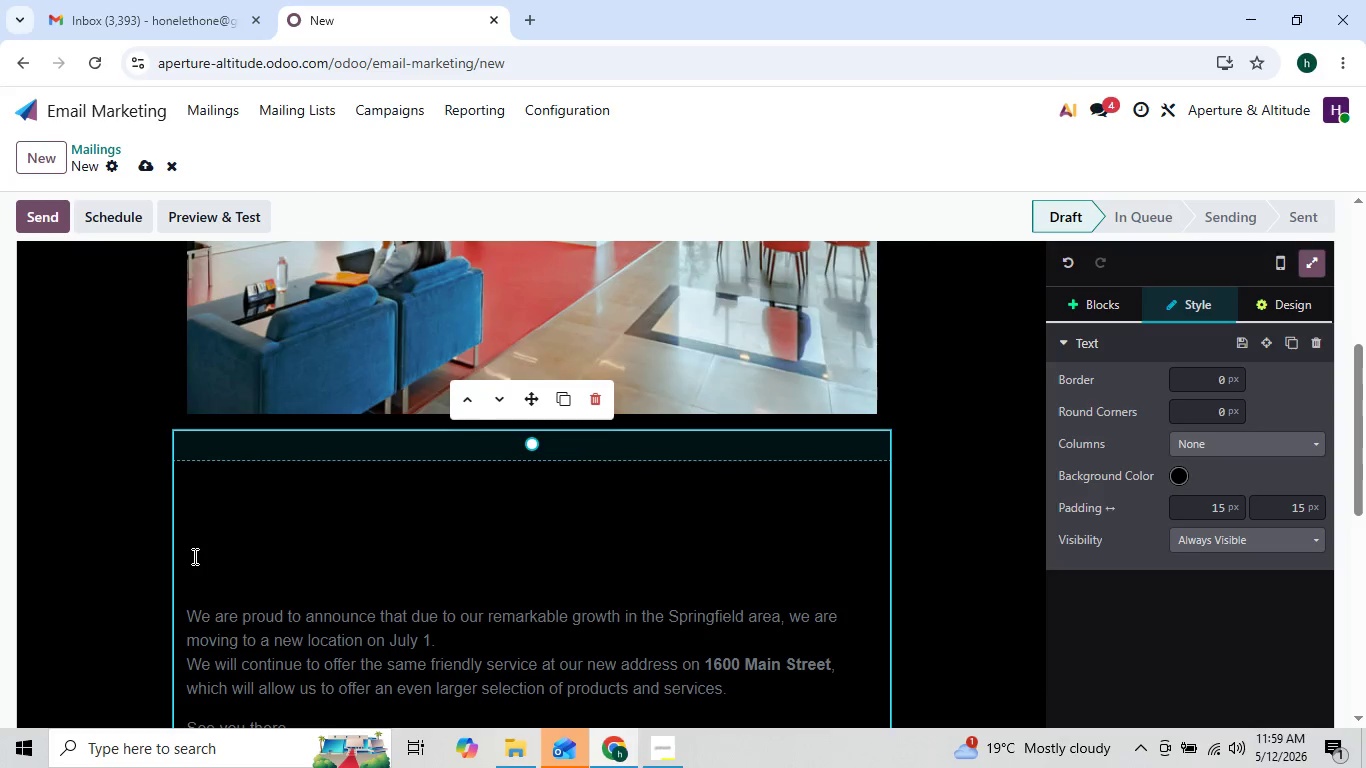 
left_click([193, 557])
 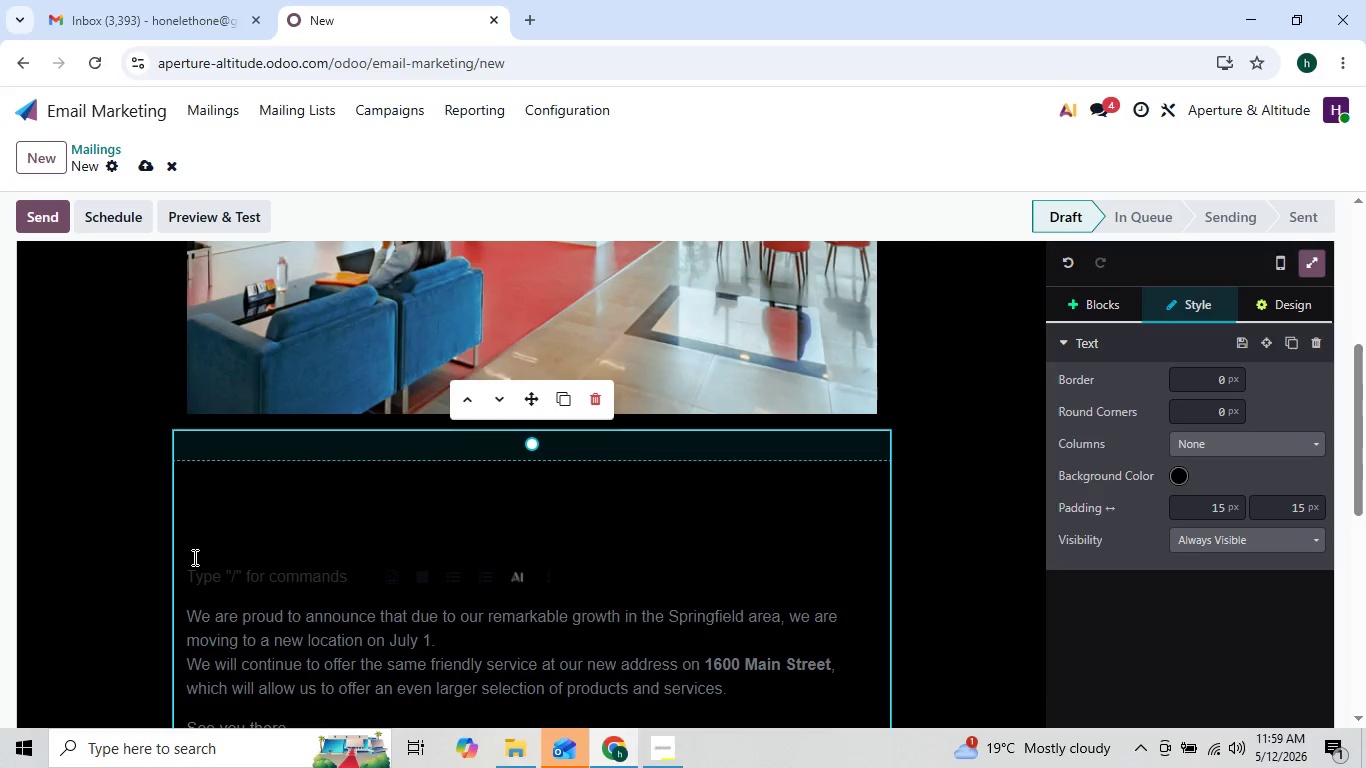 
type(nn)
key(Backspace)
key(Backspace)
 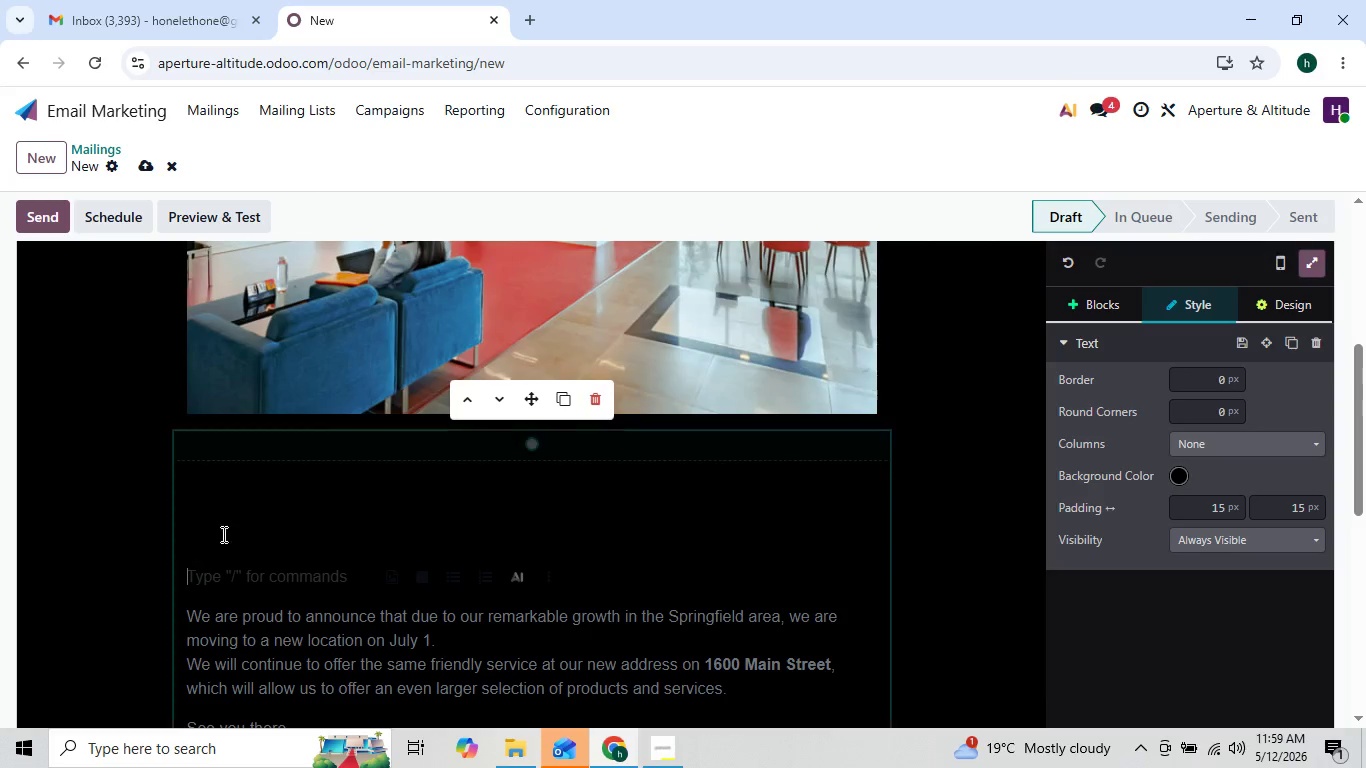 
wait(6.22)
 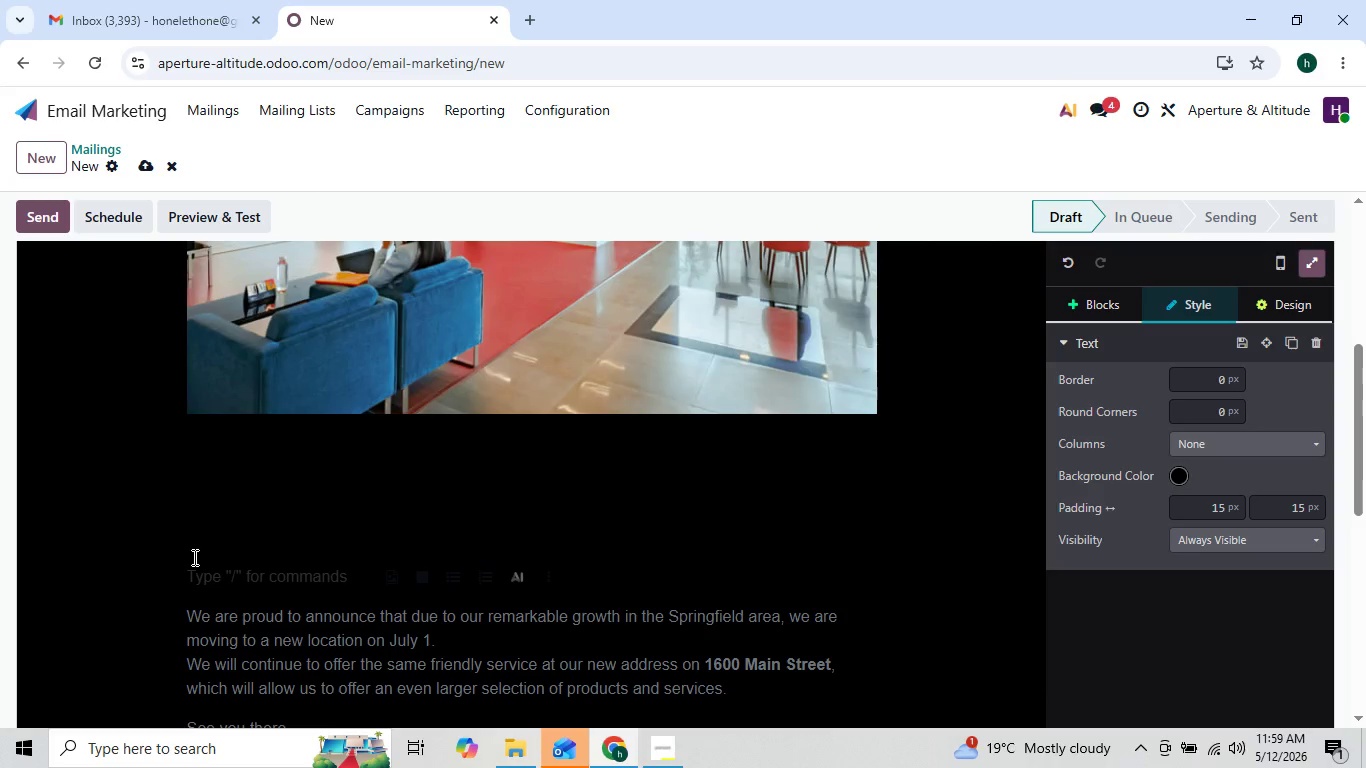 
left_click([243, 476])
 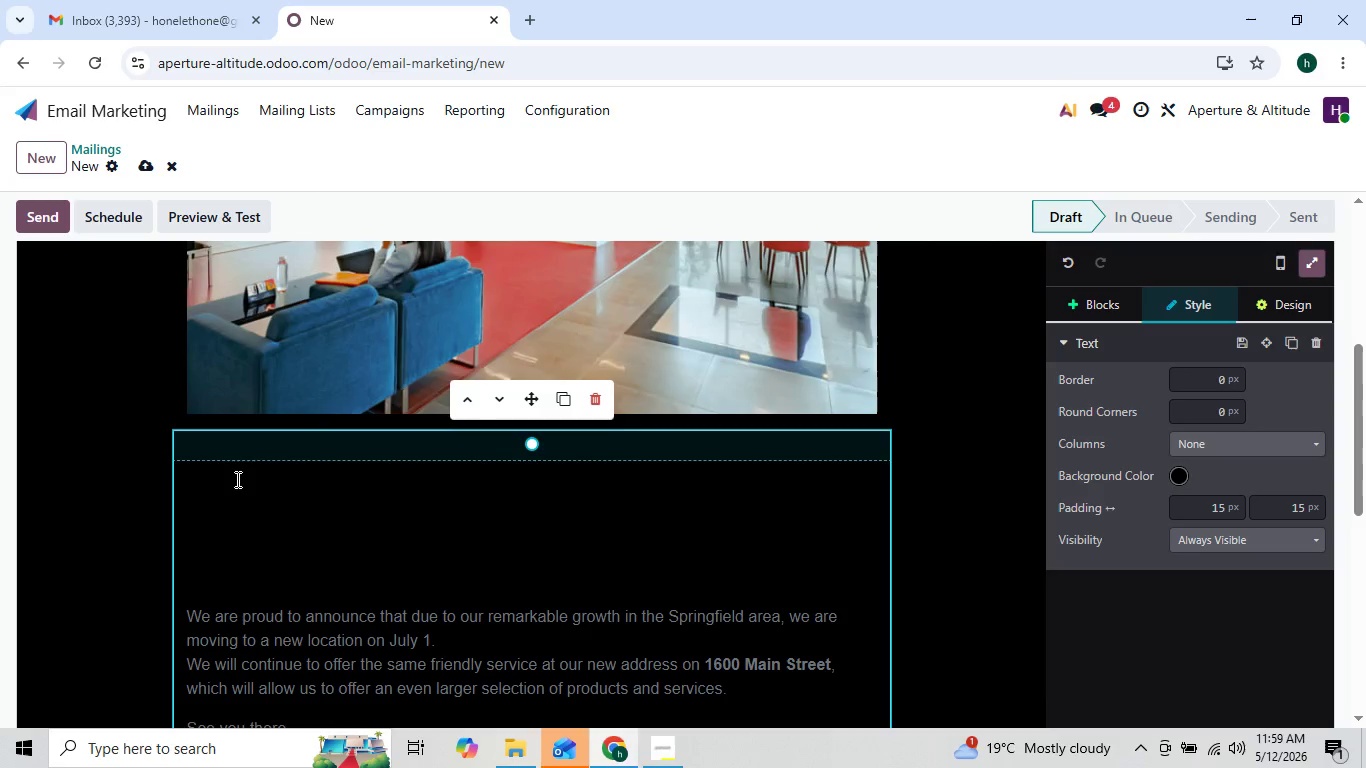 
left_click([235, 479])
 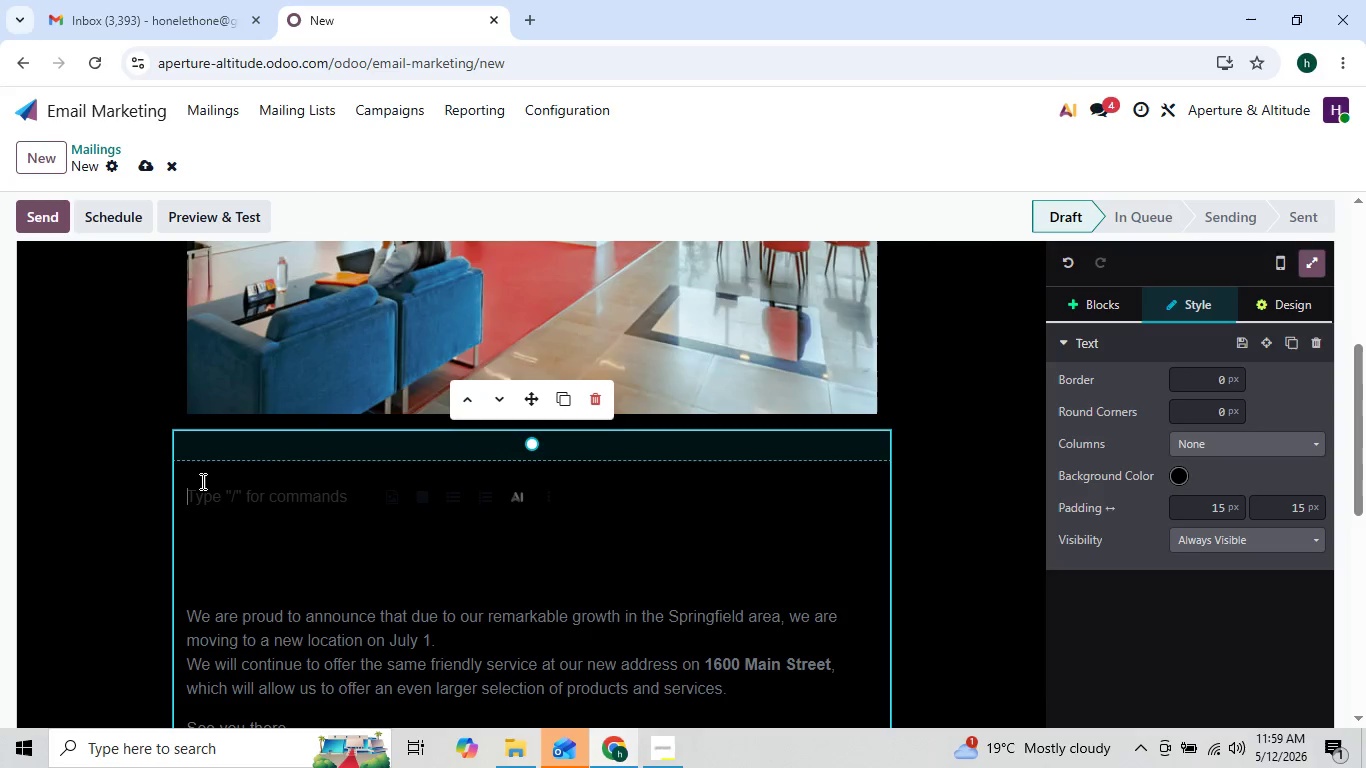 
left_click_drag(start_coordinate=[195, 475], to_coordinate=[236, 475])
 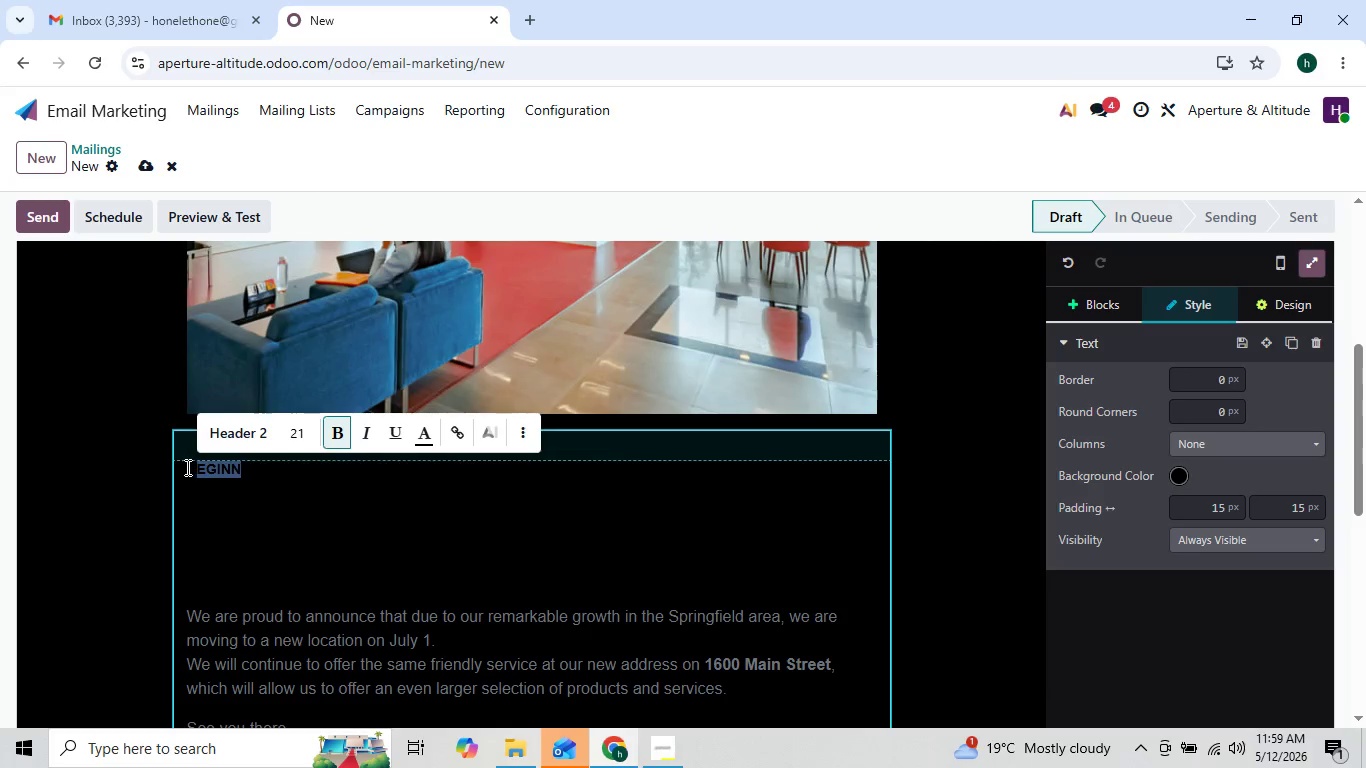 
left_click_drag(start_coordinate=[186, 467], to_coordinate=[293, 471])
 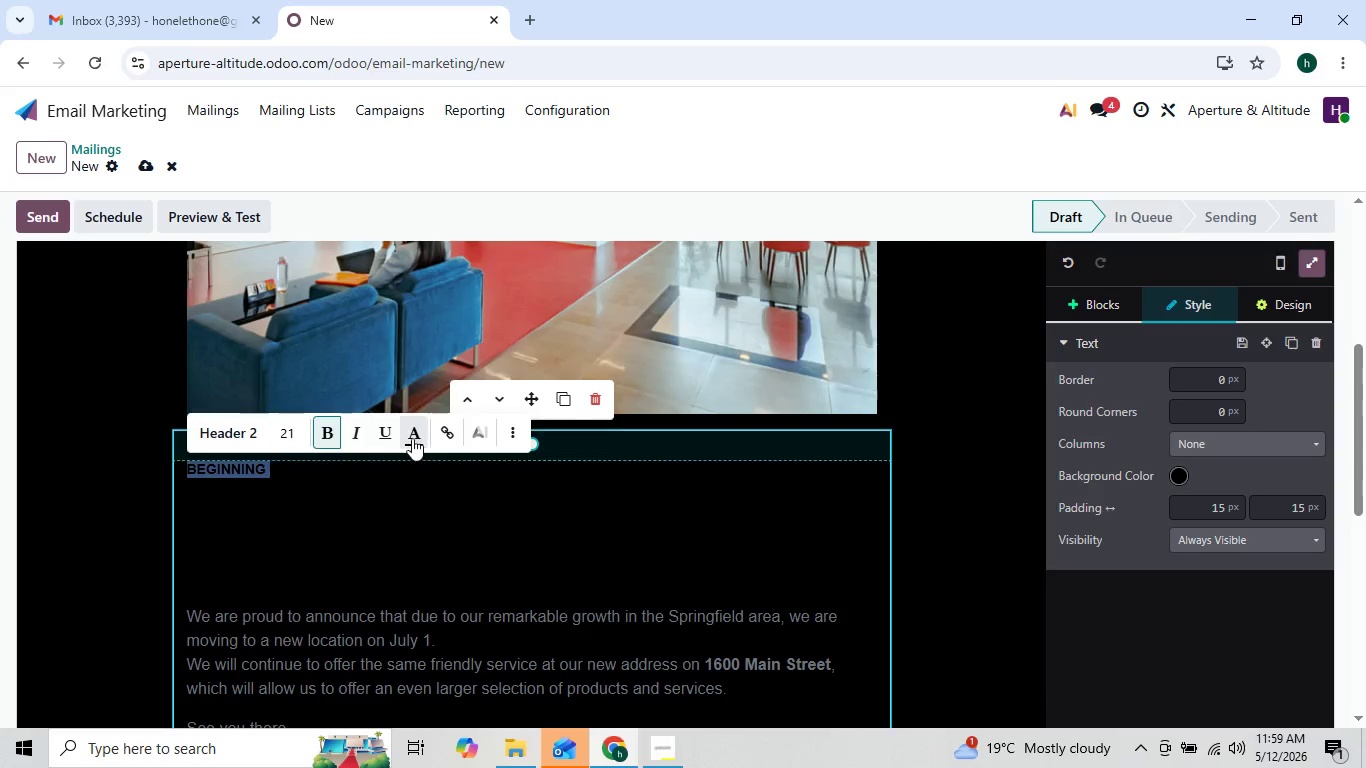 
left_click([412, 438])
 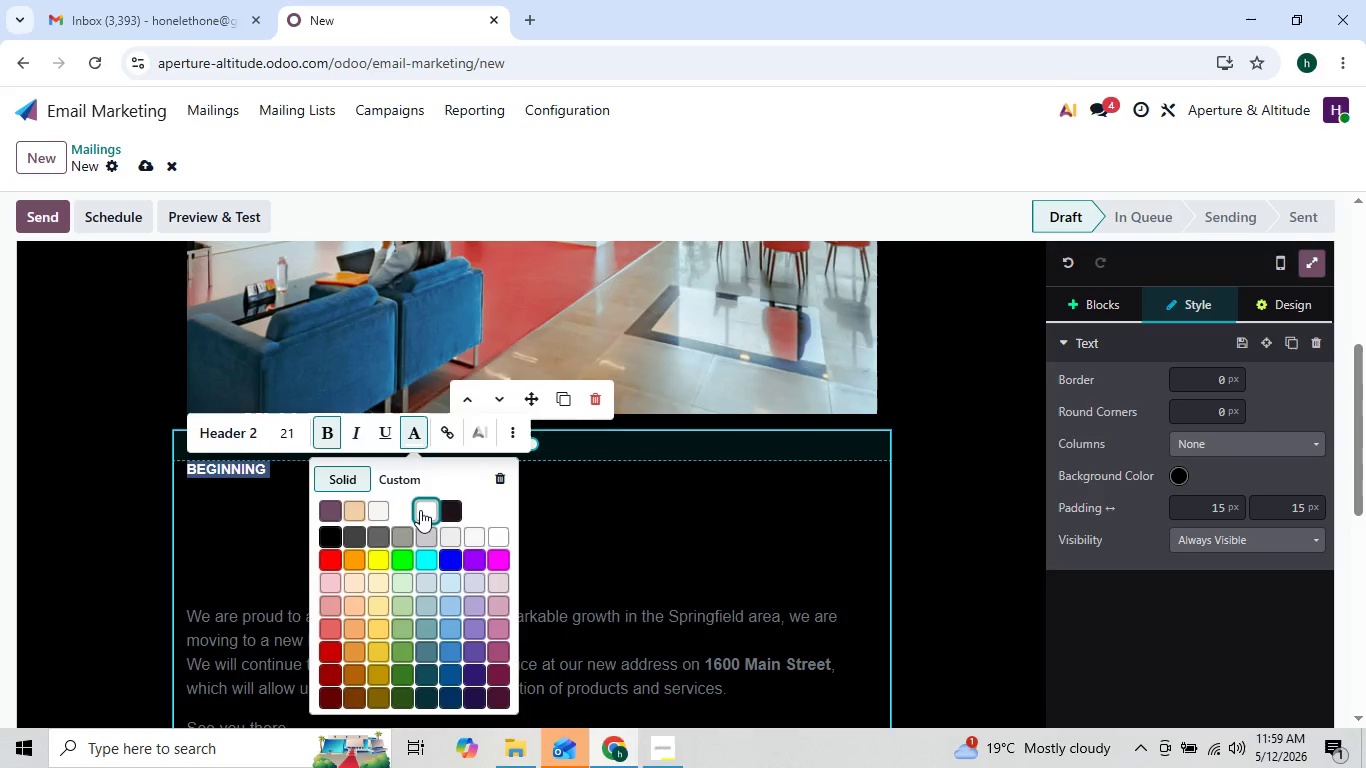 
left_click([420, 514])
 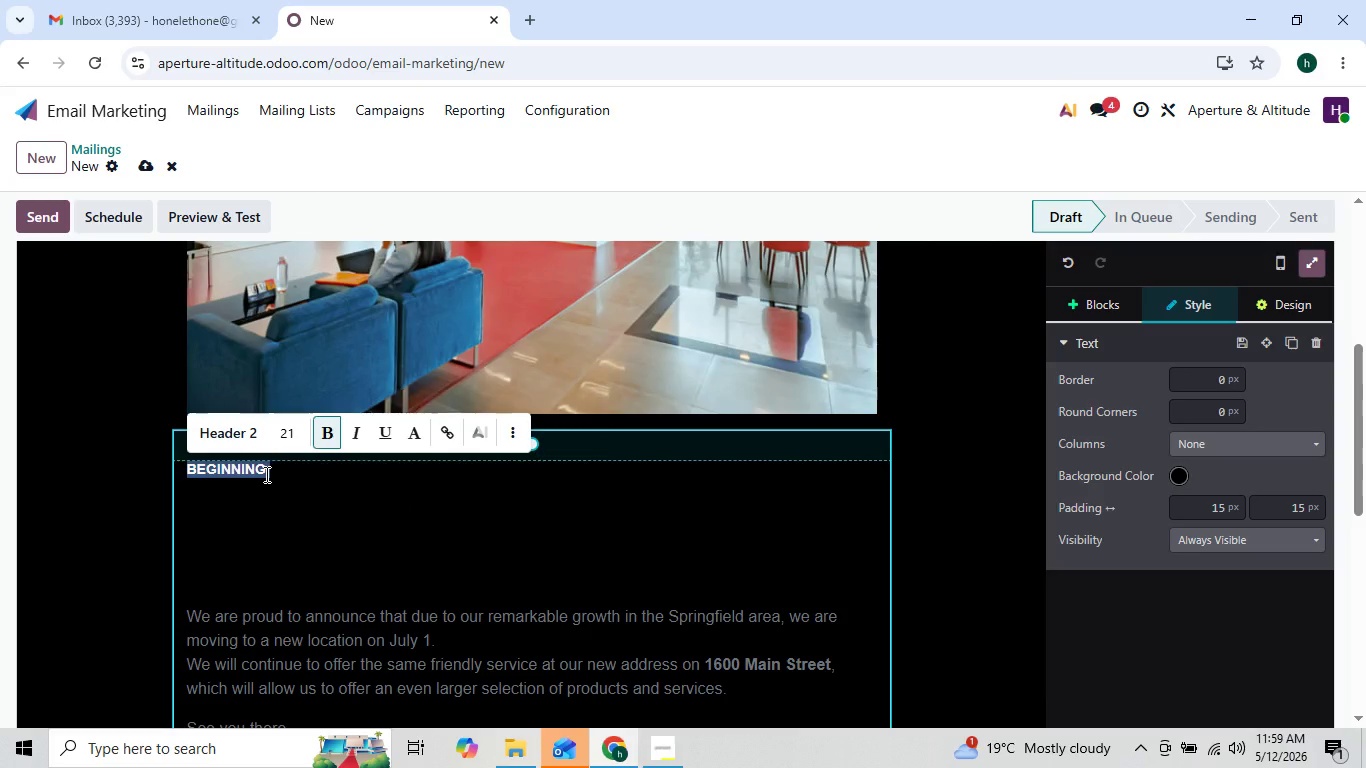 
key(Backspace)
type(Dear{)
key(Backspace)
type( ${object.namm)
key(Backspace)
type(e},)
 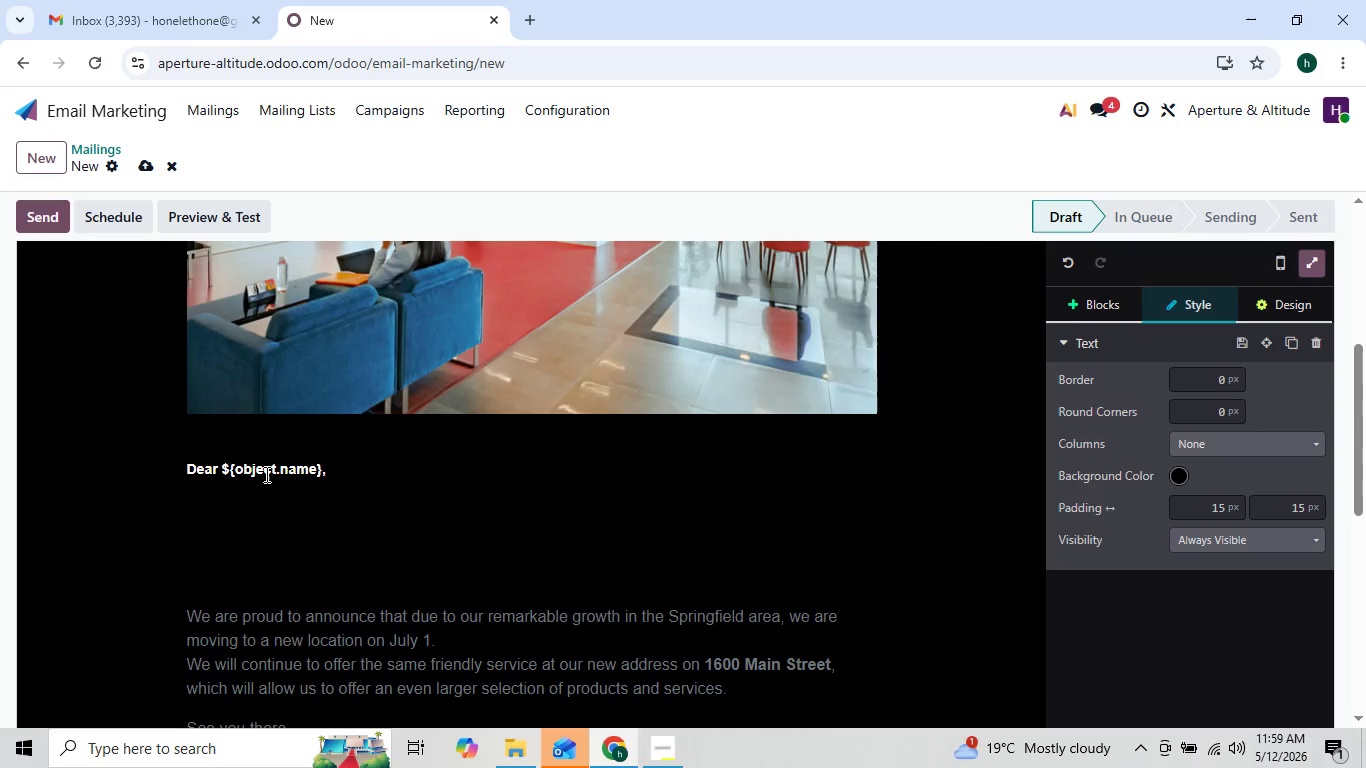 
key(Enter)
 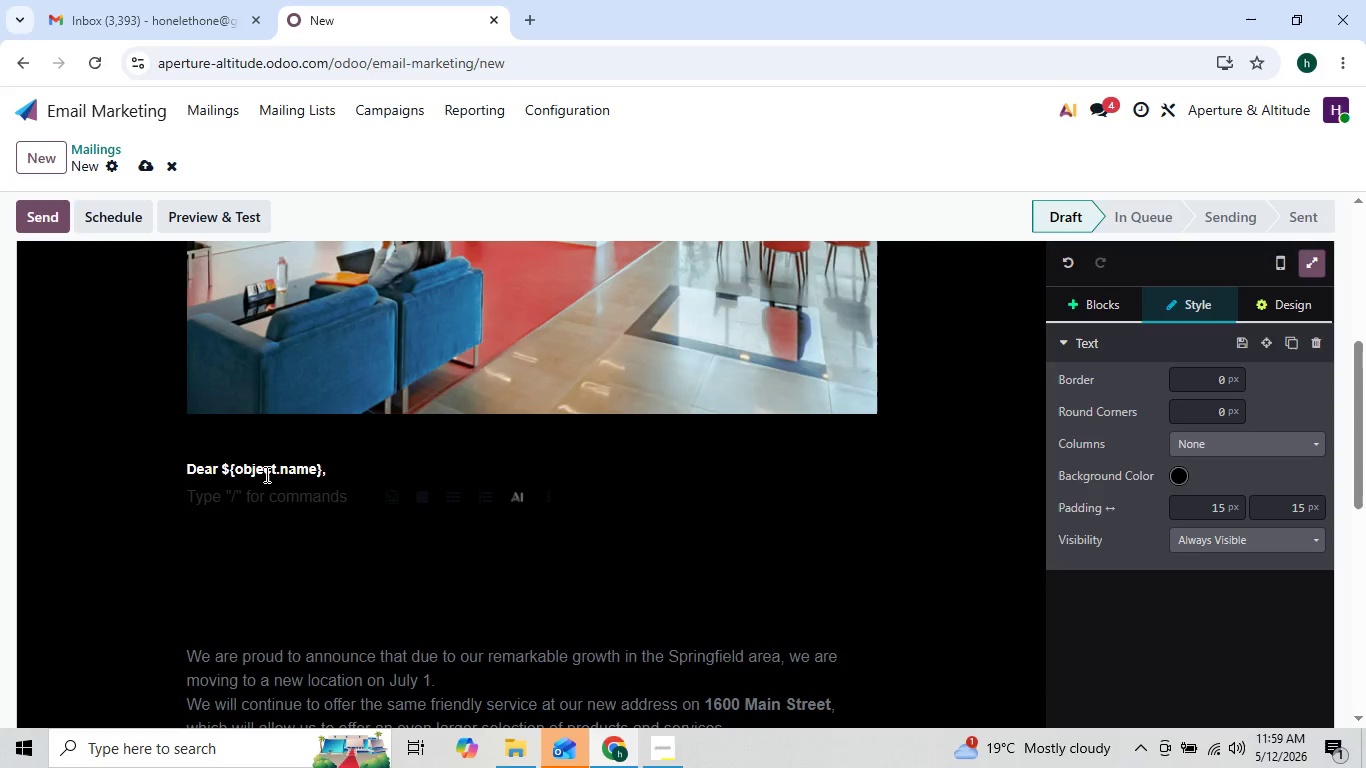 
key(Shift+I)
 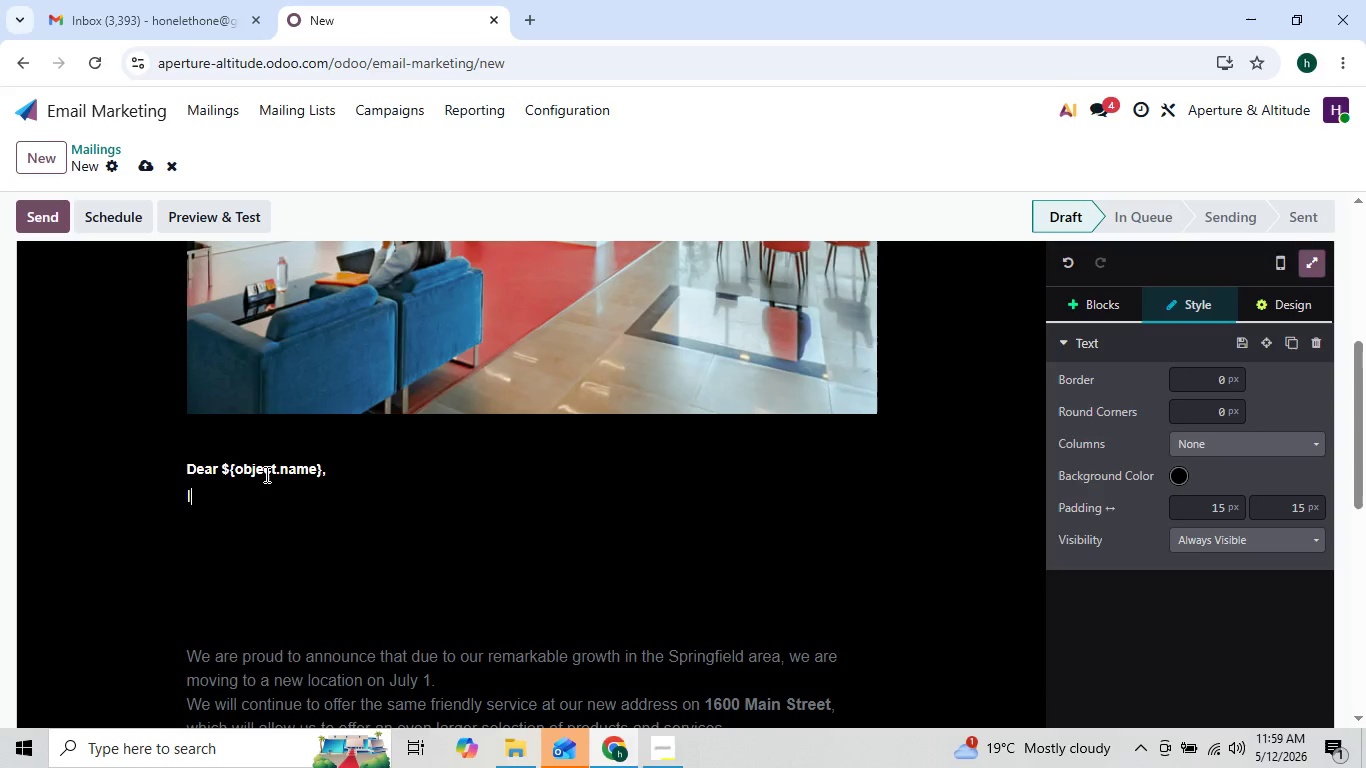 
key(Backspace)
 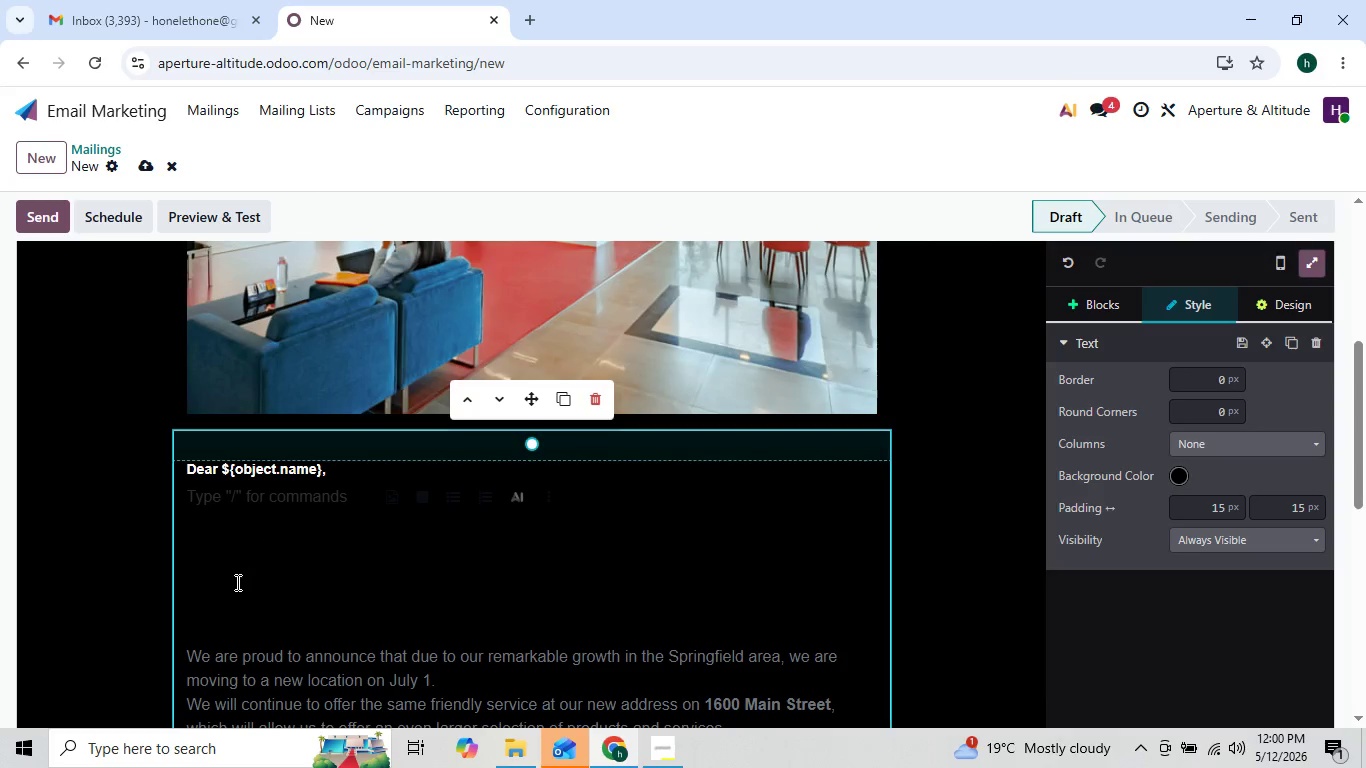 
left_click([193, 651])
 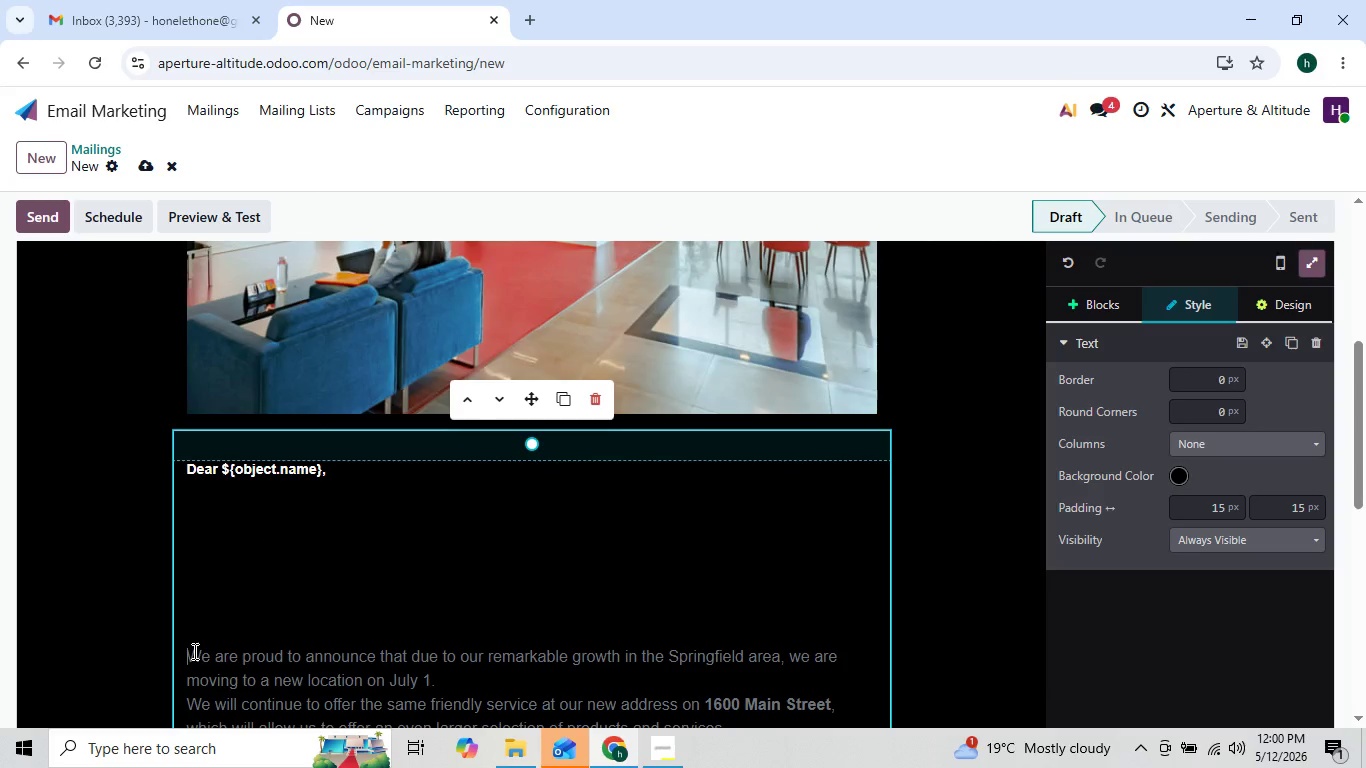 
key(I)
 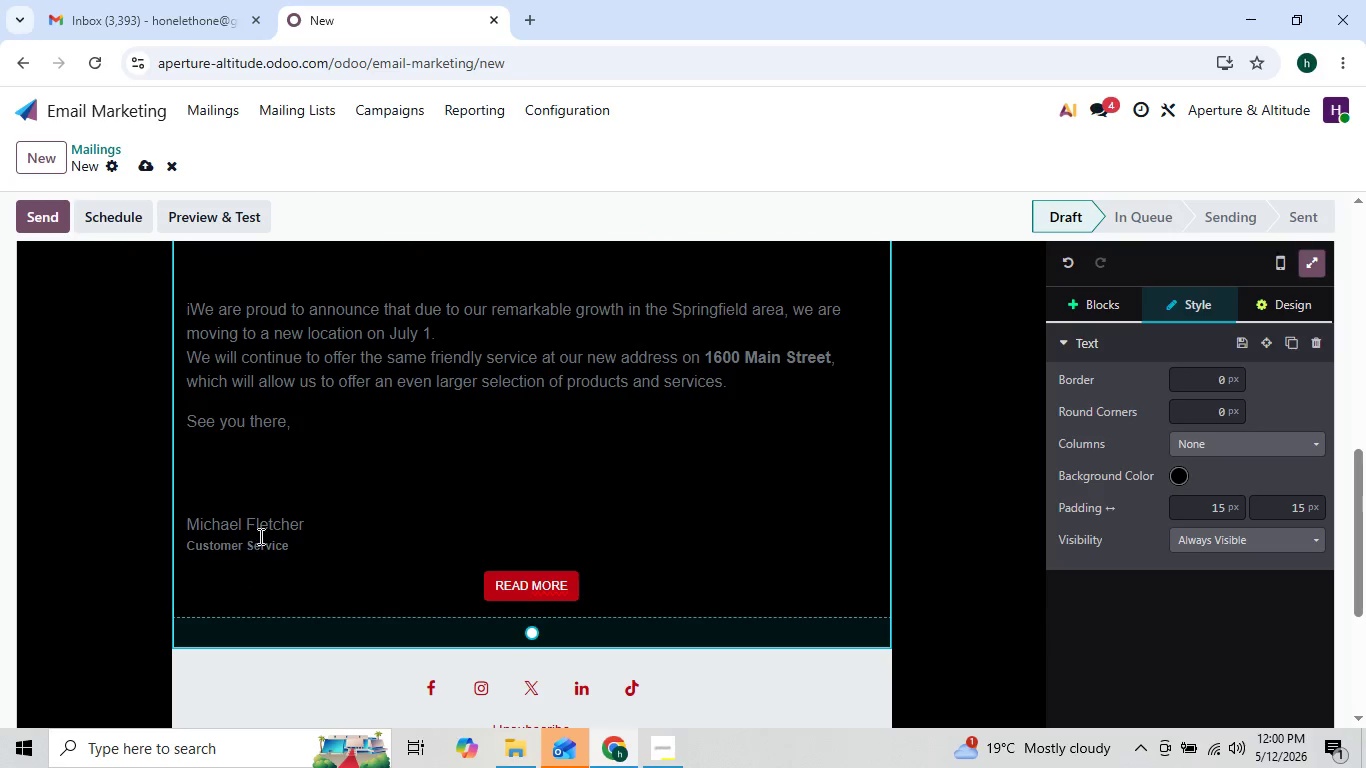 
left_click([305, 422])
 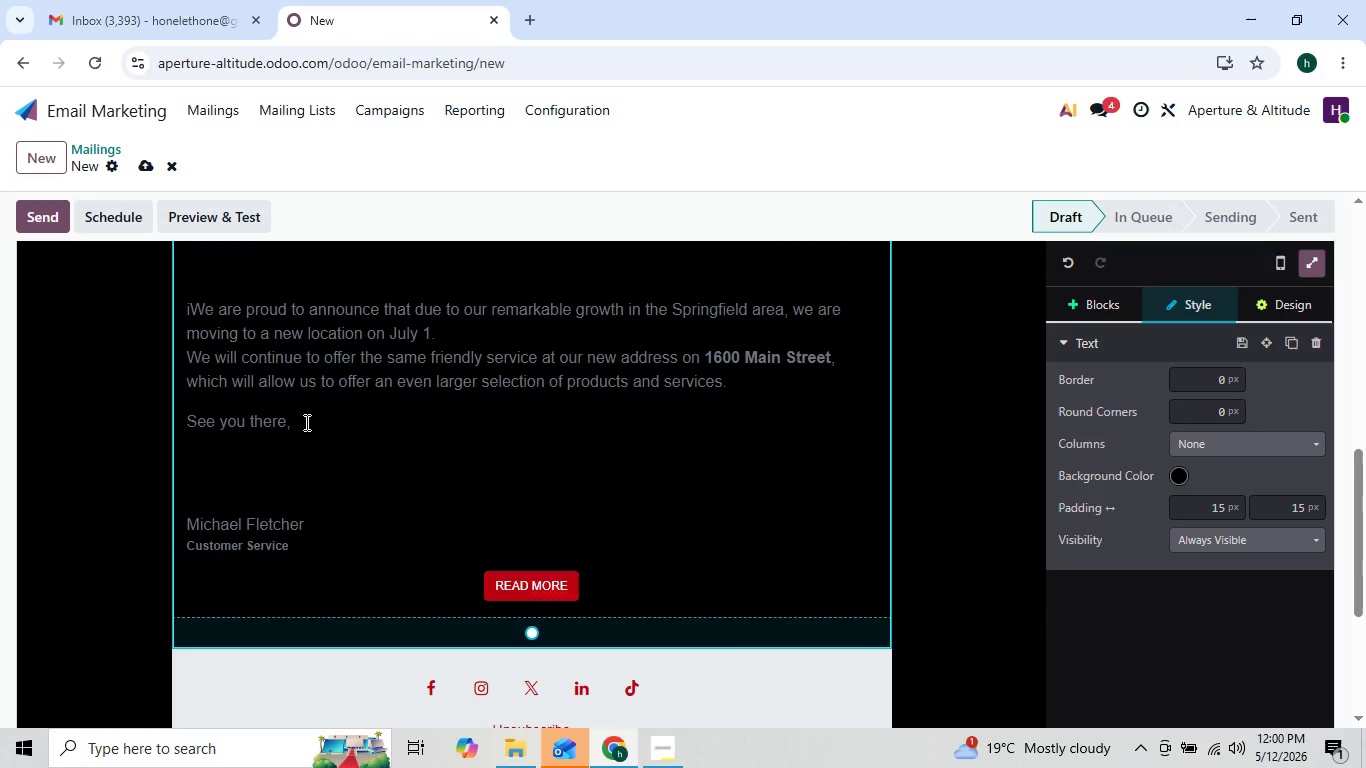 
hold_key(key=Backspace, duration=0.92)
 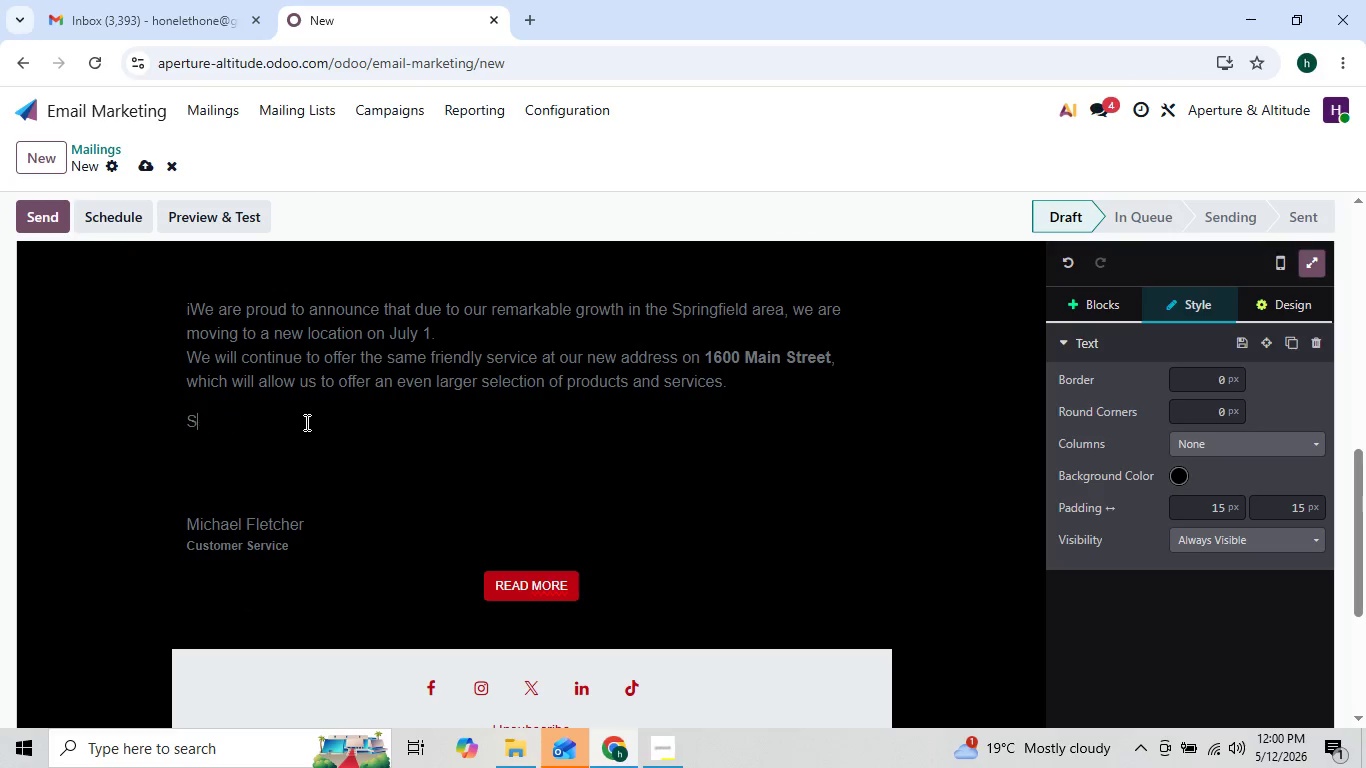 
key(Backspace)
key(Backspace)
key(Backspace)
key(Backspace)
key(Backspace)
key(Backspace)
key(Backspace)
key(Backspace)
key(Backspace)
key(Backspace)
key(Backspace)
key(Backspace)
key(Backspace)
key(Backspace)
key(Backspace)
key(Backspace)
key(Backspace)
key(Backspace)
key(Backspace)
key(Backspace)
key(Backspace)
key(Backspace)
key(Backspace)
key(Backspace)
key(Backspace)
key(Backspace)
key(Backspace)
key(Backspace)
key(Backspace)
key(Backspace)
key(Backspace)
key(Backspace)
key(Backspace)
key(Backspace)
key(Backspace)
key(Backspace)
key(Backspace)
key(Backspace)
key(Backspace)
key(Backspace)
key(Backspace)
key(Backspace)
key(Backspace)
key(Backspace)
key(Backspace)
key(Backspace)
key(Backspace)
key(Backspace)
key(Backspace)
key(Backspace)
key(Backspace)
key(Backspace)
key(Backspace)
key(Backspace)
key(Backspace)
key(Backspace)
key(Backspace)
key(Backspace)
key(Backspace)
key(Backspace)
key(Backspace)
key(Backspace)
key(Backspace)
key(Backspace)
key(Backspace)
key(Backspace)
key(Backspace)
key(Backspace)
key(Backspace)
key(Backspace)
key(Backspace)
key(Backspace)
key(Backspace)
key(Backspace)
key(Backspace)
key(Backspace)
key(Backspace)
key(Backspace)
key(Backspace)
key(Backspace)
key(Backspace)
key(Backspace)
key(Backspace)
key(Backspace)
key(Backspace)
key(Backspace)
key(Backspace)
key(Backspace)
key(Backspace)
key(Backspace)
key(Backspace)
key(Backspace)
key(Backspace)
key(Backspace)
key(Backspace)
key(Backspace)
key(Backspace)
key(Backspace)
key(Backspace)
key(Backspace)
key(Backspace)
key(Backspace)
key(Backspace)
key(Backspace)
key(Backspace)
key(Backspace)
key(Backspace)
key(Backspace)
key(Backspace)
key(Backspace)
key(Backspace)
key(Backspace)
key(Backspace)
key(Backspace)
key(Backspace)
key(Backspace)
key(Backspace)
key(Backspace)
key(Backspace)
key(Backspace)
key(Backspace)
key(Backspace)
key(Backspace)
key(Backspace)
key(Backspace)
key(Backspace)
key(Backspace)
key(Backspace)
key(Backspace)
key(Backspace)
key(Backspace)
key(Backspace)
key(Backspace)
key(Backspace)
key(Backspace)
key(Backspace)
key(Backspace)
key(Backspace)
key(Backspace)
key(Backspace)
key(Backspace)
key(Backspace)
key(Backspace)
key(Backspace)
key(Backspace)
key(Backspace)
key(Backspace)
key(Backspace)
key(Backspace)
key(Backspace)
key(Backspace)
key(Backspace)
key(Backspace)
key(Backspace)
key(Backspace)
key(Backspace)
key(Backspace)
key(Backspace)
key(Backspace)
key(Backspace)
key(Backspace)
key(Backspace)
key(Backspace)
key(Backspace)
key(Backspace)
key(Backspace)
key(Backspace)
key(Backspace)
key(Backspace)
key(Backspace)
type(I wanted to send one final fol)
key(Backspace)
key(Backspace)
type(ollow-up before we close this current outreach series.)
 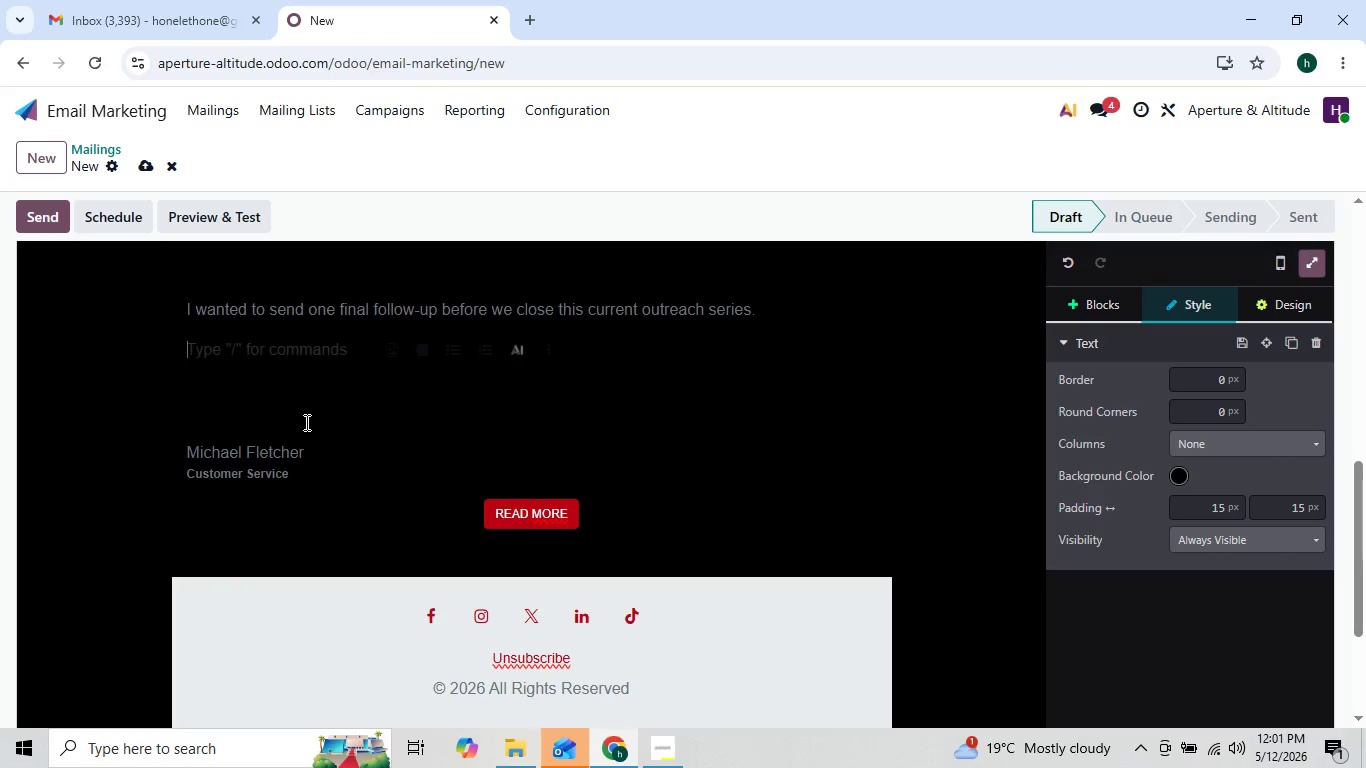 
 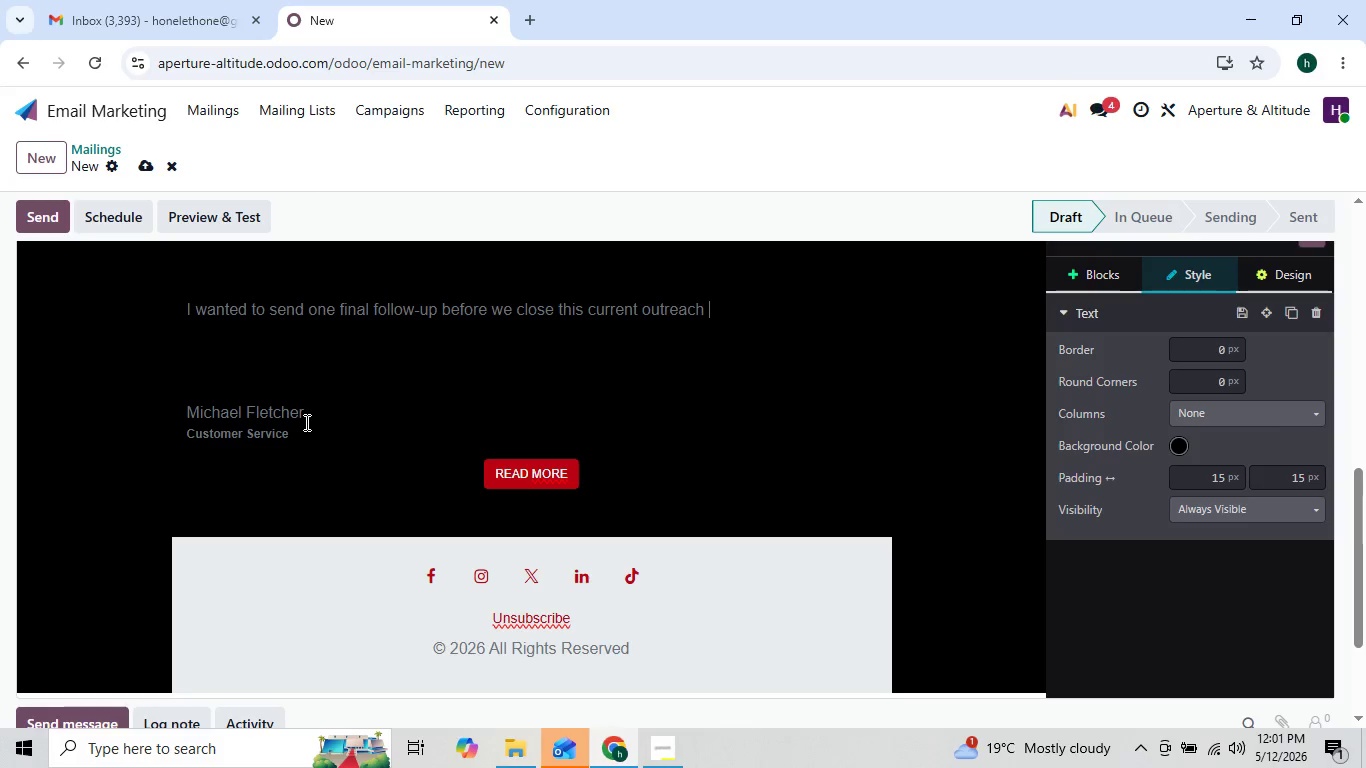 
key(Enter)
 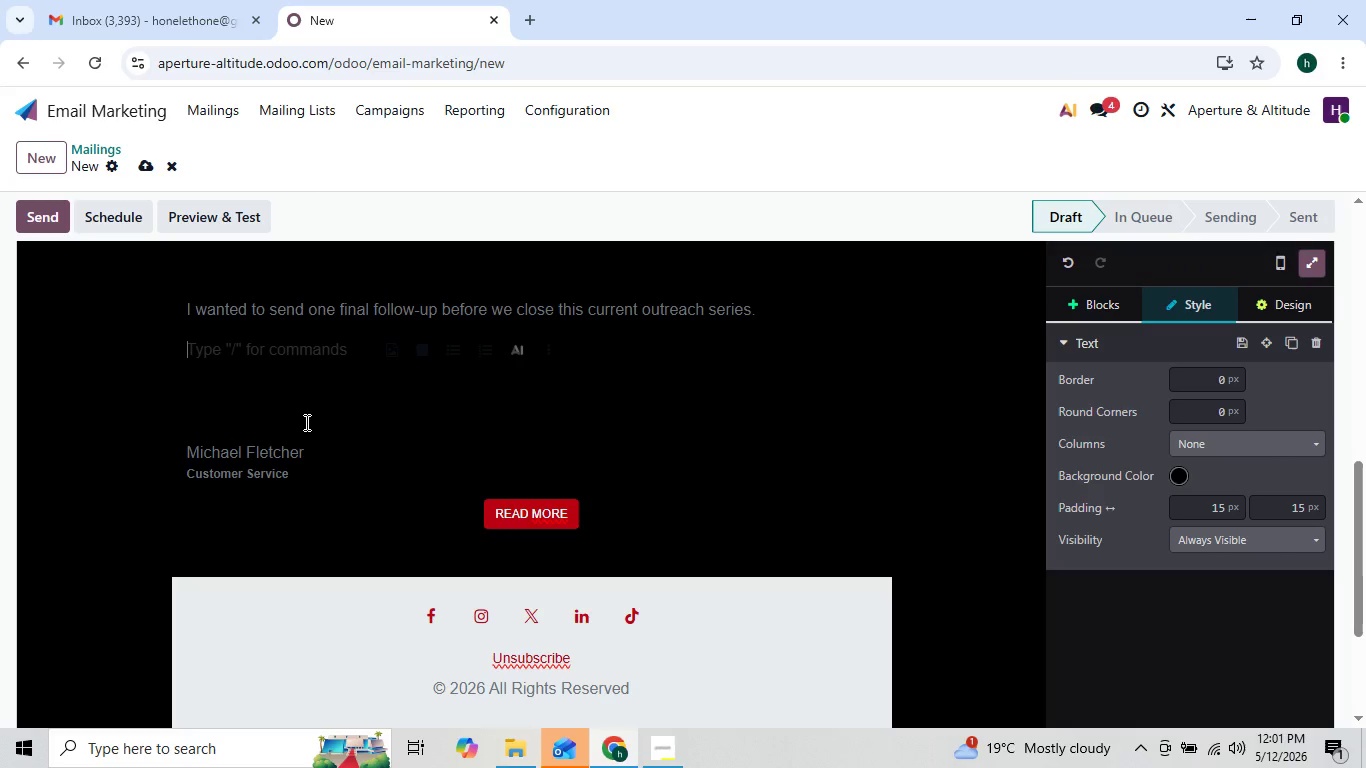 
type(Wha)
 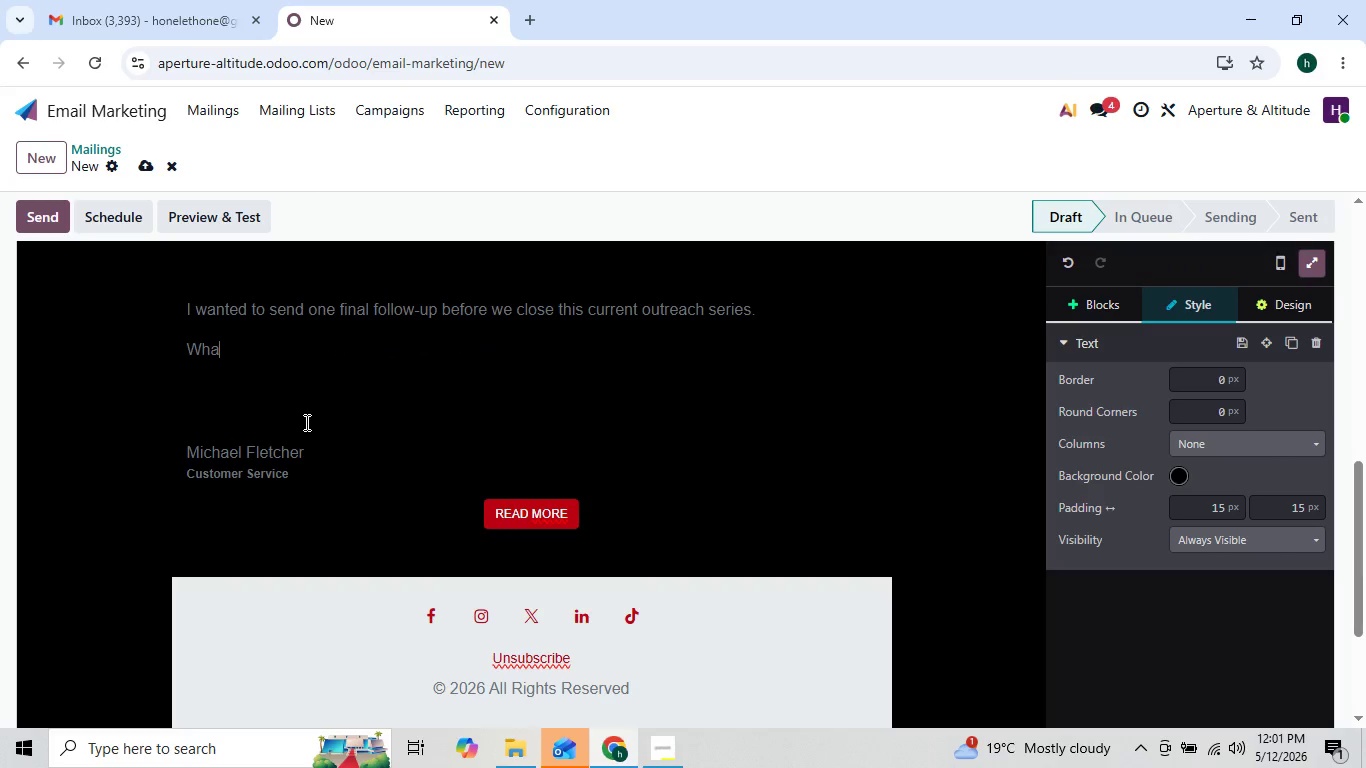 
key(Backspace)
type(en you orih)
key(Backspace)
type(ginally contacted Aperture & Al)
key(Backspace)
type(ltitude s)
key(Backspace)
type(Studios )
 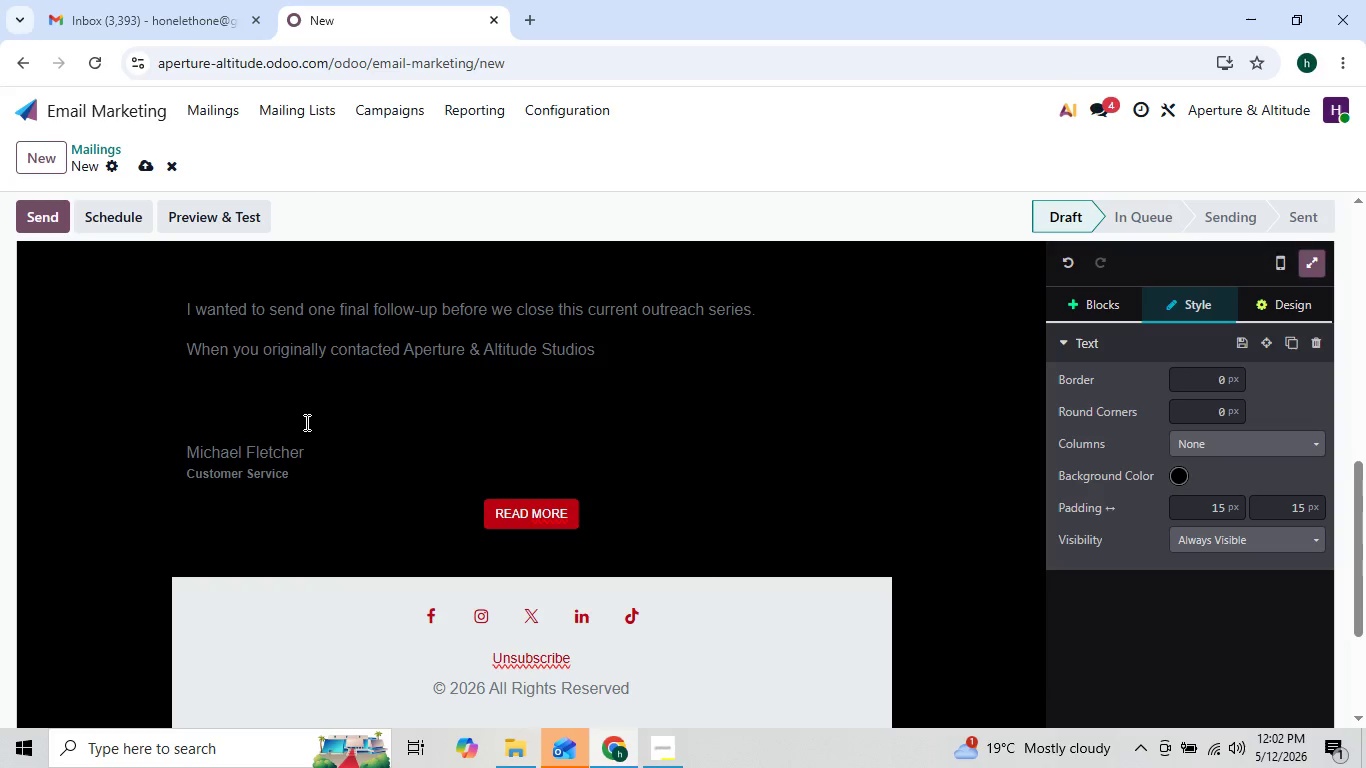 
wait(6.88)
 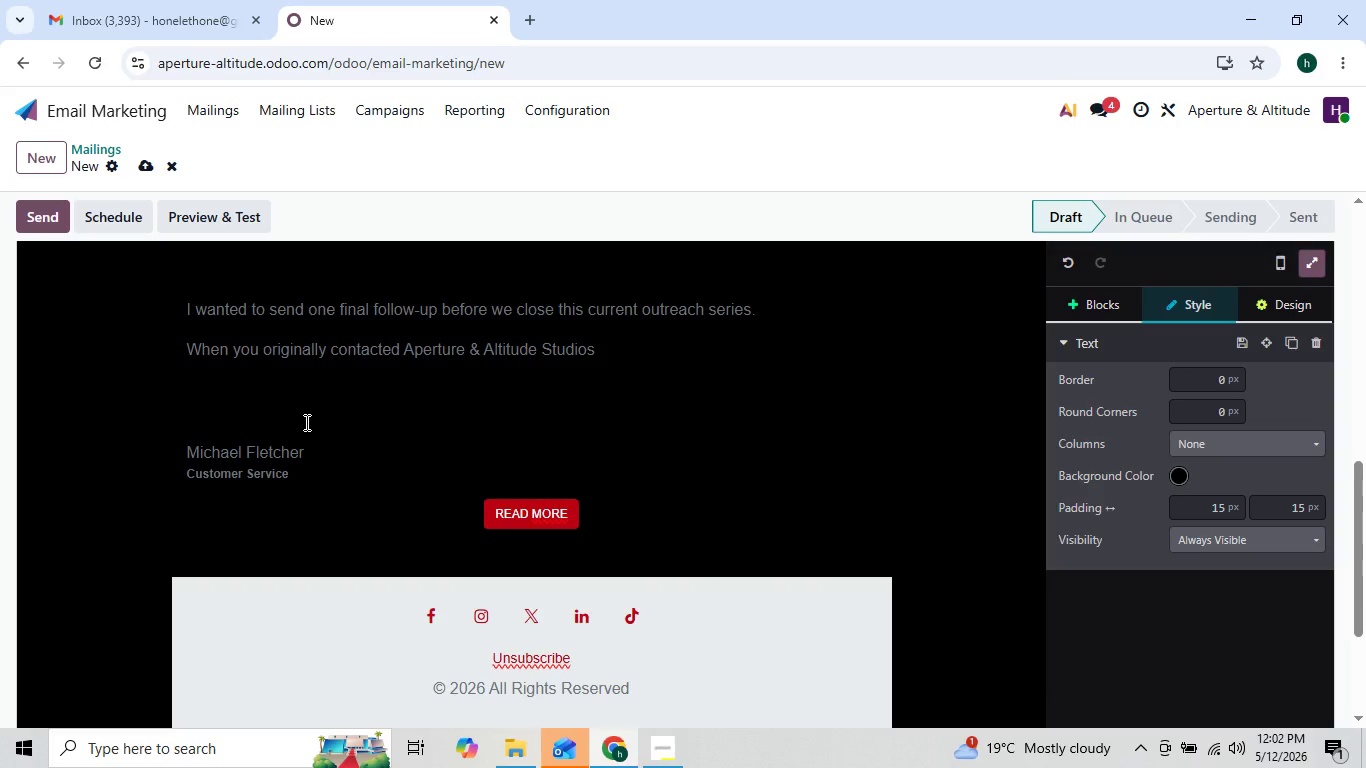 
key(ArrowLeft)
 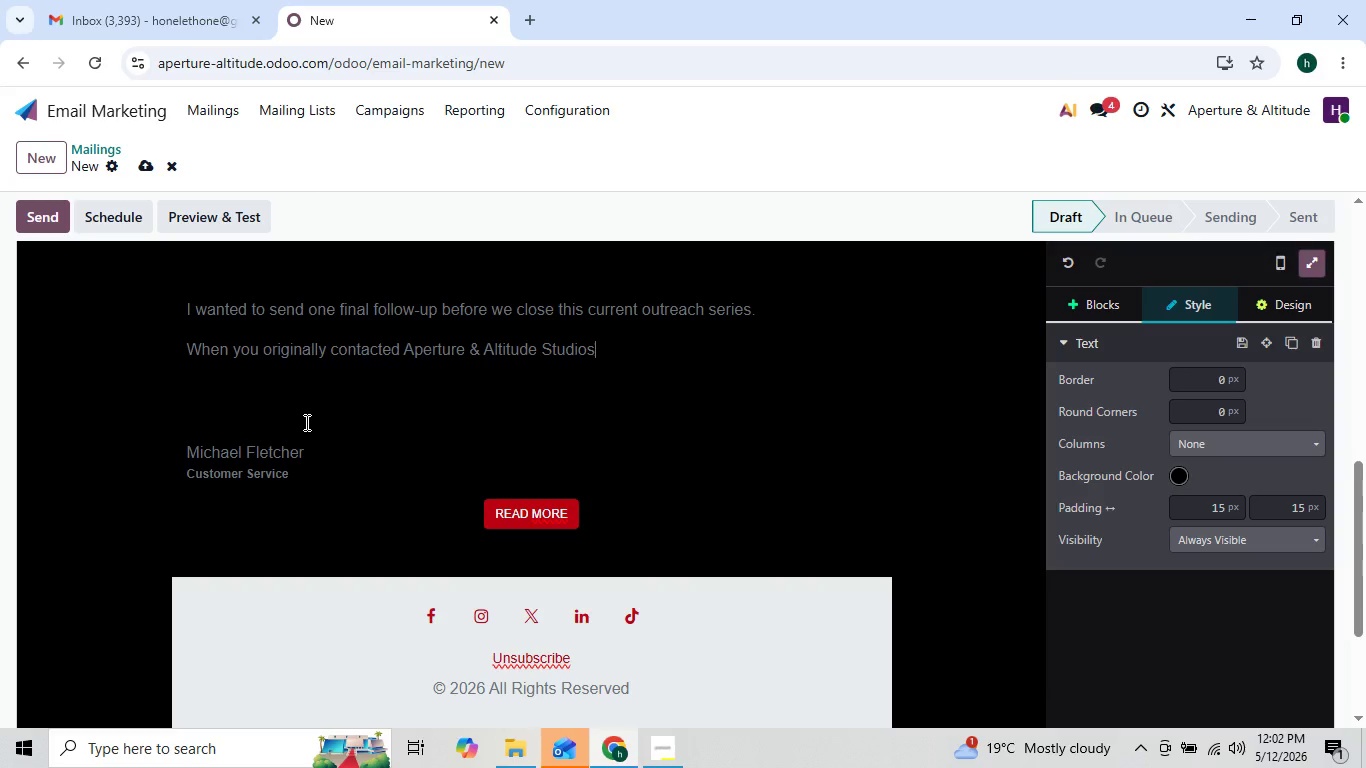 
key(ArrowLeft)
 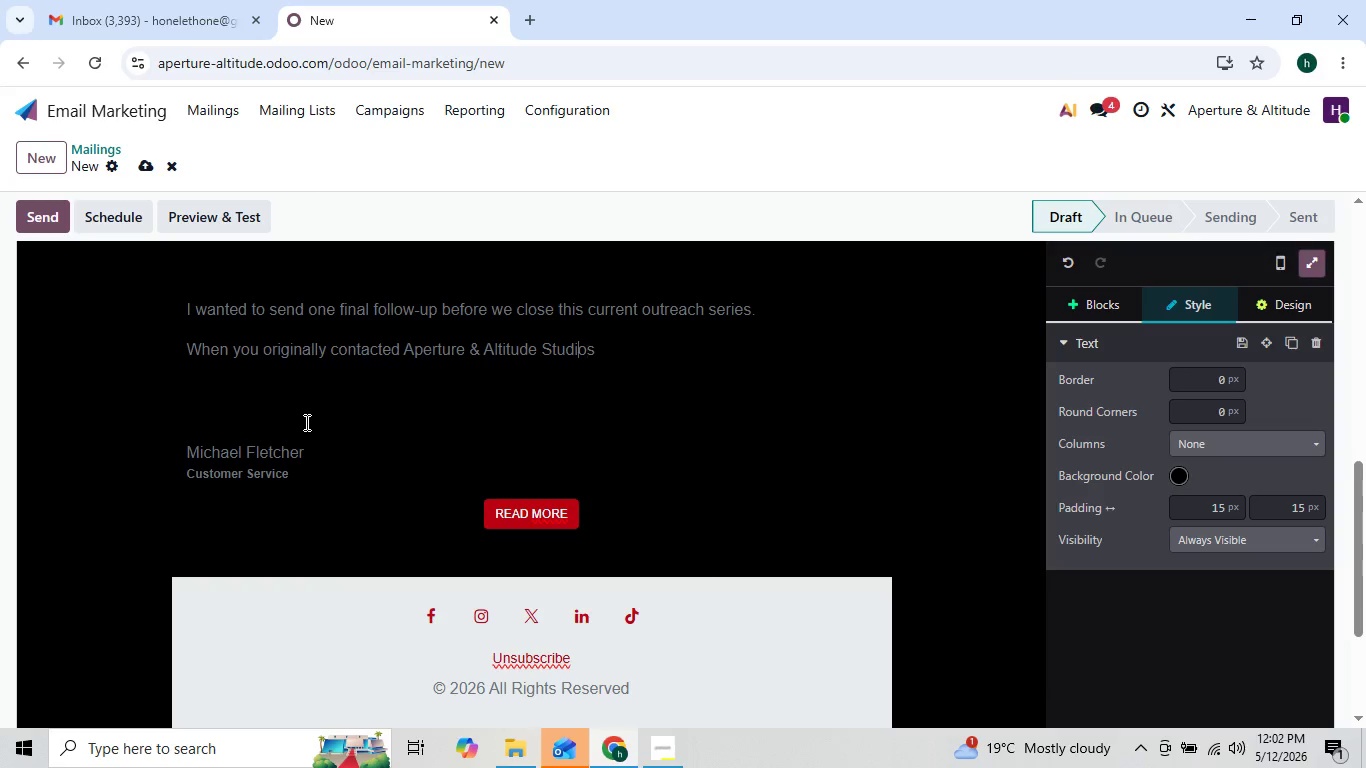 
key(ArrowLeft)
 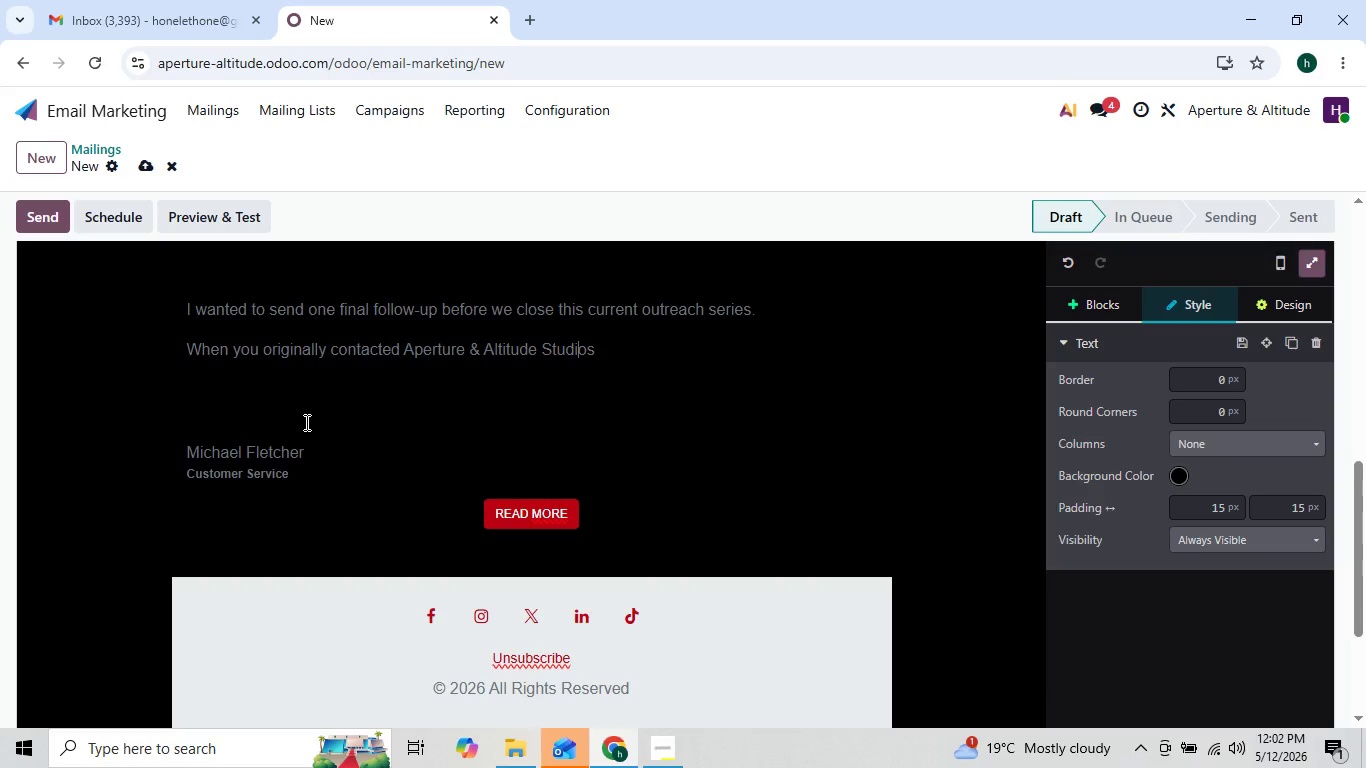 
key(ArrowLeft)
 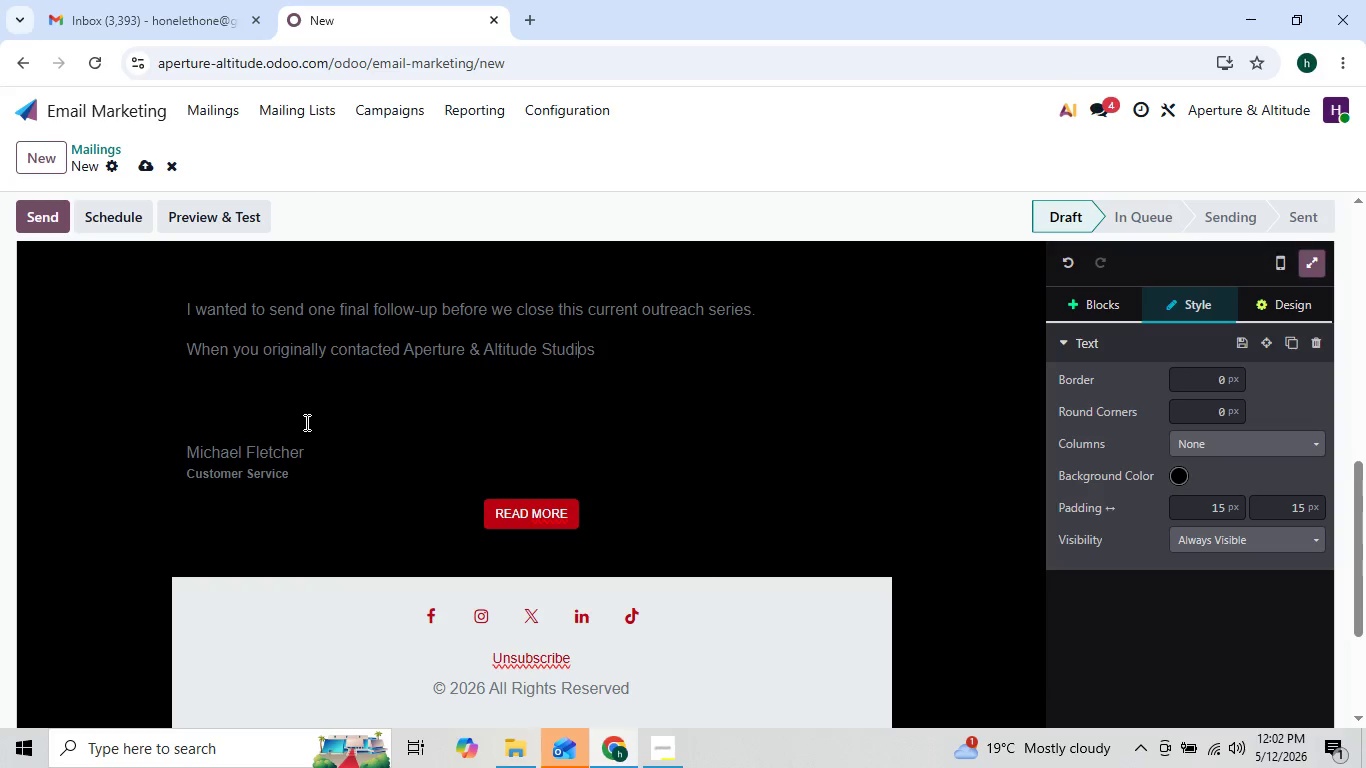 
key(ArrowRight)
 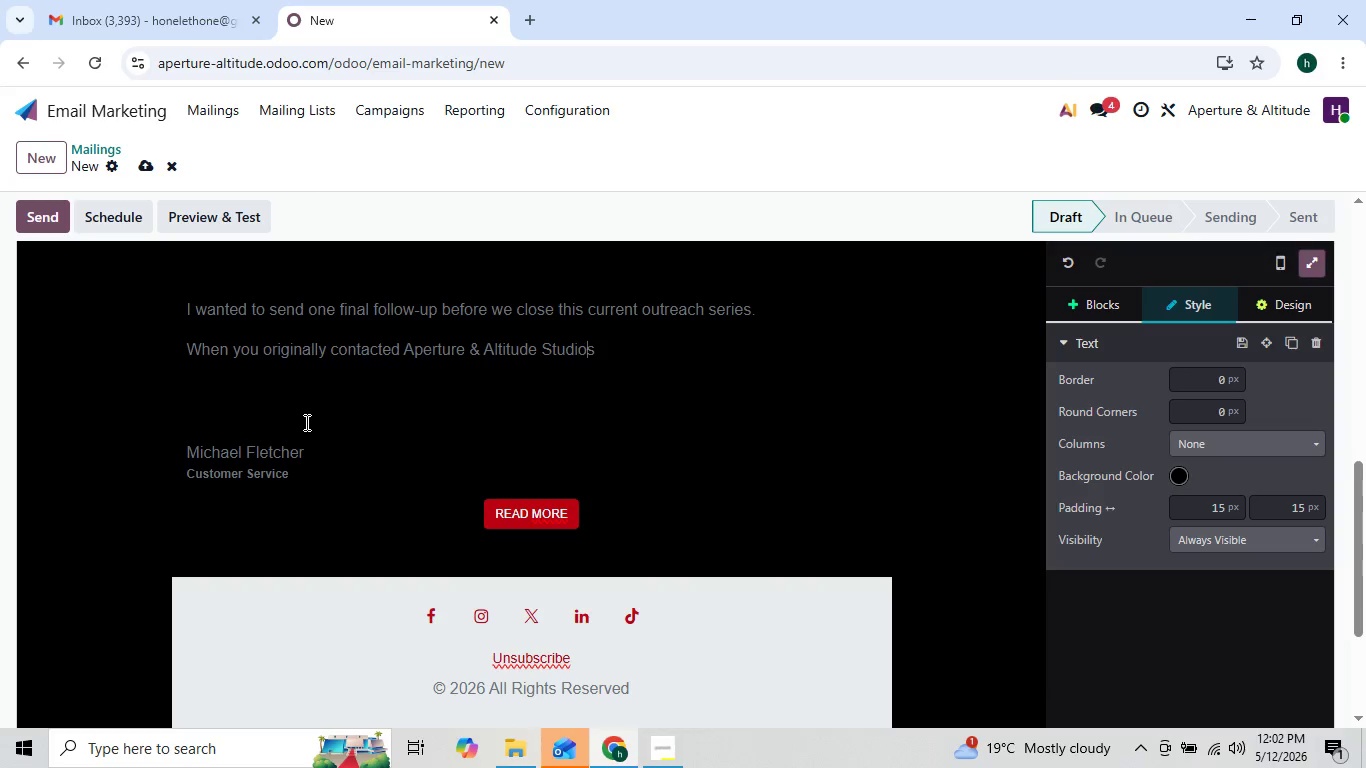 
key(ArrowRight)
 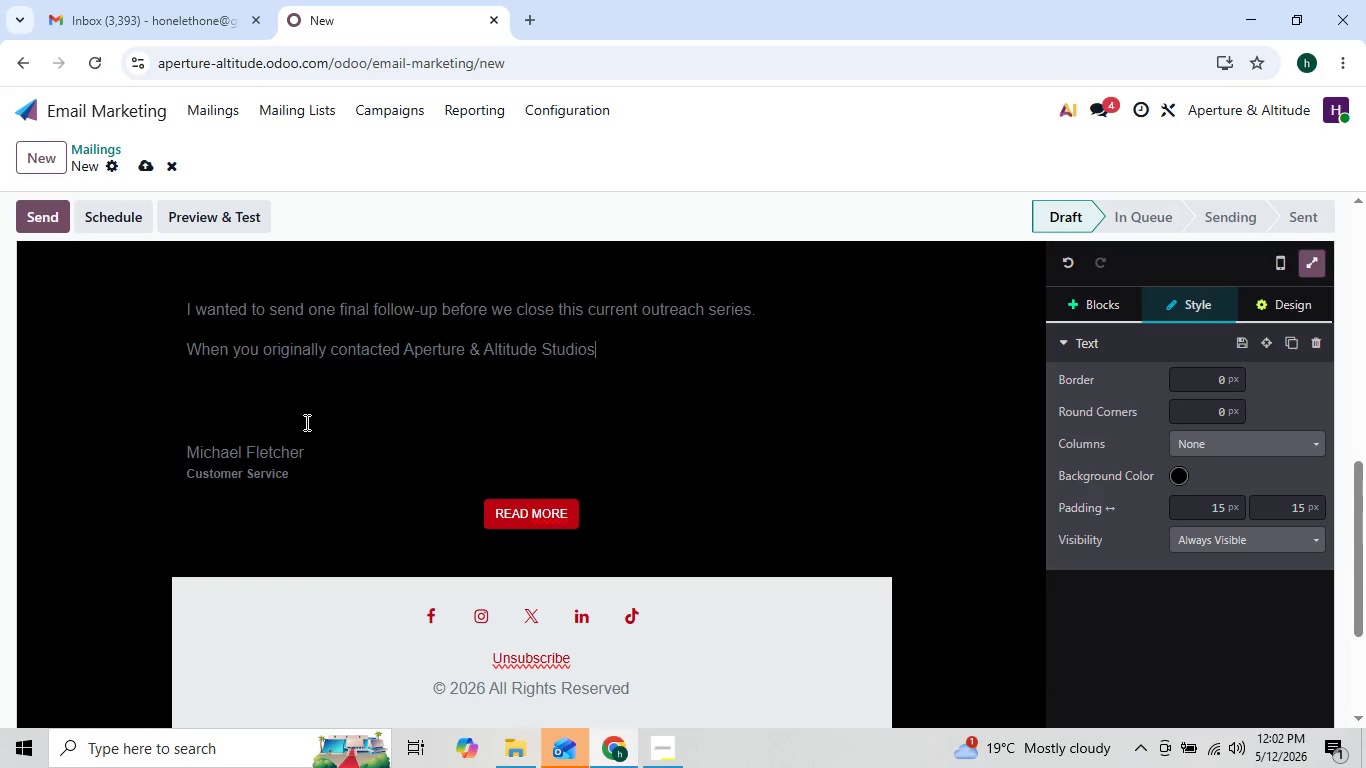 
key(ArrowRight)
 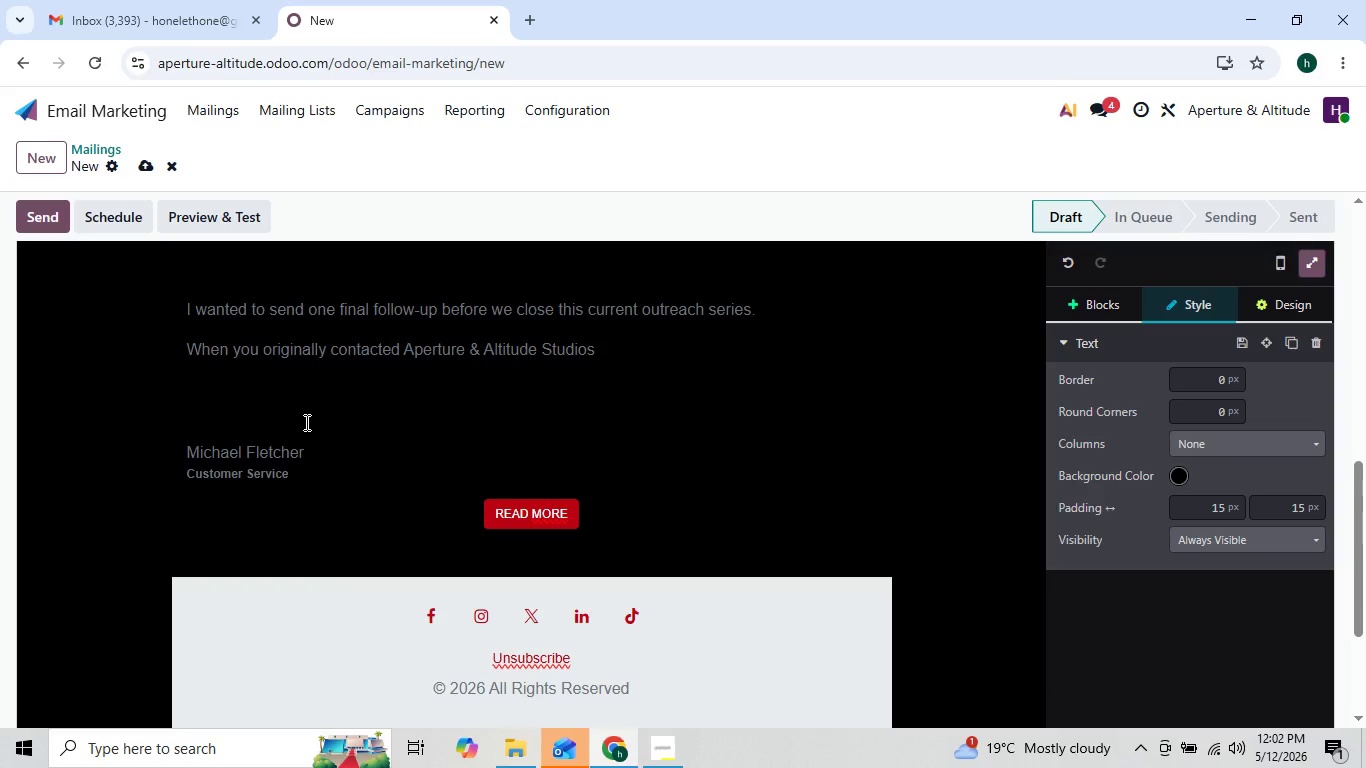 
key(ArrowLeft)
 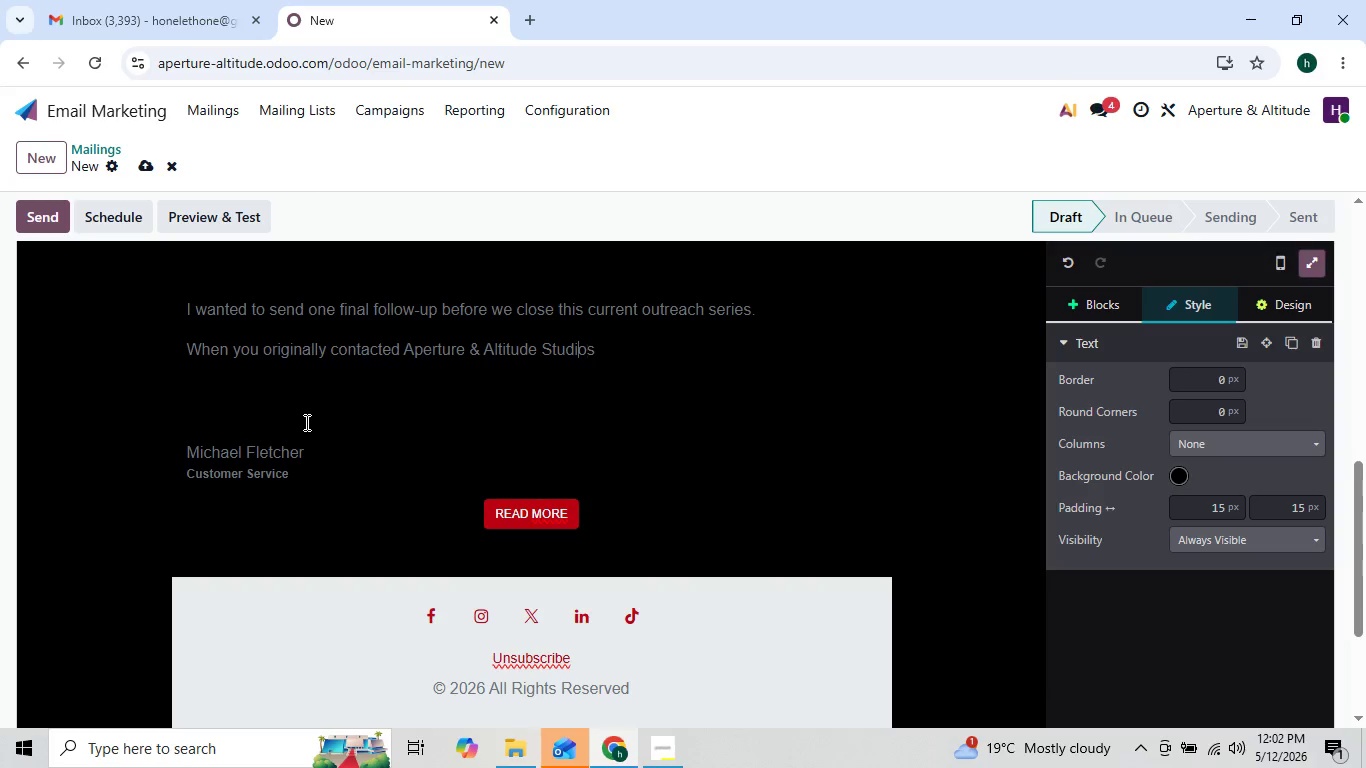 
key(ArrowLeft)
 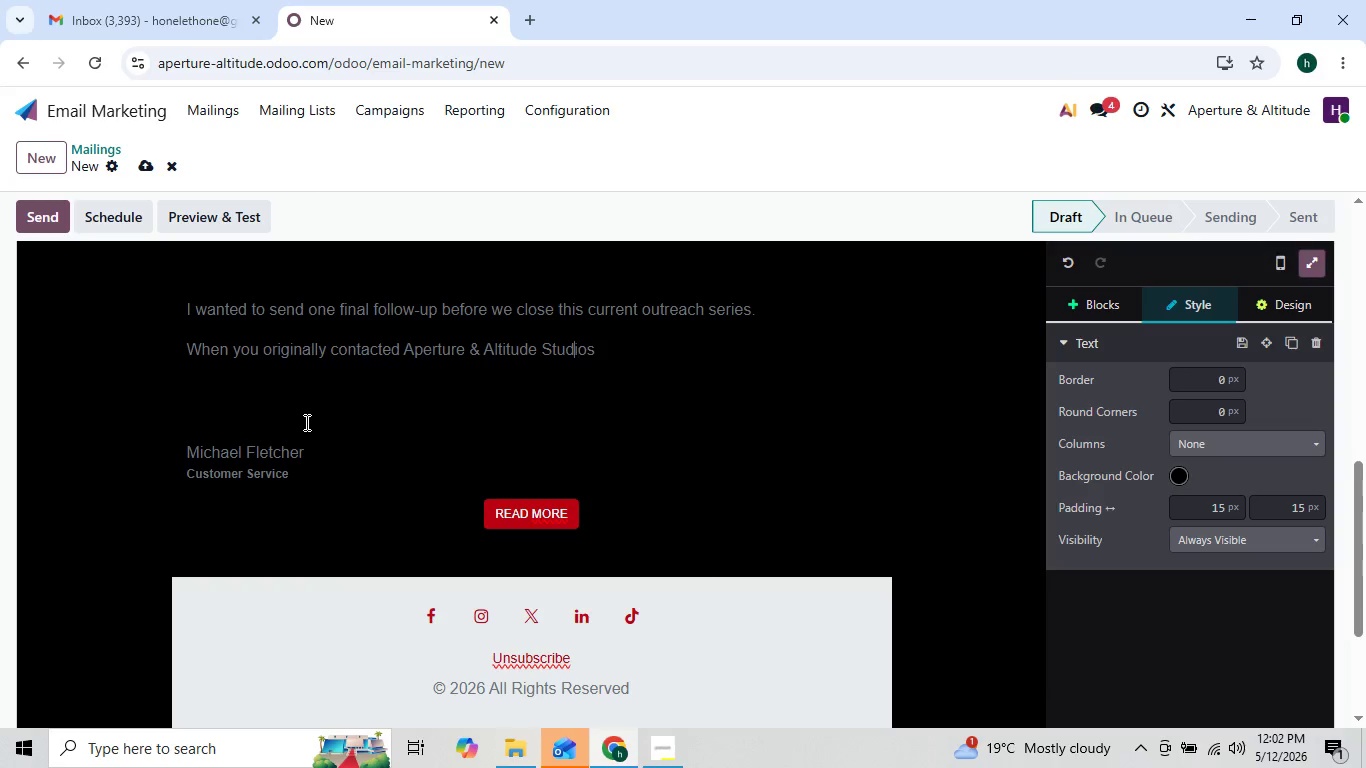 
key(ArrowLeft)
 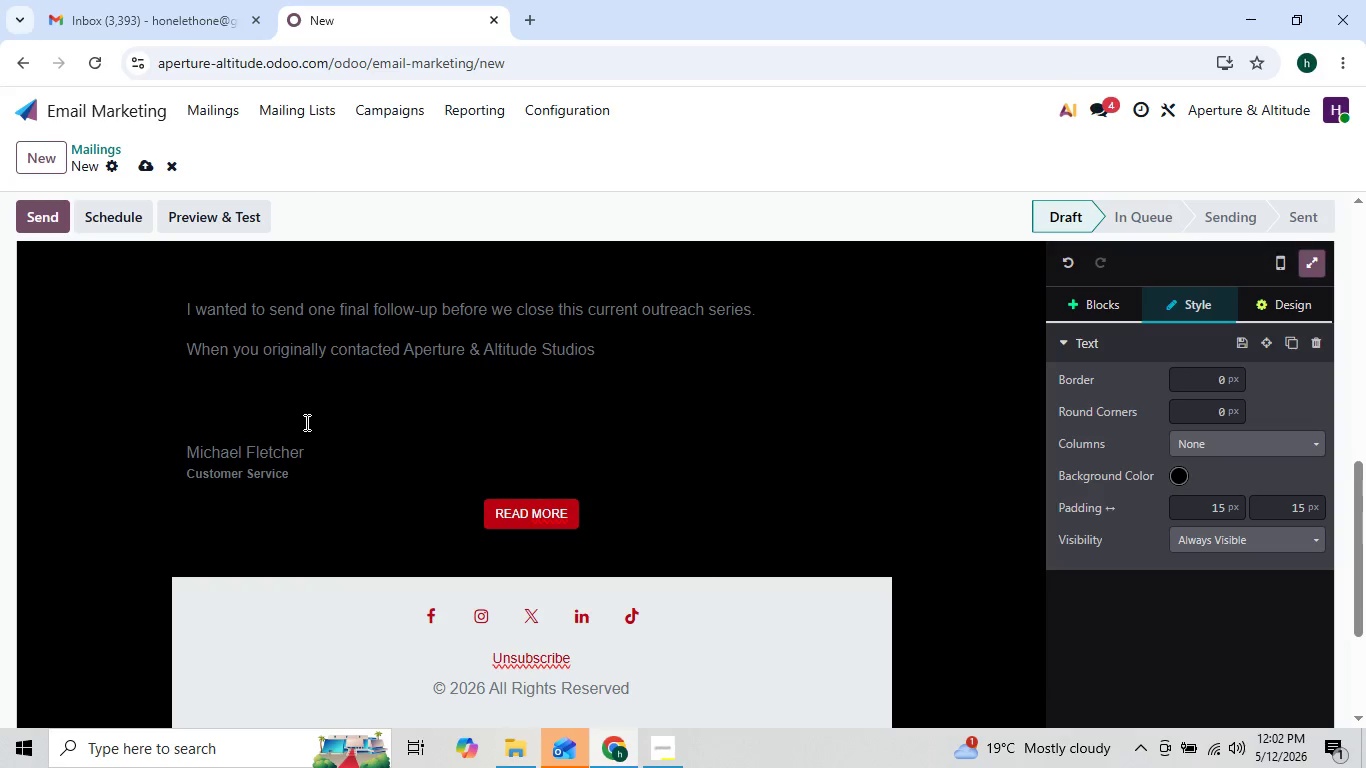 
key(ArrowRight)
 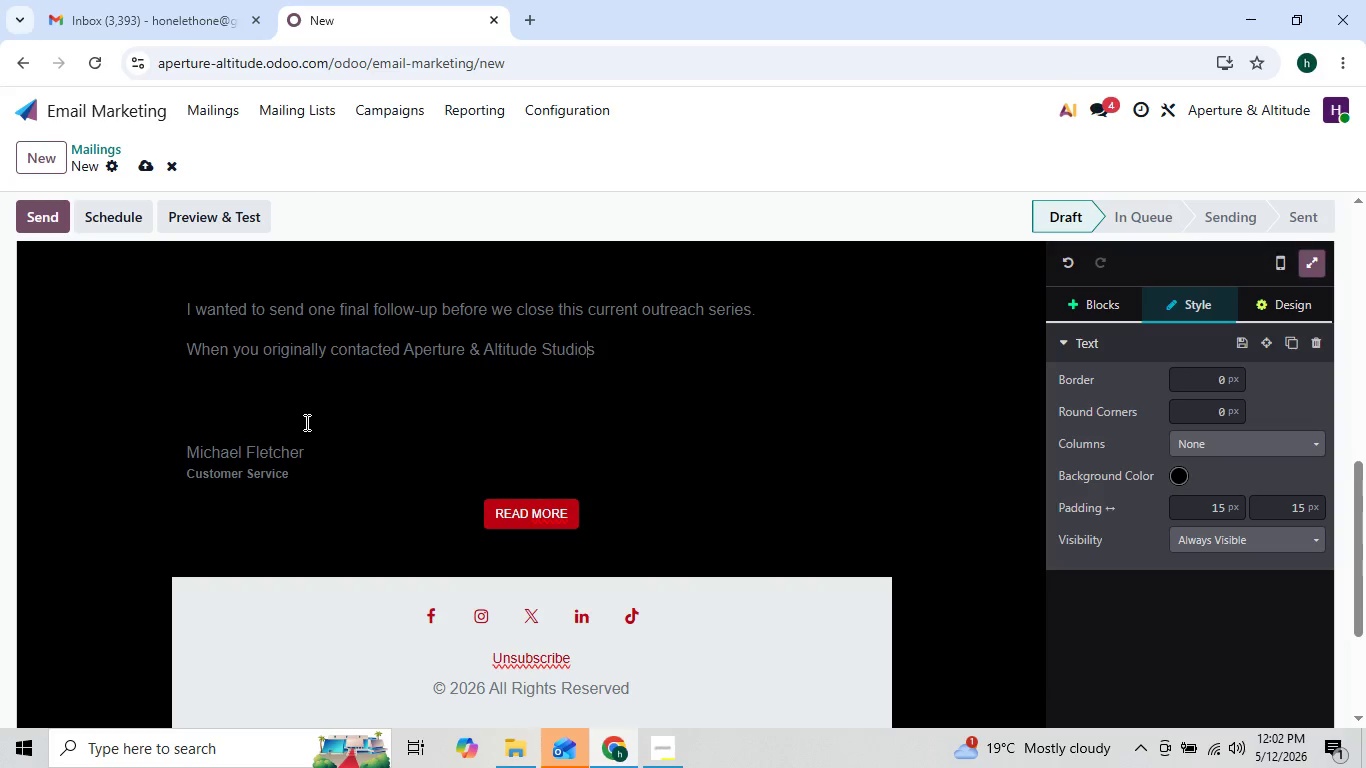 
key(ArrowRight)
 